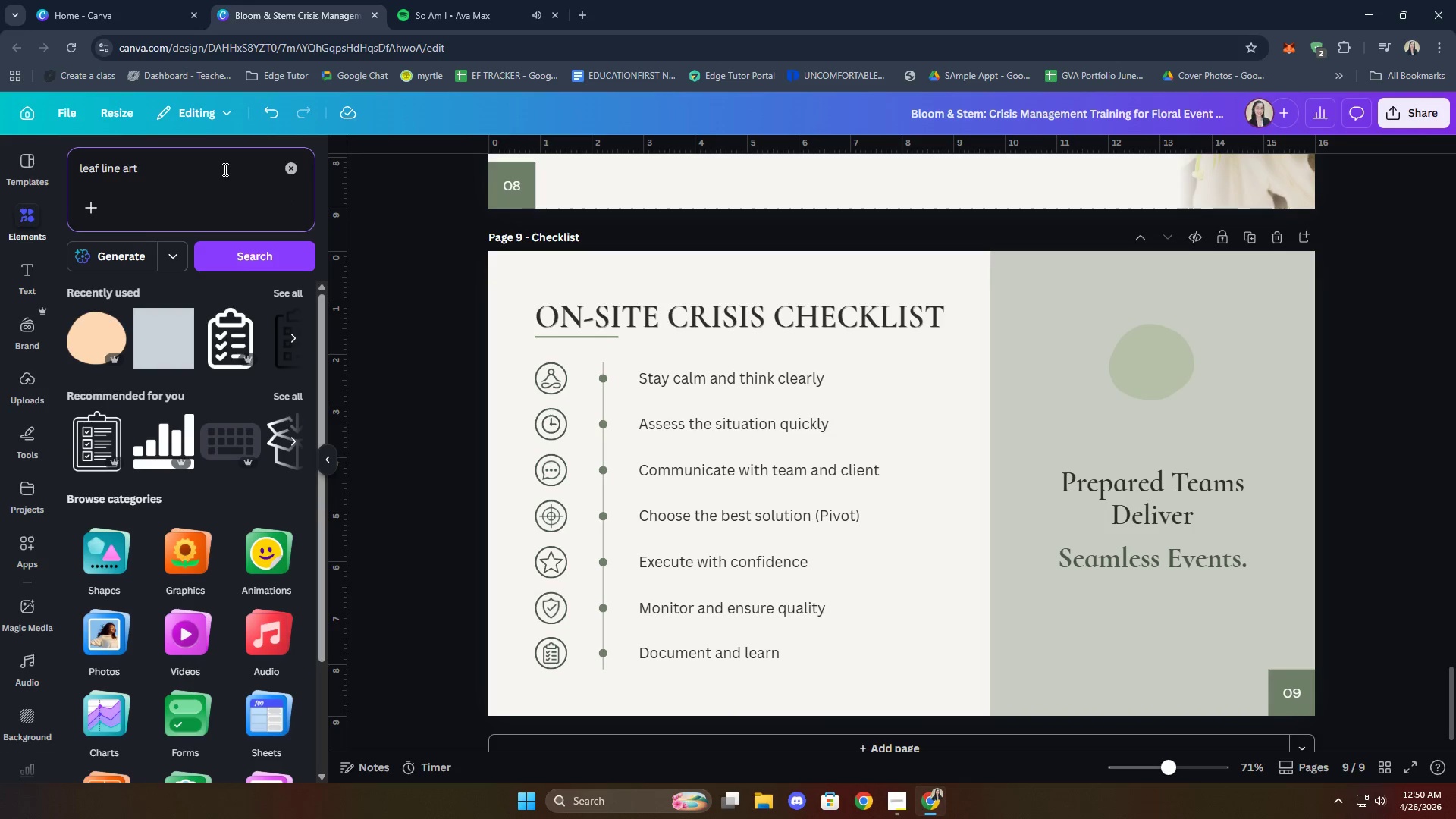 
key(Enter)
 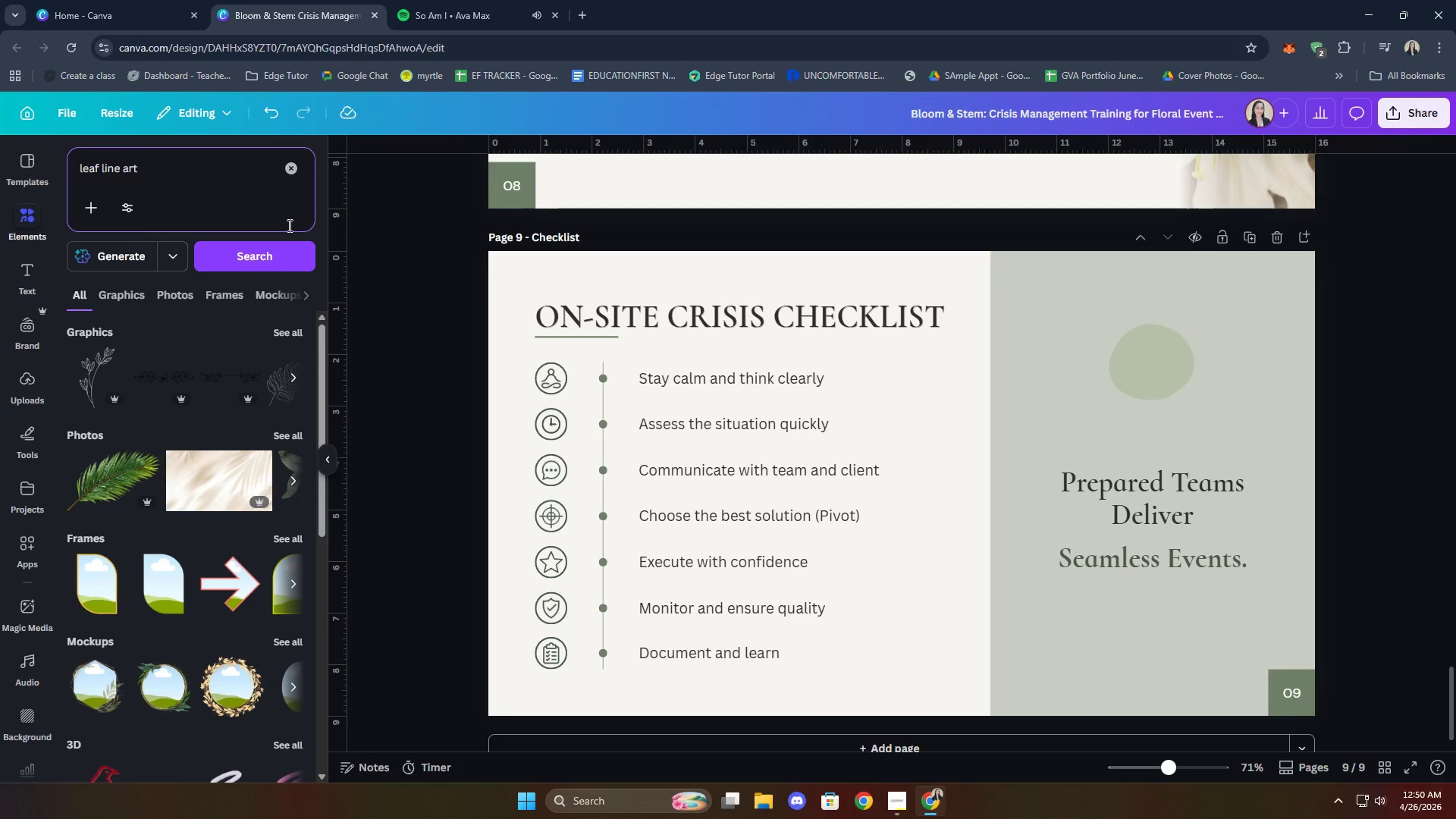 
left_click([281, 334])
 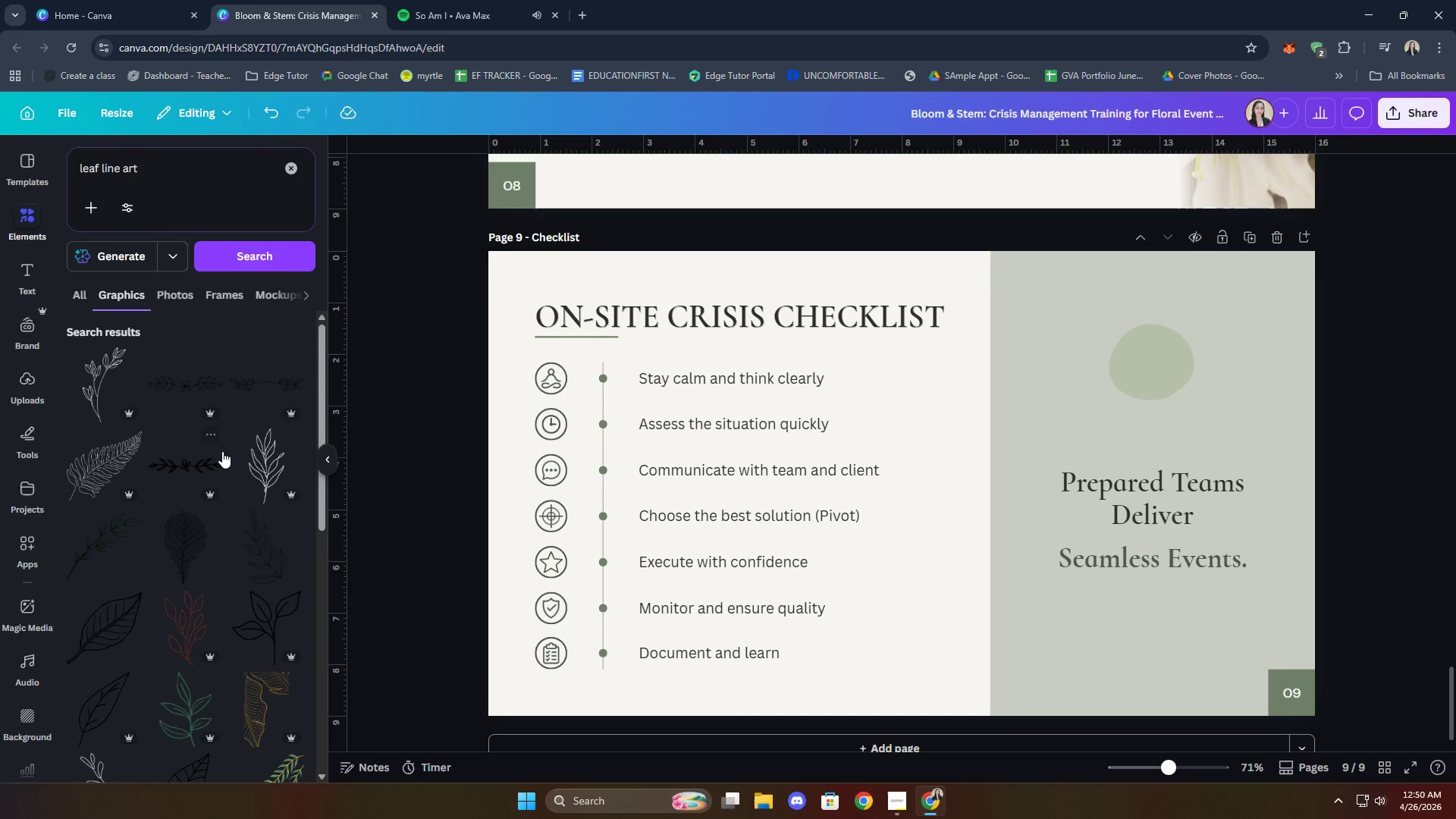 
scroll: coordinate [222, 450], scroll_direction: down, amount: 10.0
 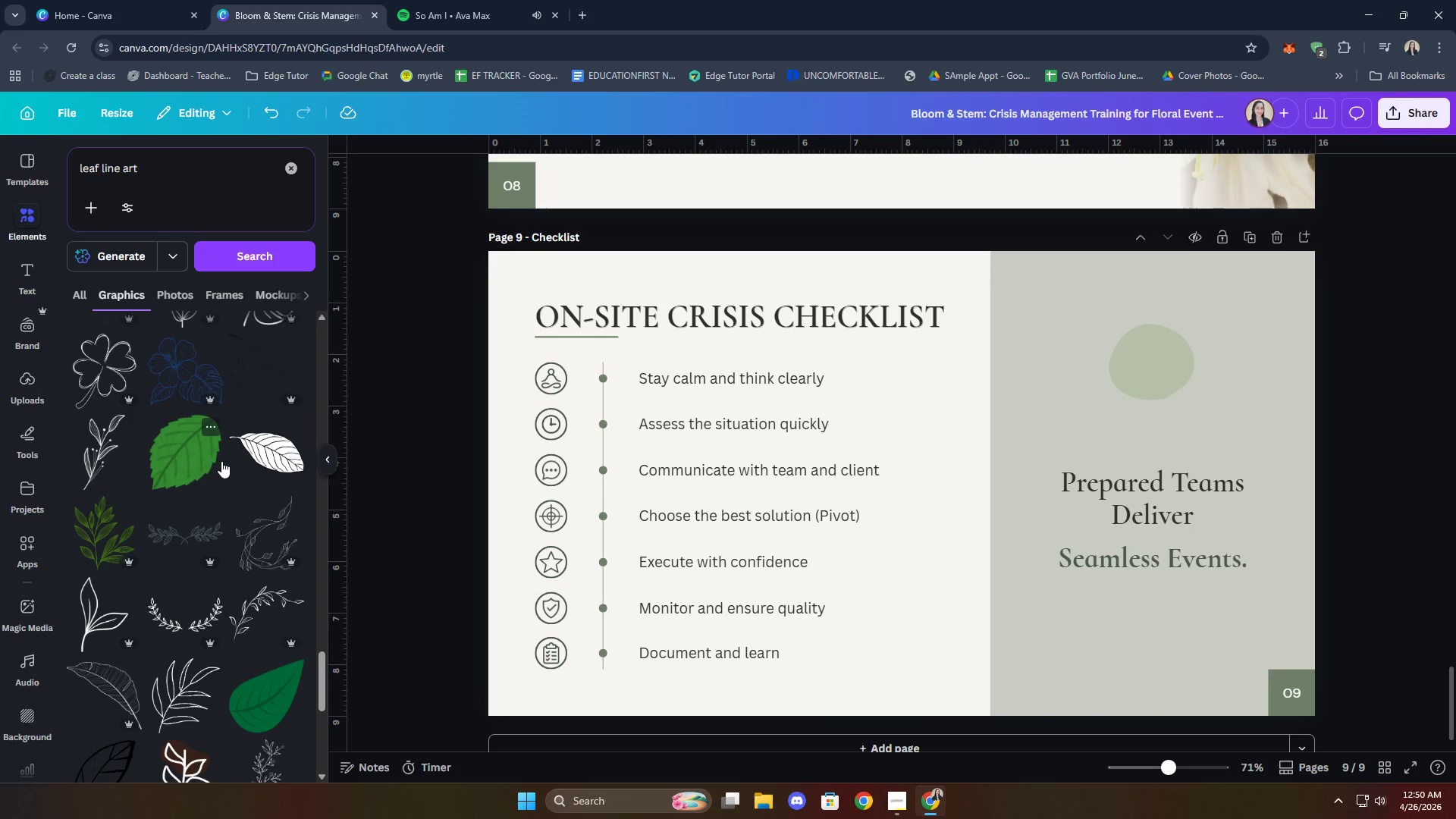 
left_click([97, 453])
 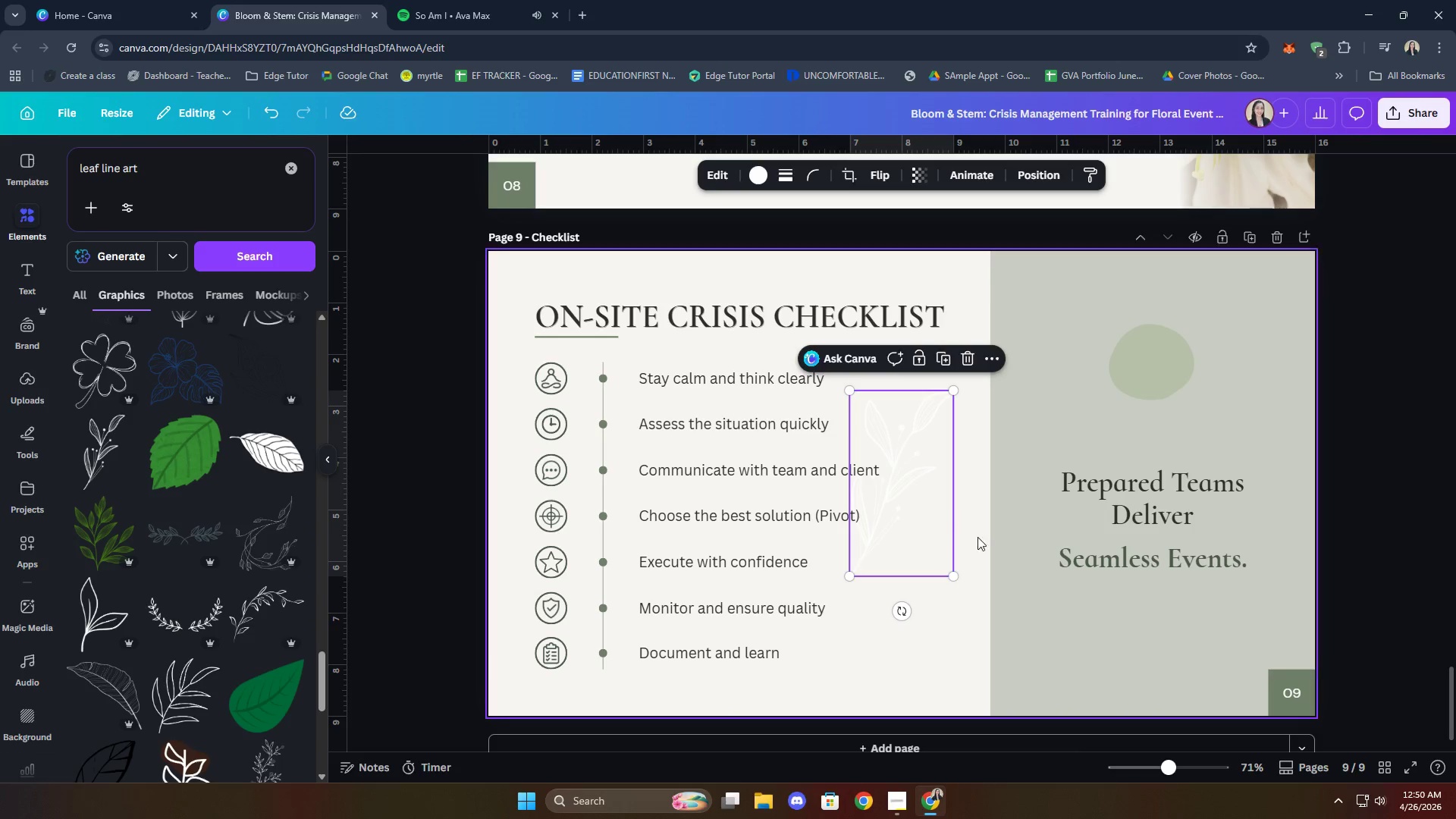 
left_click_drag(start_coordinate=[918, 511], to_coordinate=[1184, 397])
 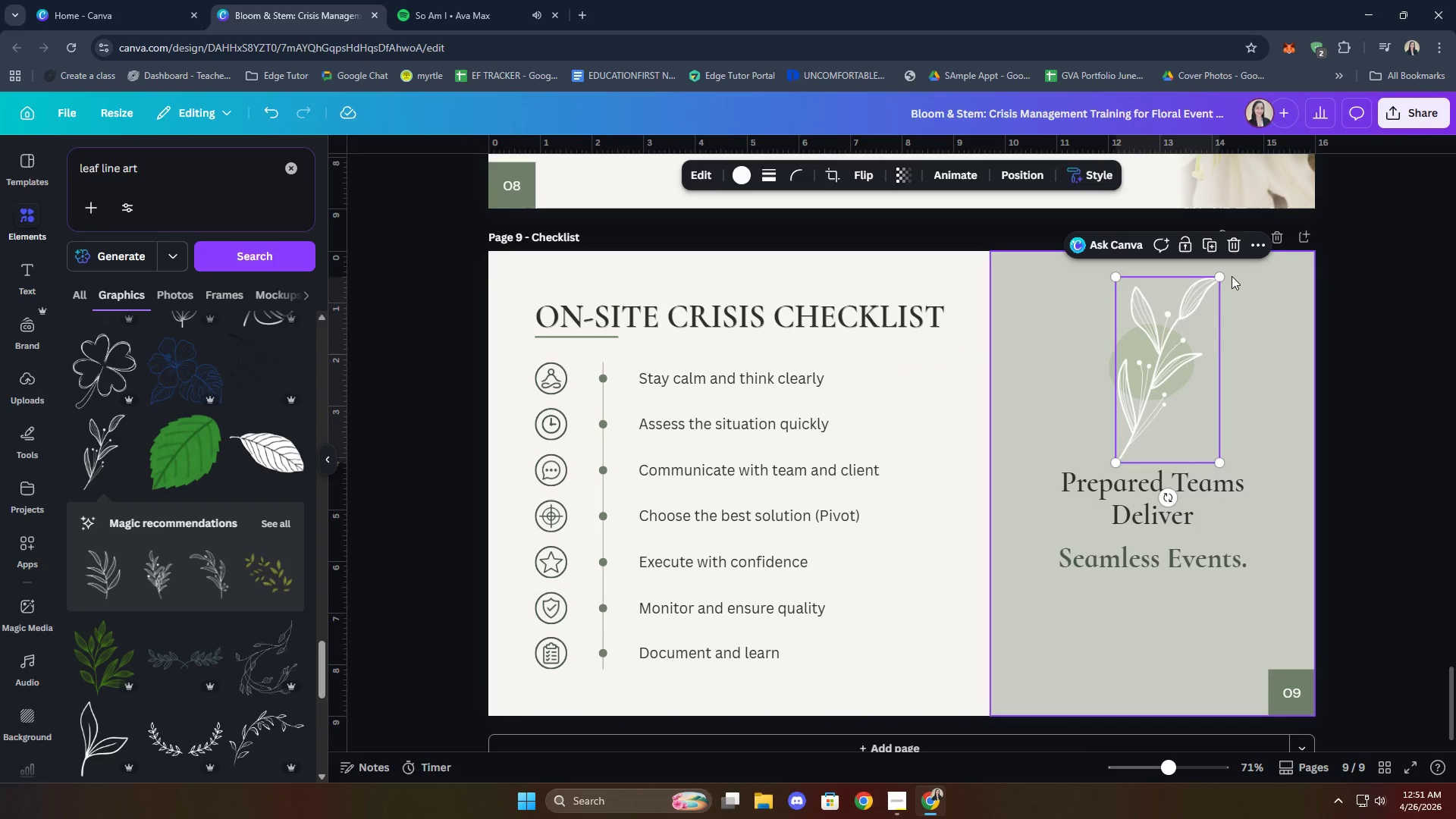 
left_click_drag(start_coordinate=[1224, 276], to_coordinate=[1205, 305])
 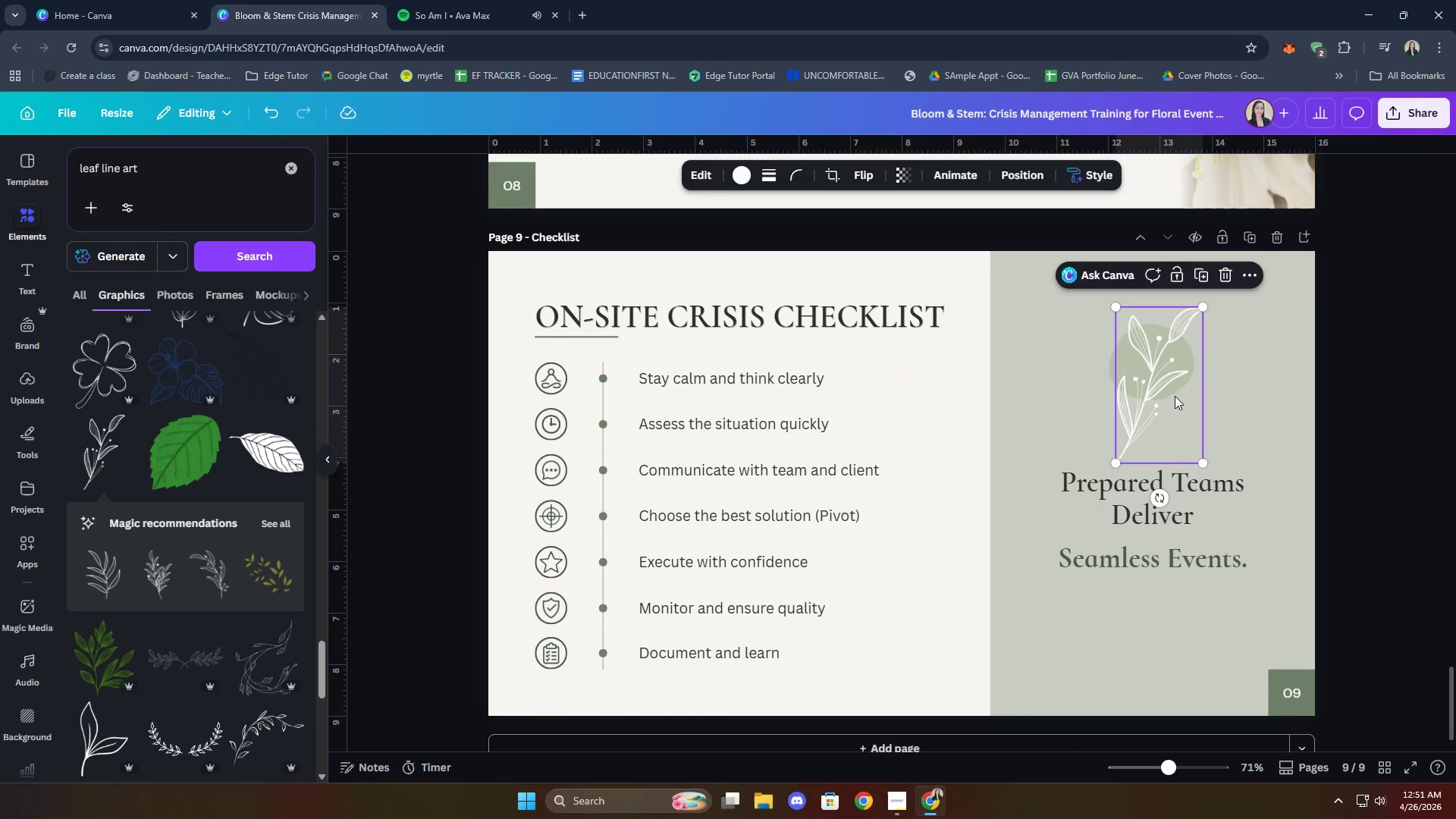 
left_click_drag(start_coordinate=[1175, 397], to_coordinate=[1175, 390])
 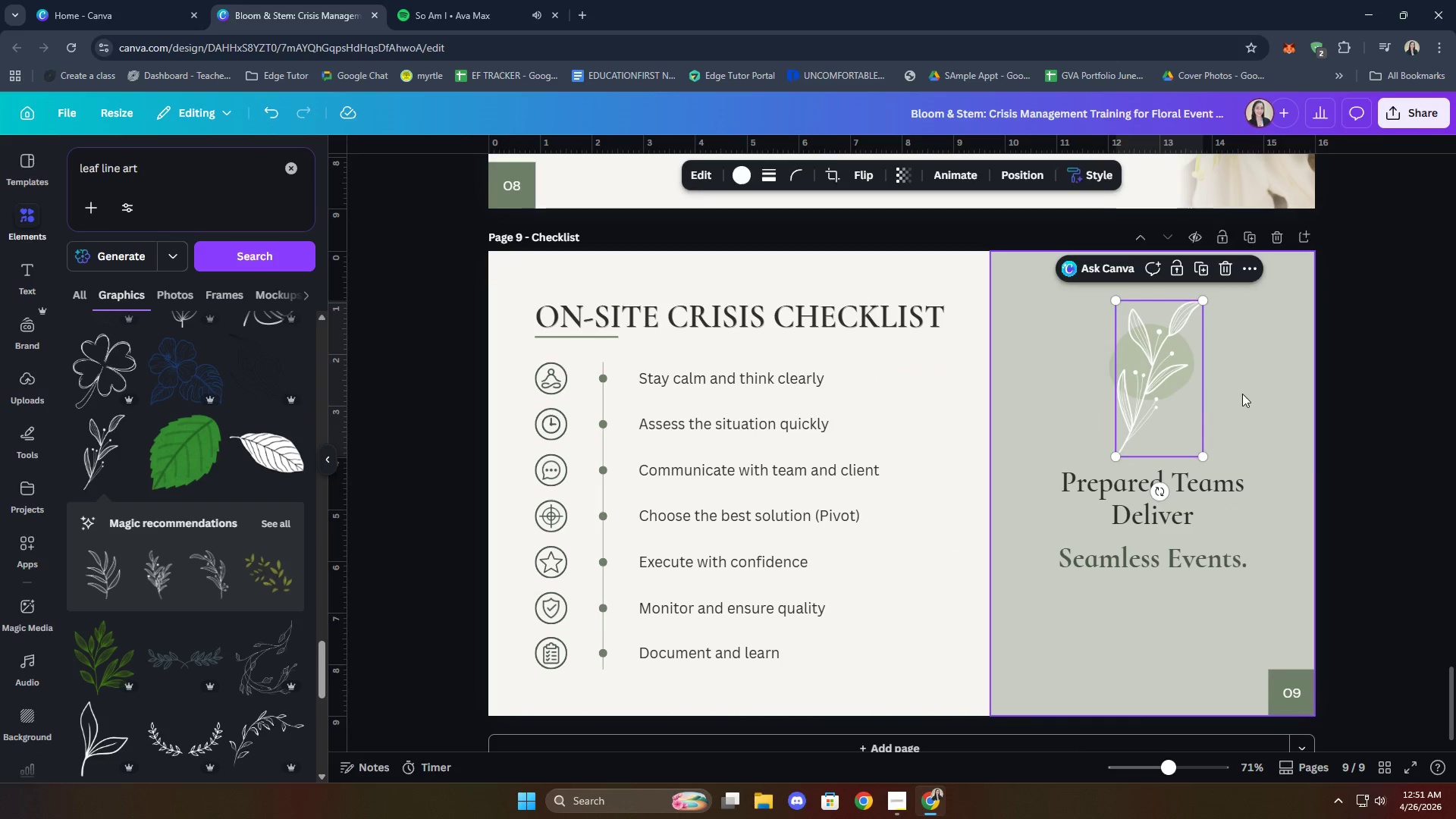 
left_click([1242, 394])
 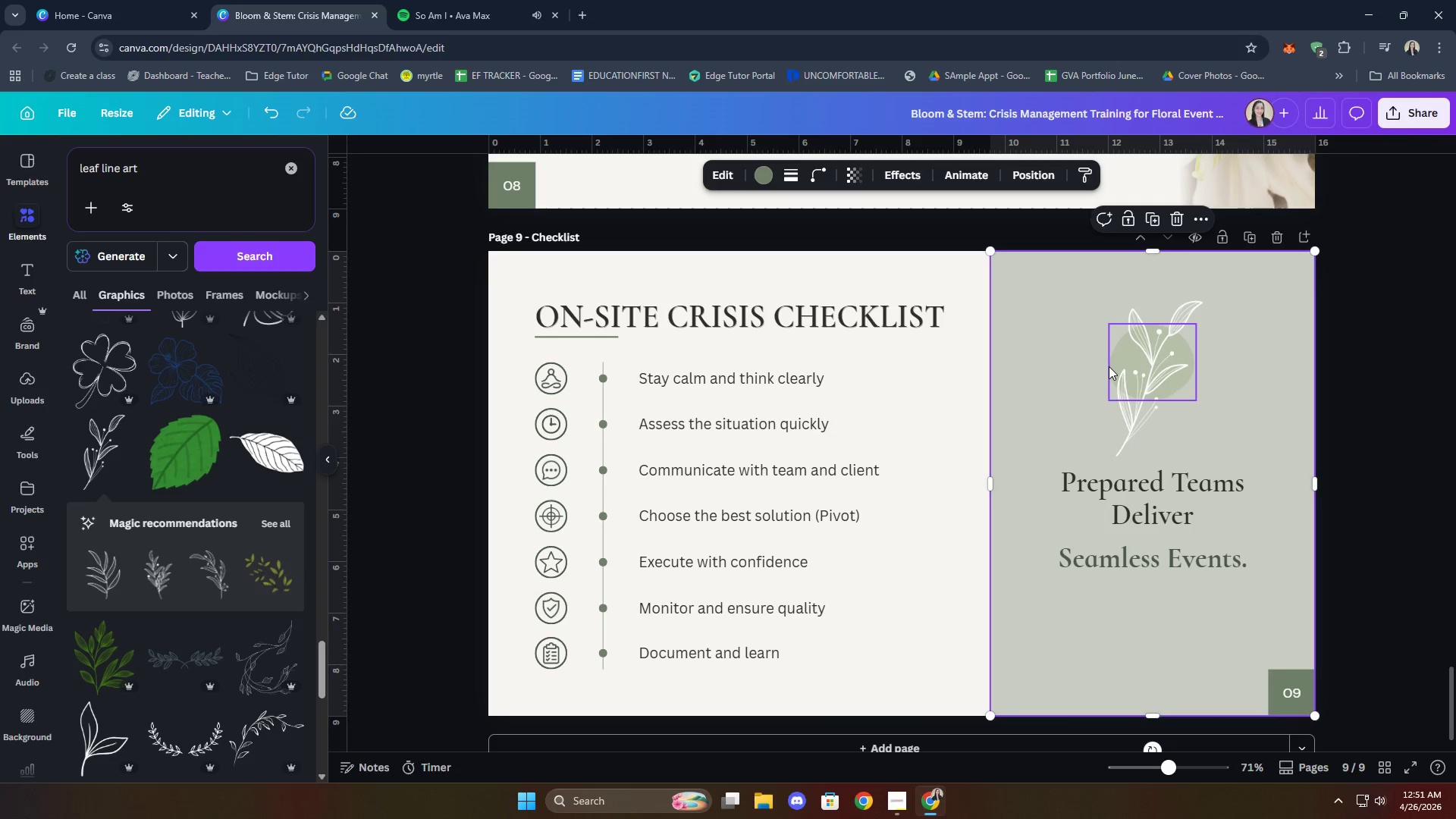 
left_click([1109, 366])
 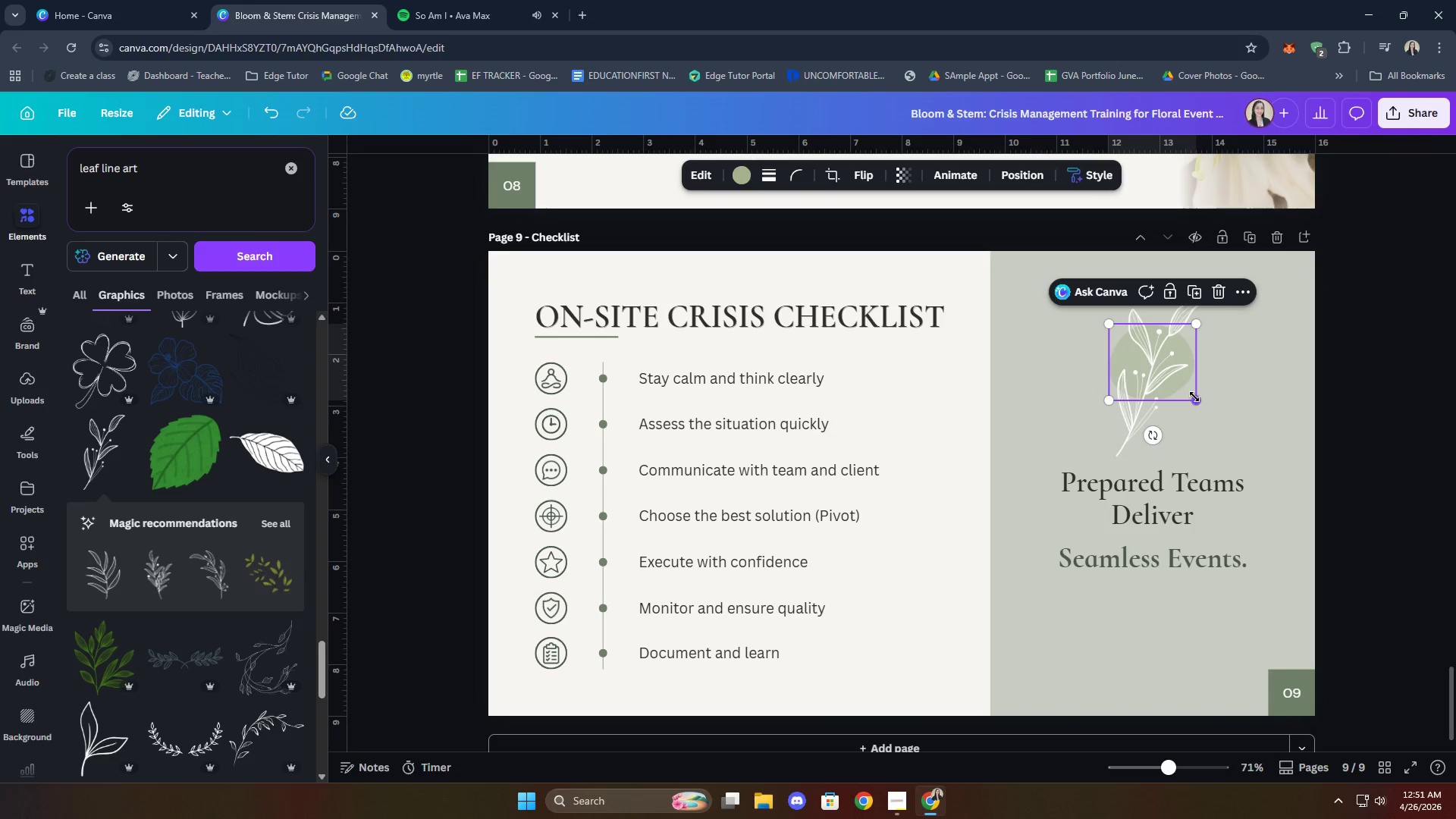 
left_click_drag(start_coordinate=[1194, 397], to_coordinate=[1251, 432])
 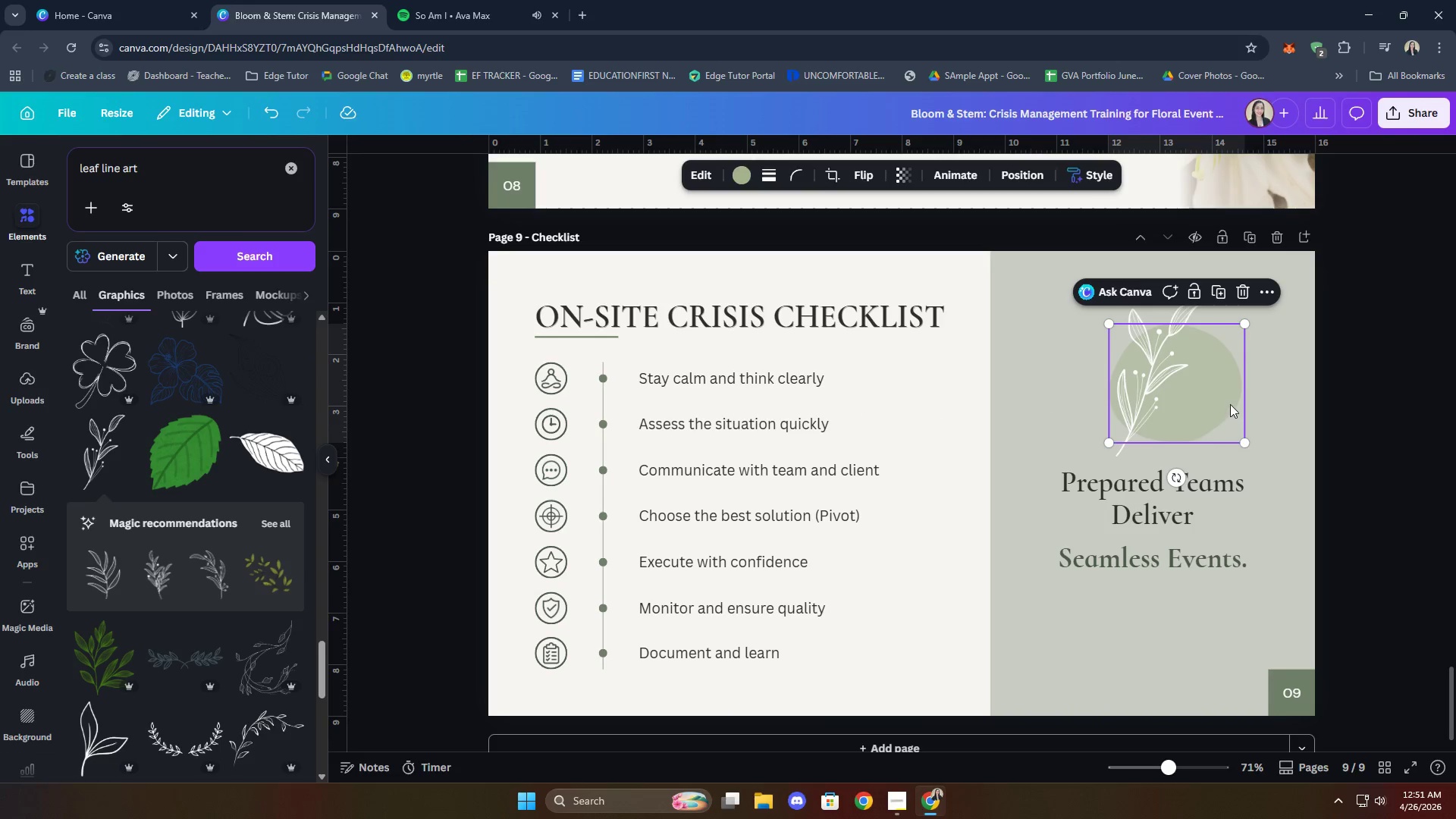 
left_click_drag(start_coordinate=[1228, 402], to_coordinate=[1197, 397])
 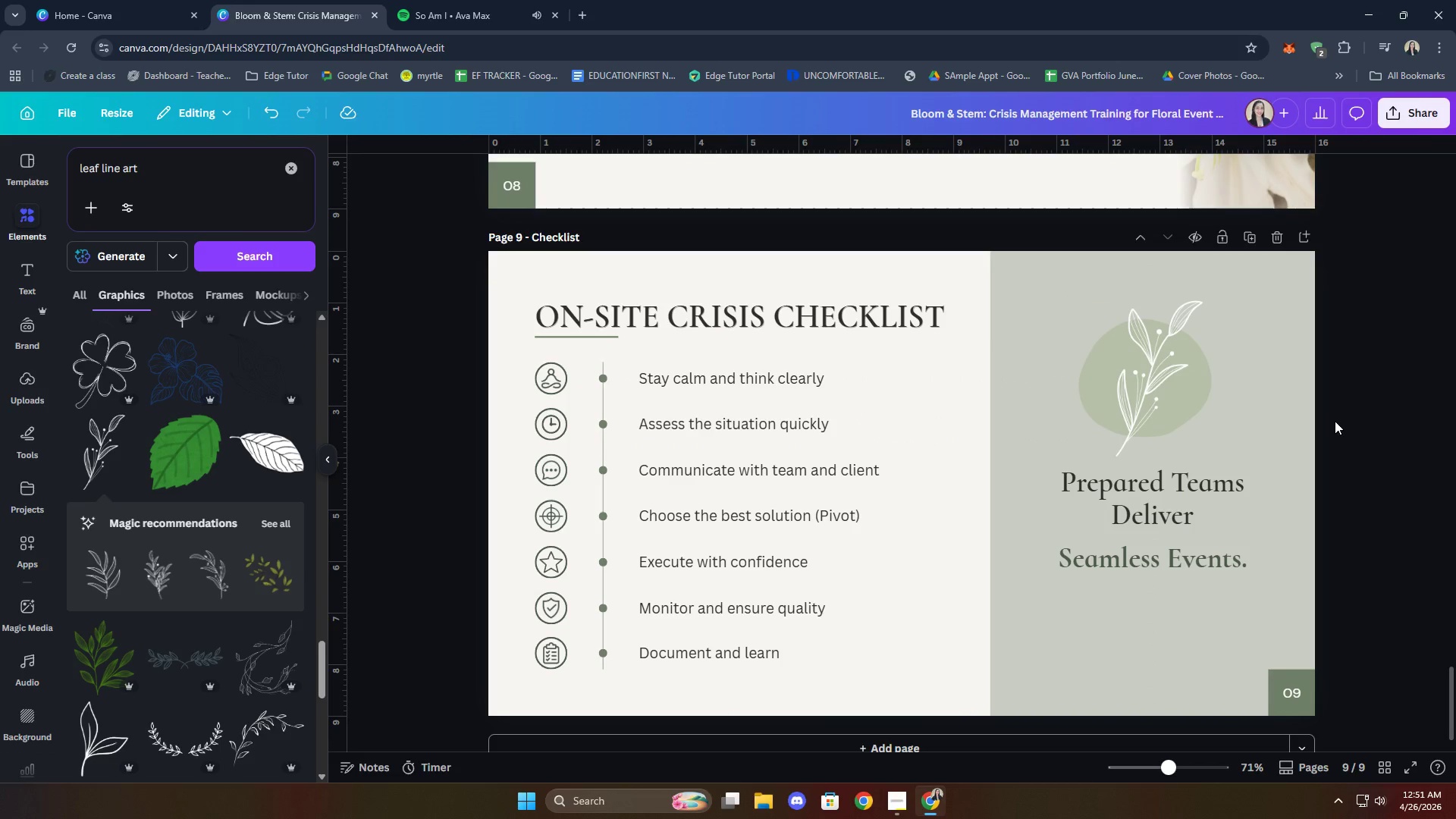 
left_click([1168, 366])
 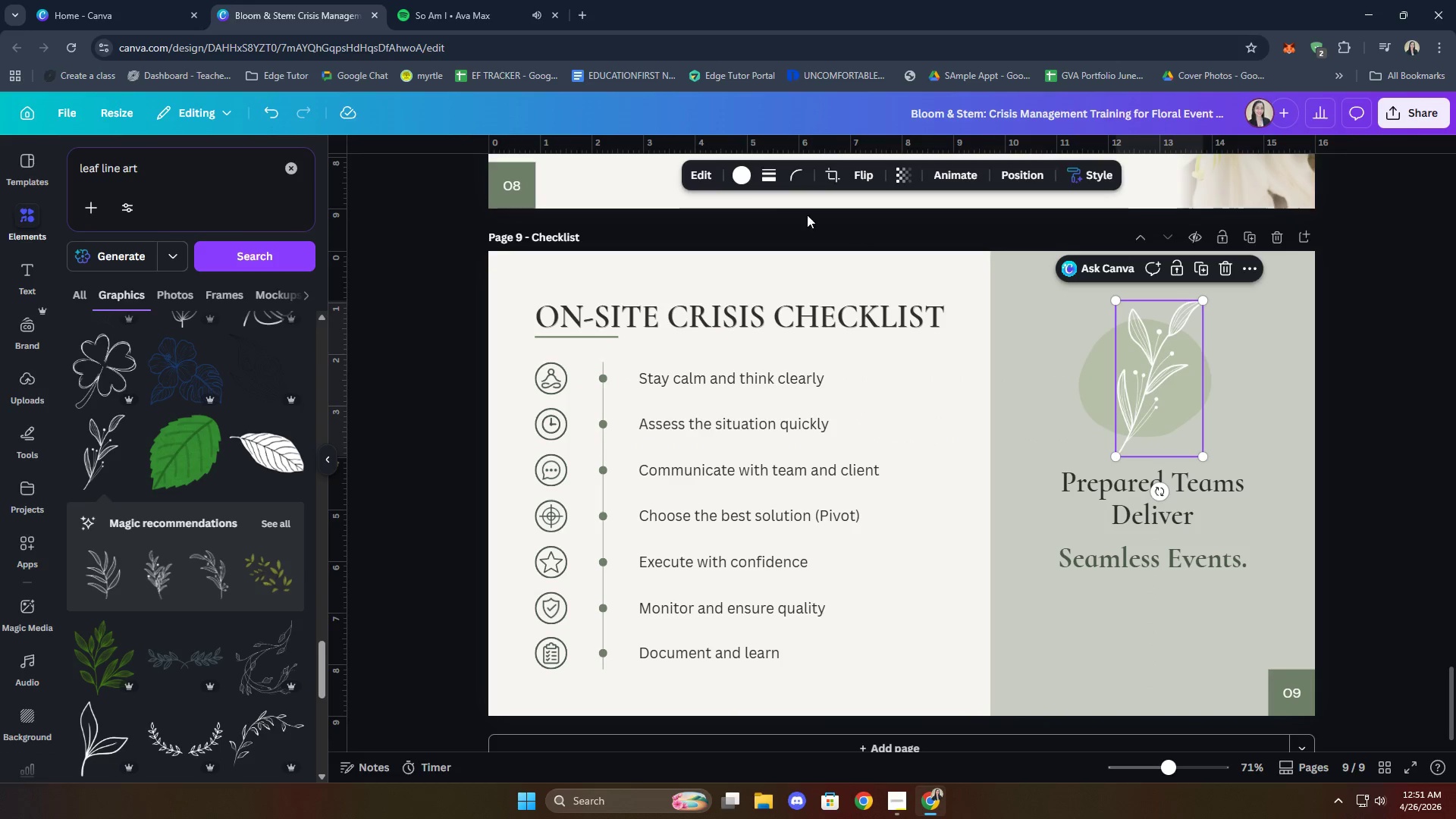 
left_click([737, 170])
 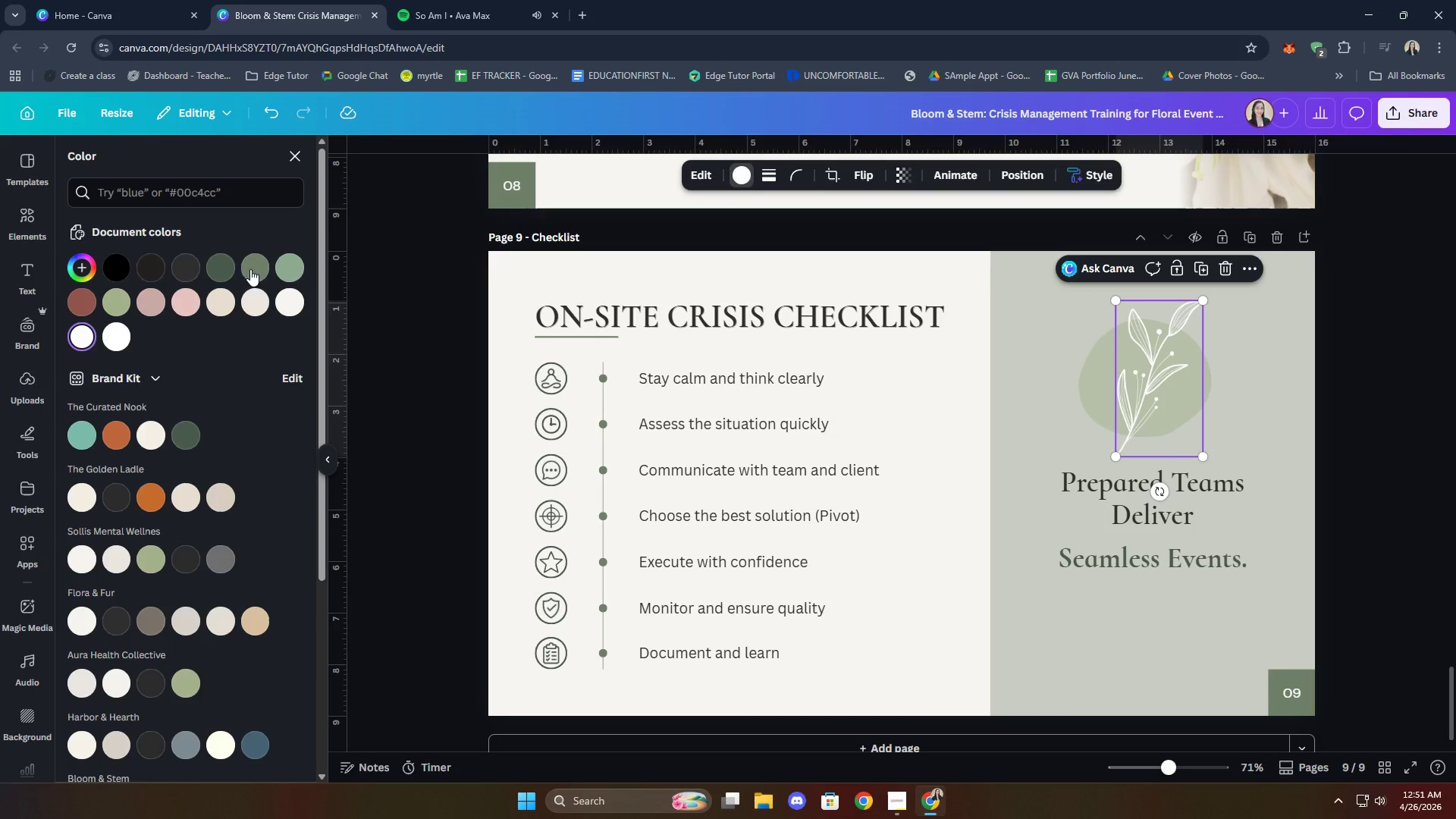 
left_click([232, 272])
 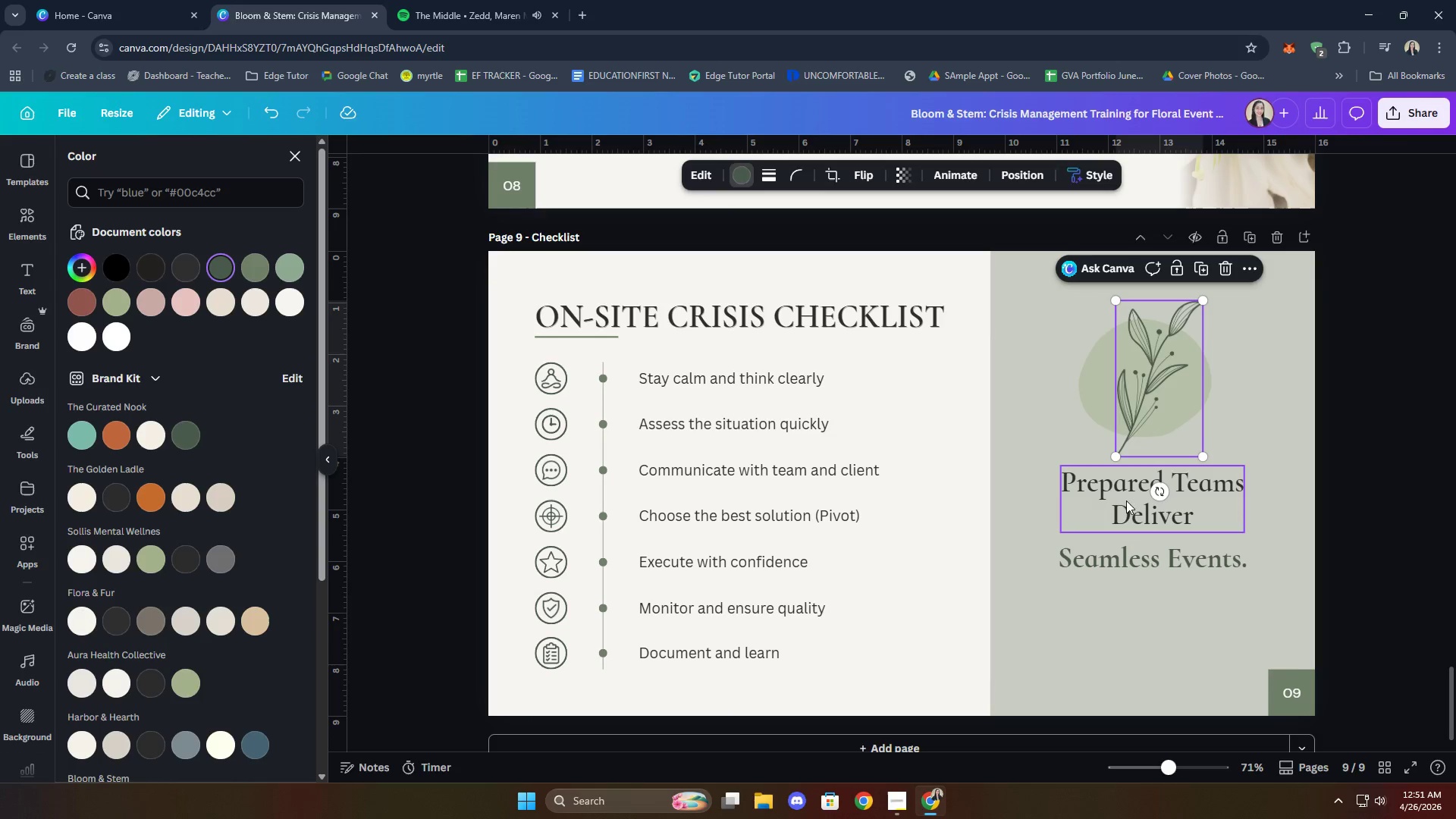 
left_click([1409, 455])
 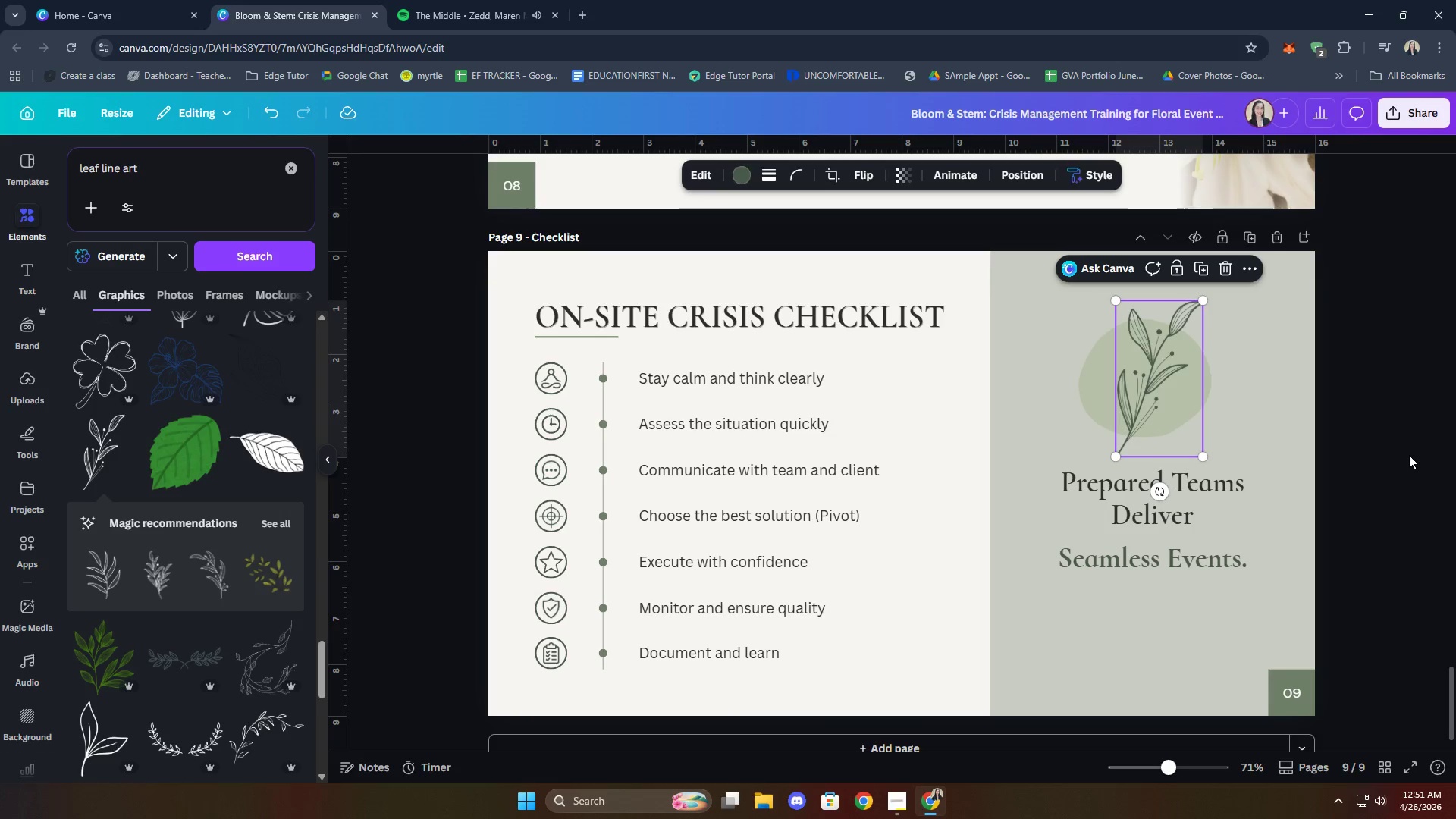 
left_click([1409, 455])
 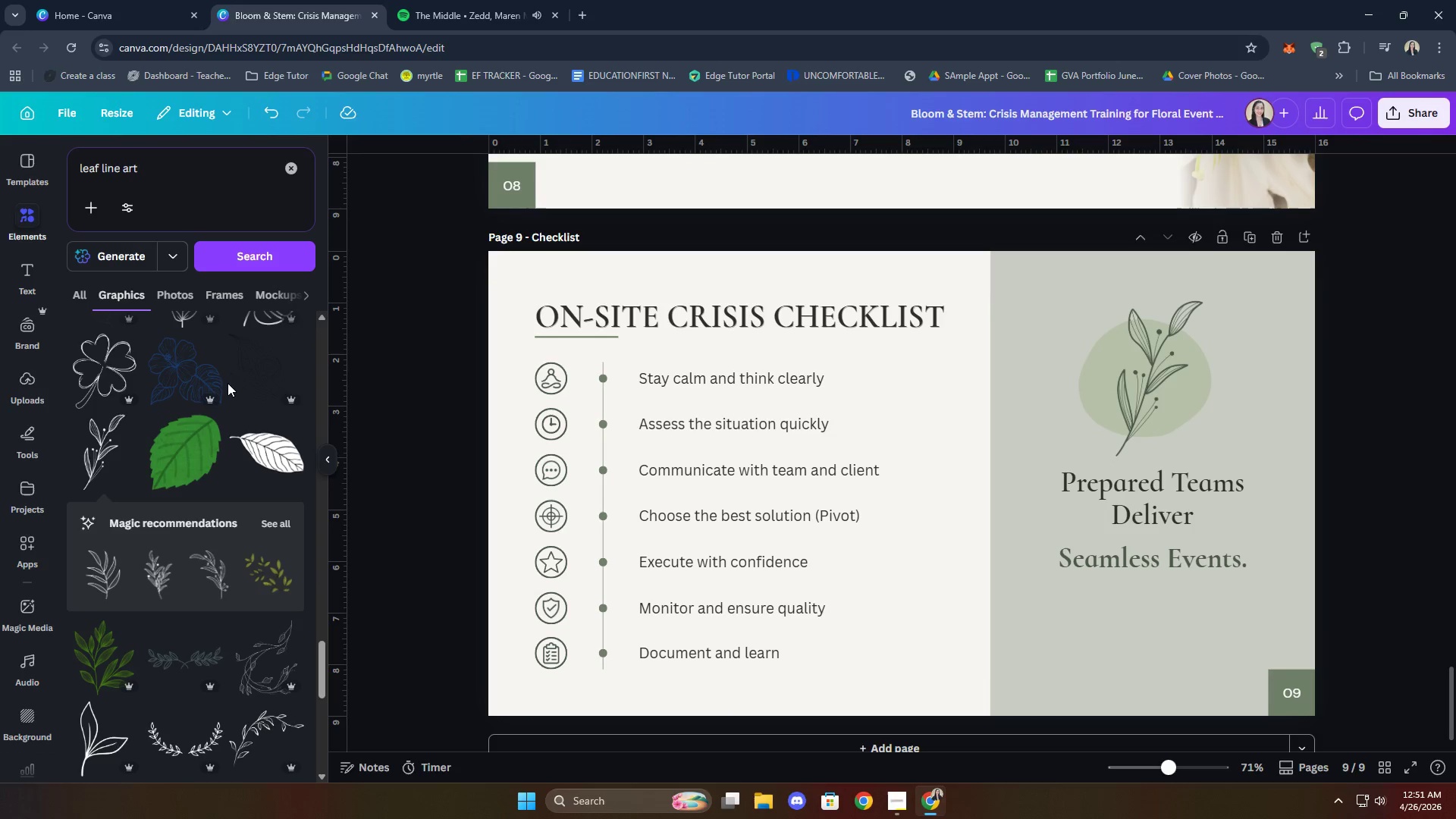 
scroll: coordinate [228, 383], scroll_direction: down, amount: 2.0
 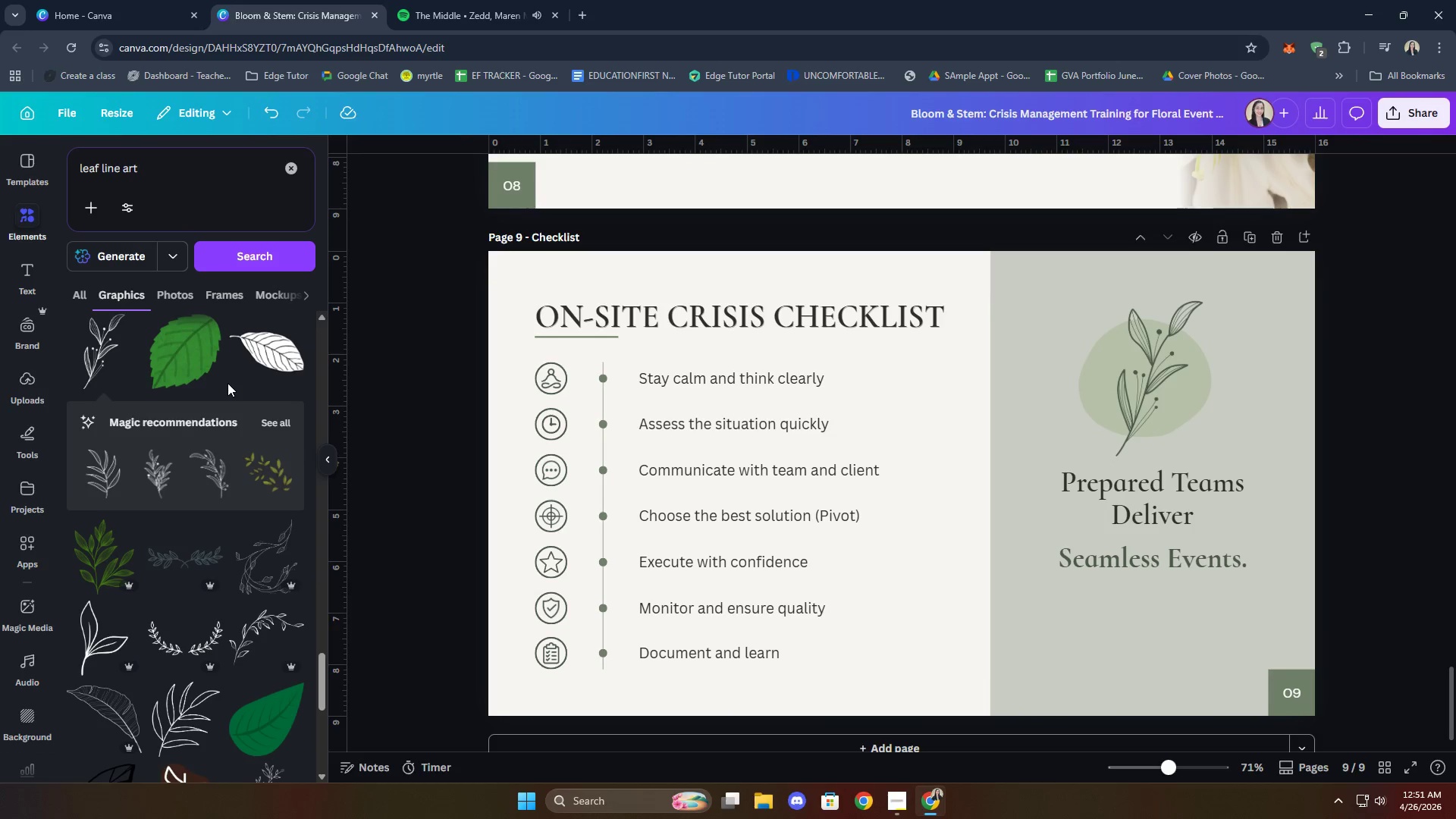 
scroll: coordinate [228, 383], scroll_direction: up, amount: 1.0
 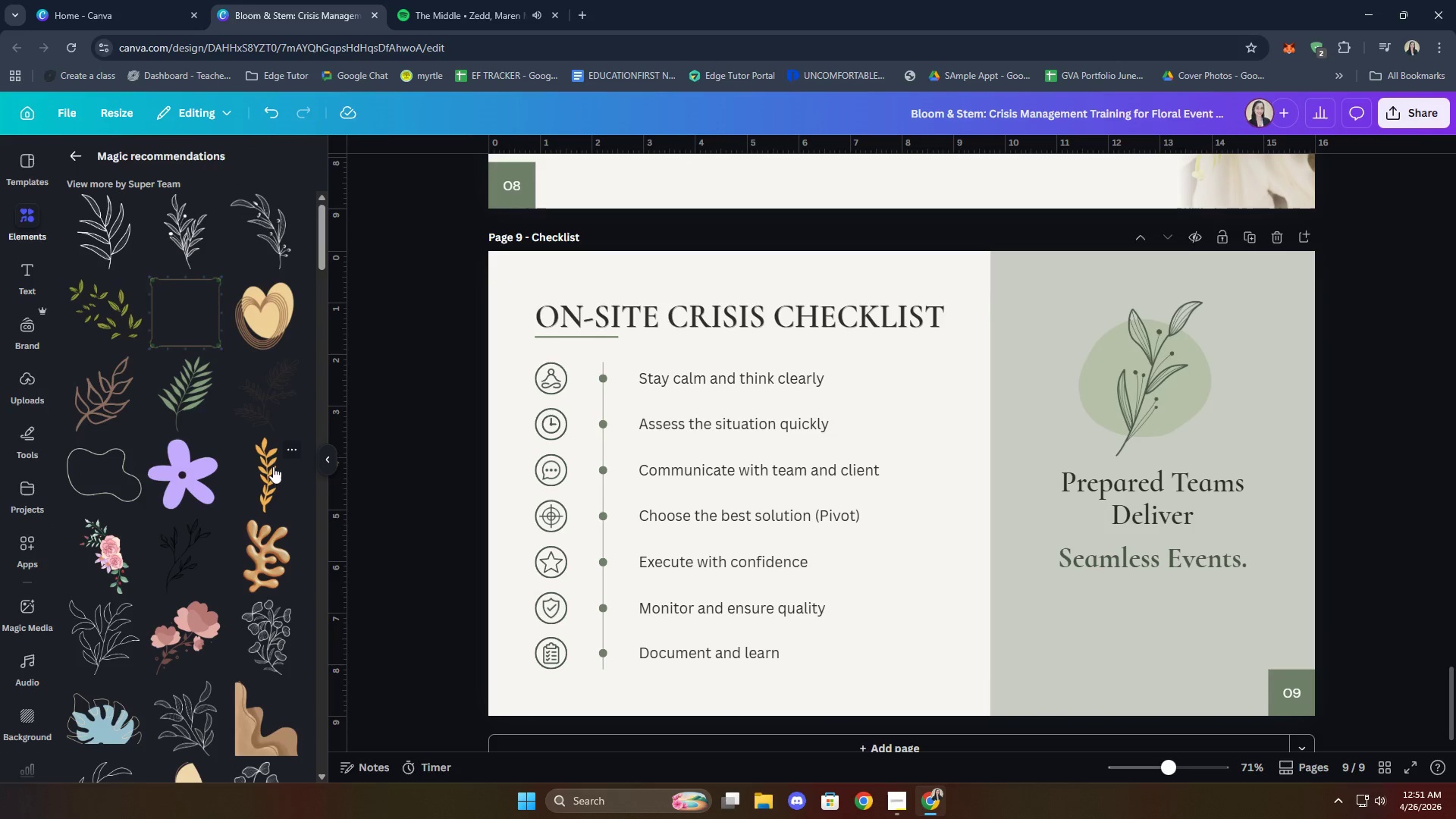 
mouse_move([253, 289])
 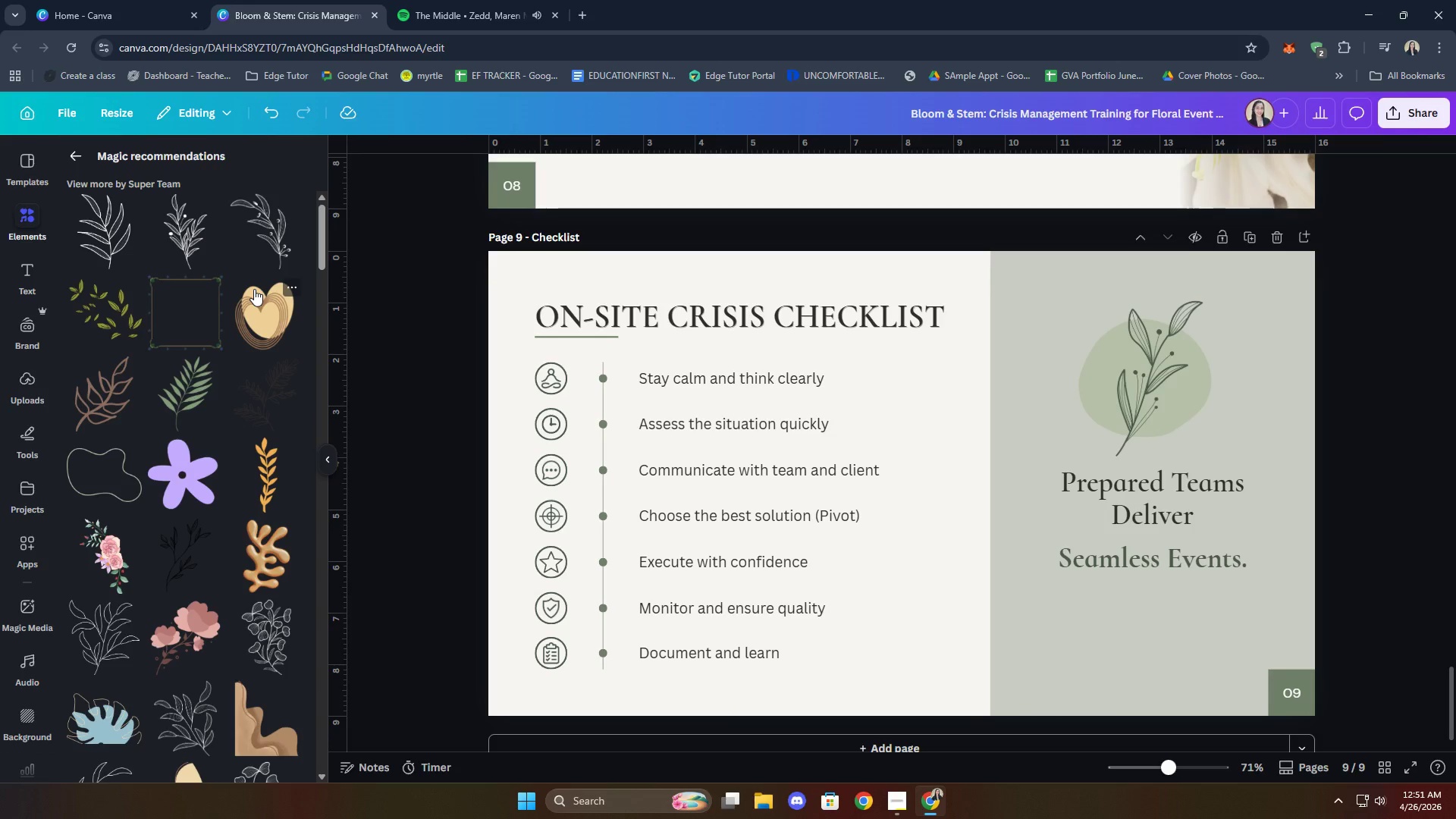 
left_click([256, 216])
 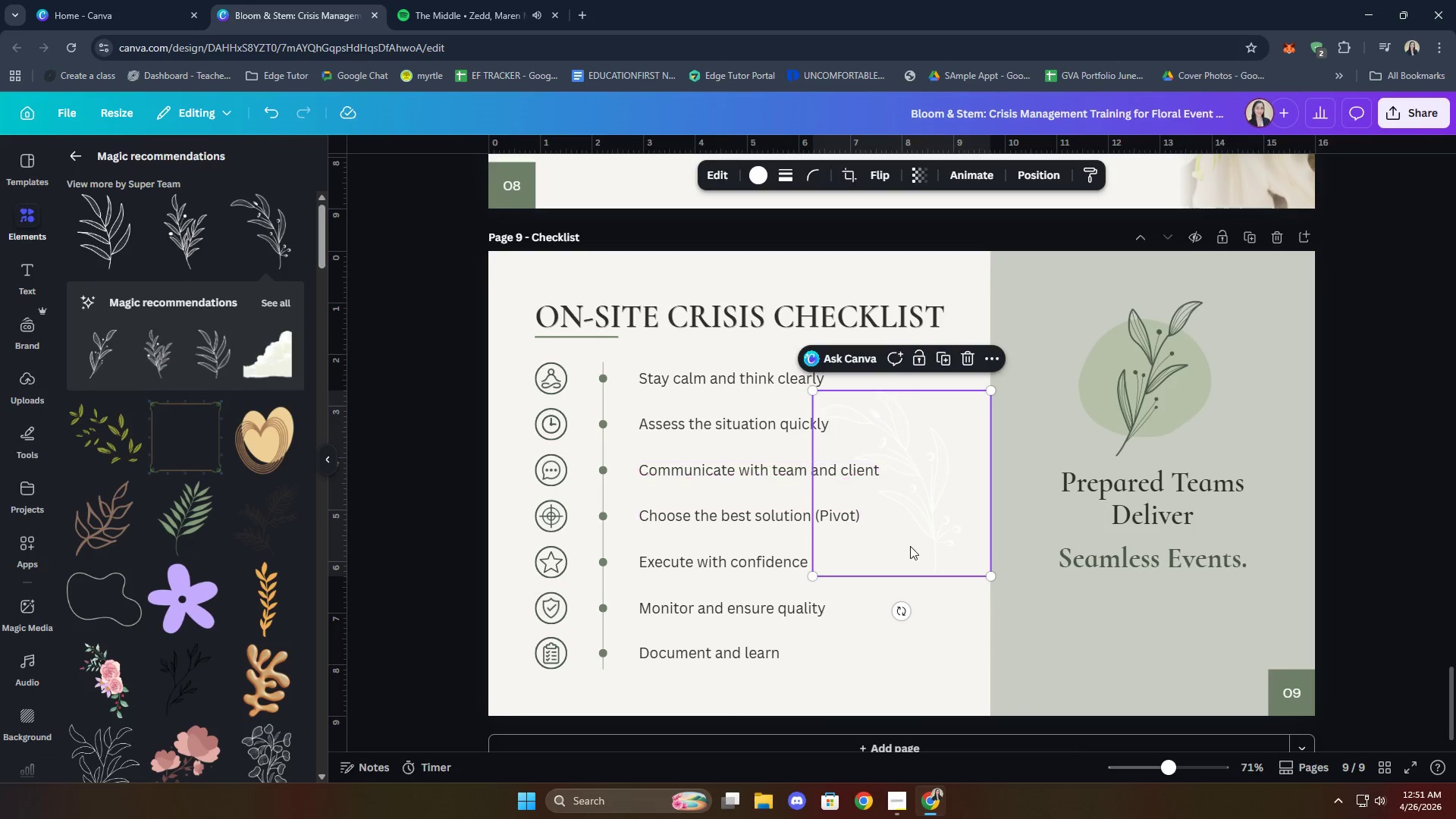 
left_click_drag(start_coordinate=[924, 500], to_coordinate=[1167, 387])
 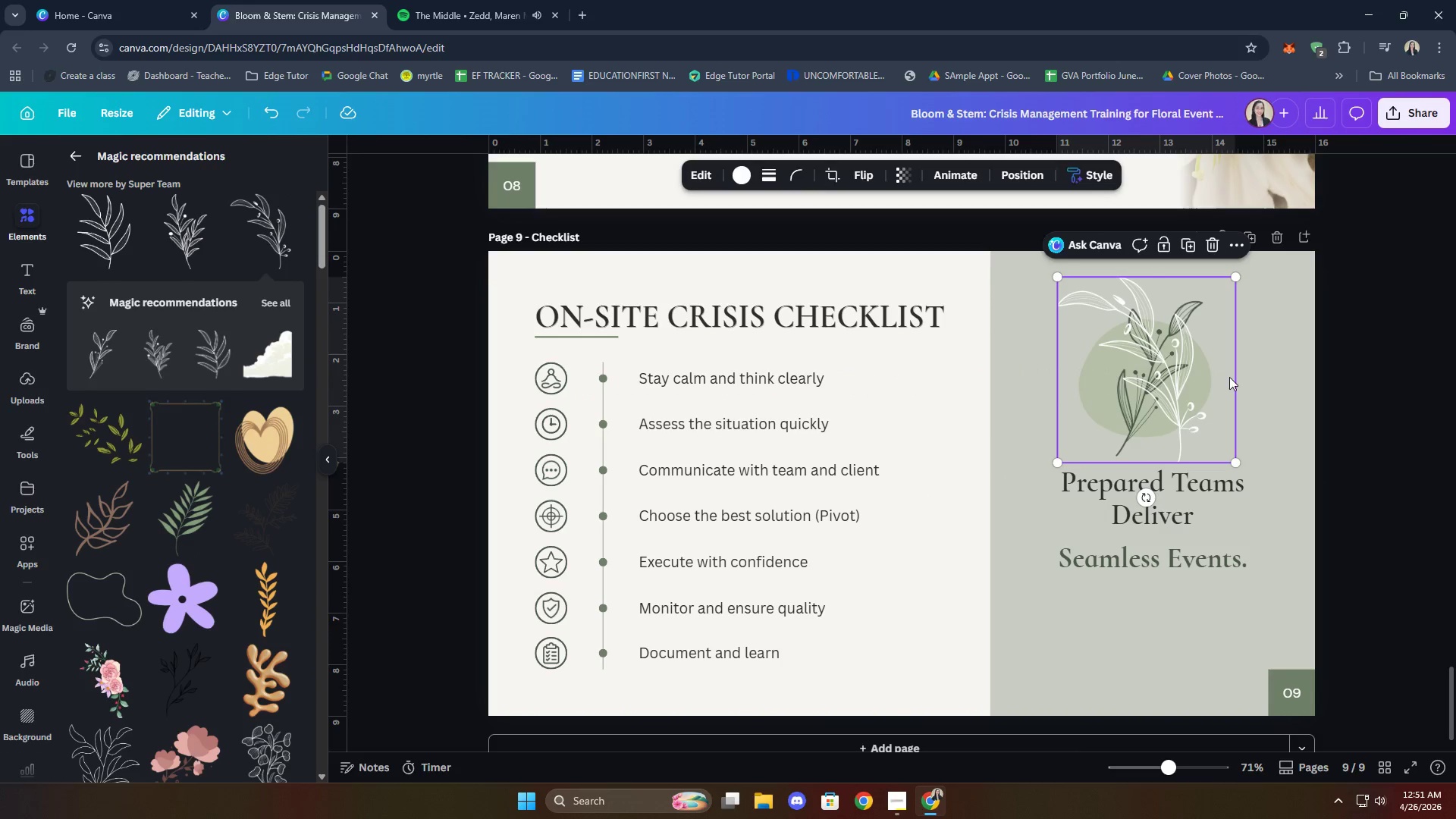 
left_click_drag(start_coordinate=[1181, 367], to_coordinate=[1121, 376])
 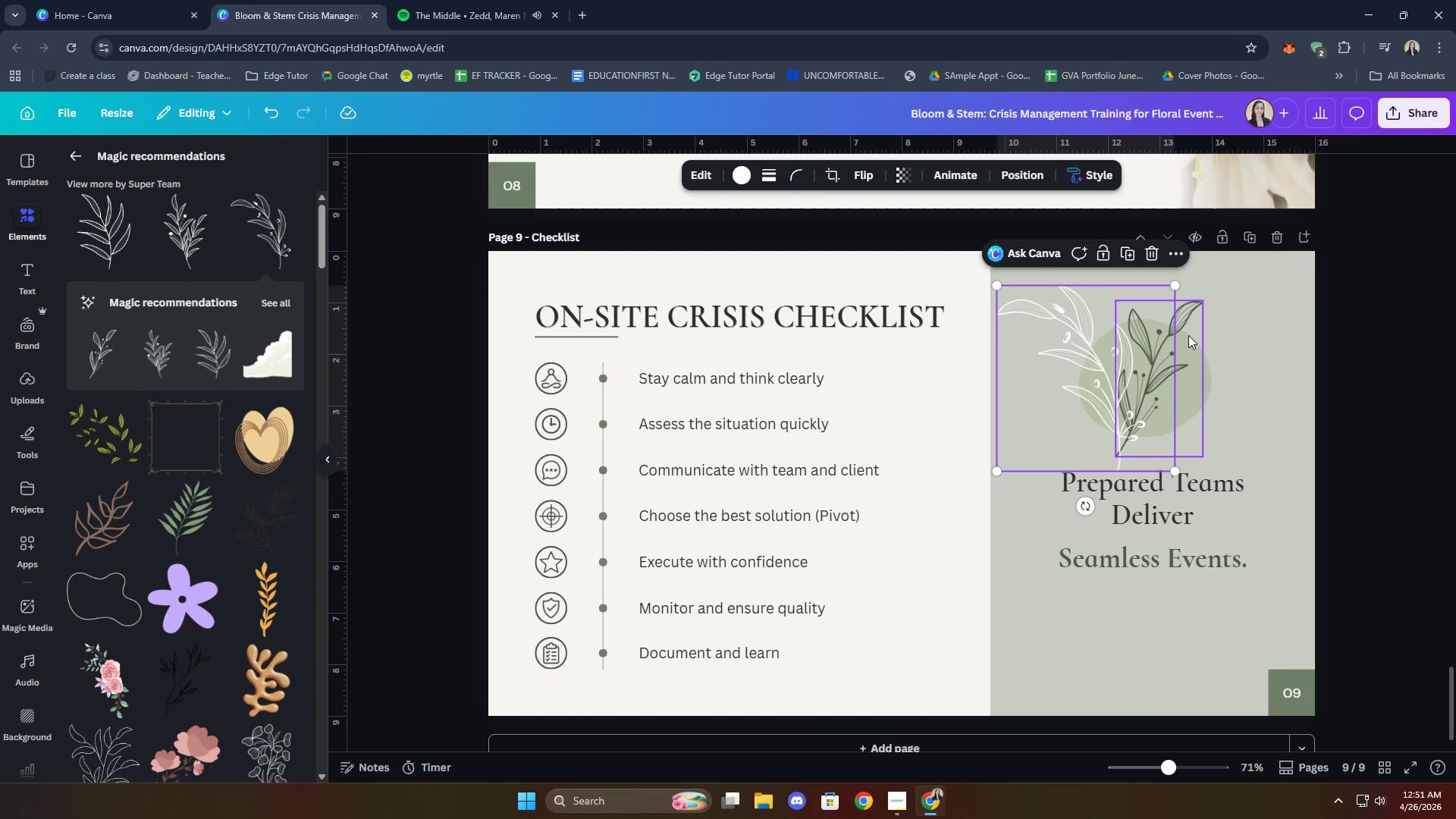 
left_click_drag(start_coordinate=[1189, 329], to_coordinate=[1094, 570])
 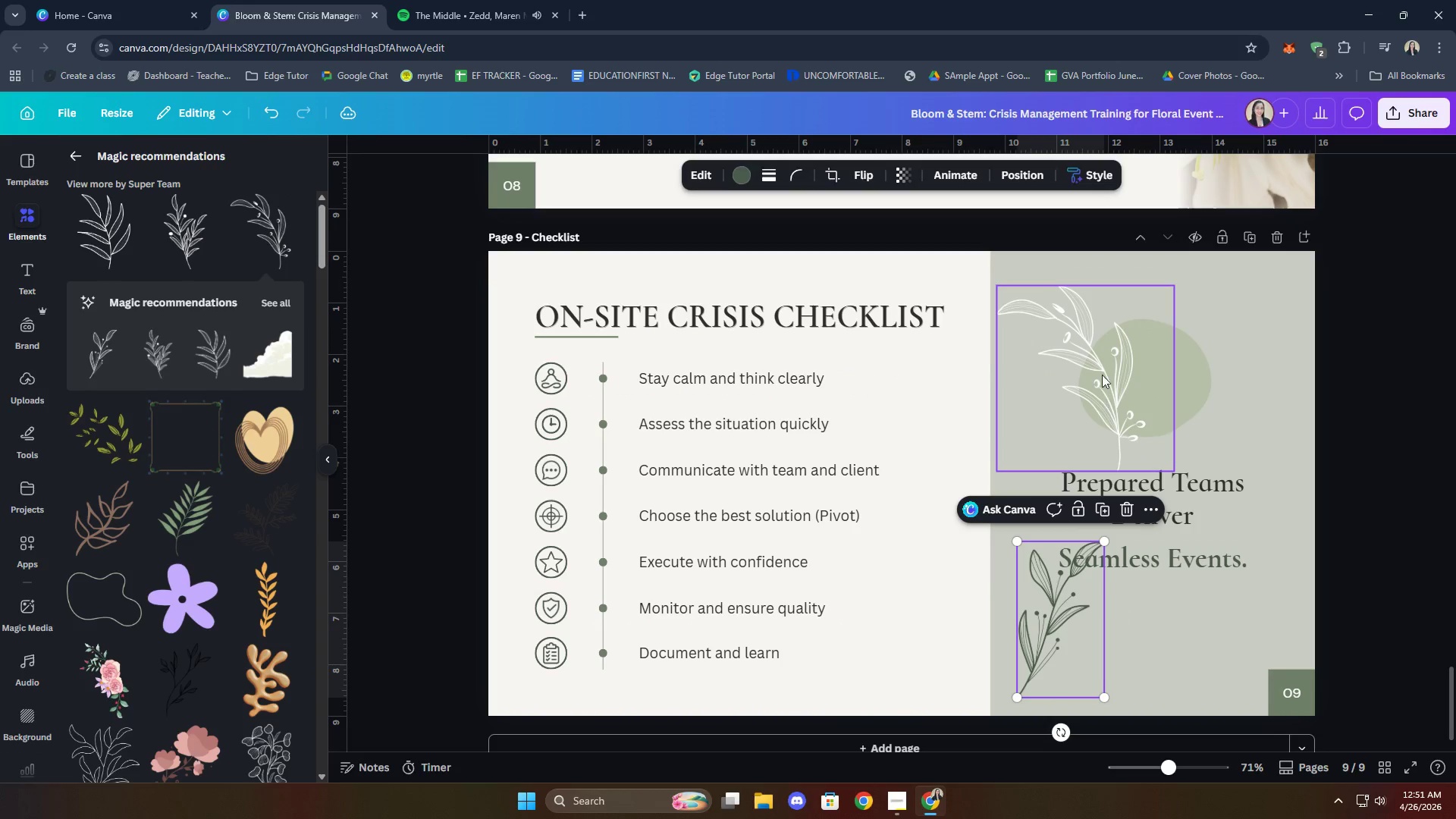 
left_click_drag(start_coordinate=[1100, 363], to_coordinate=[1161, 356])
 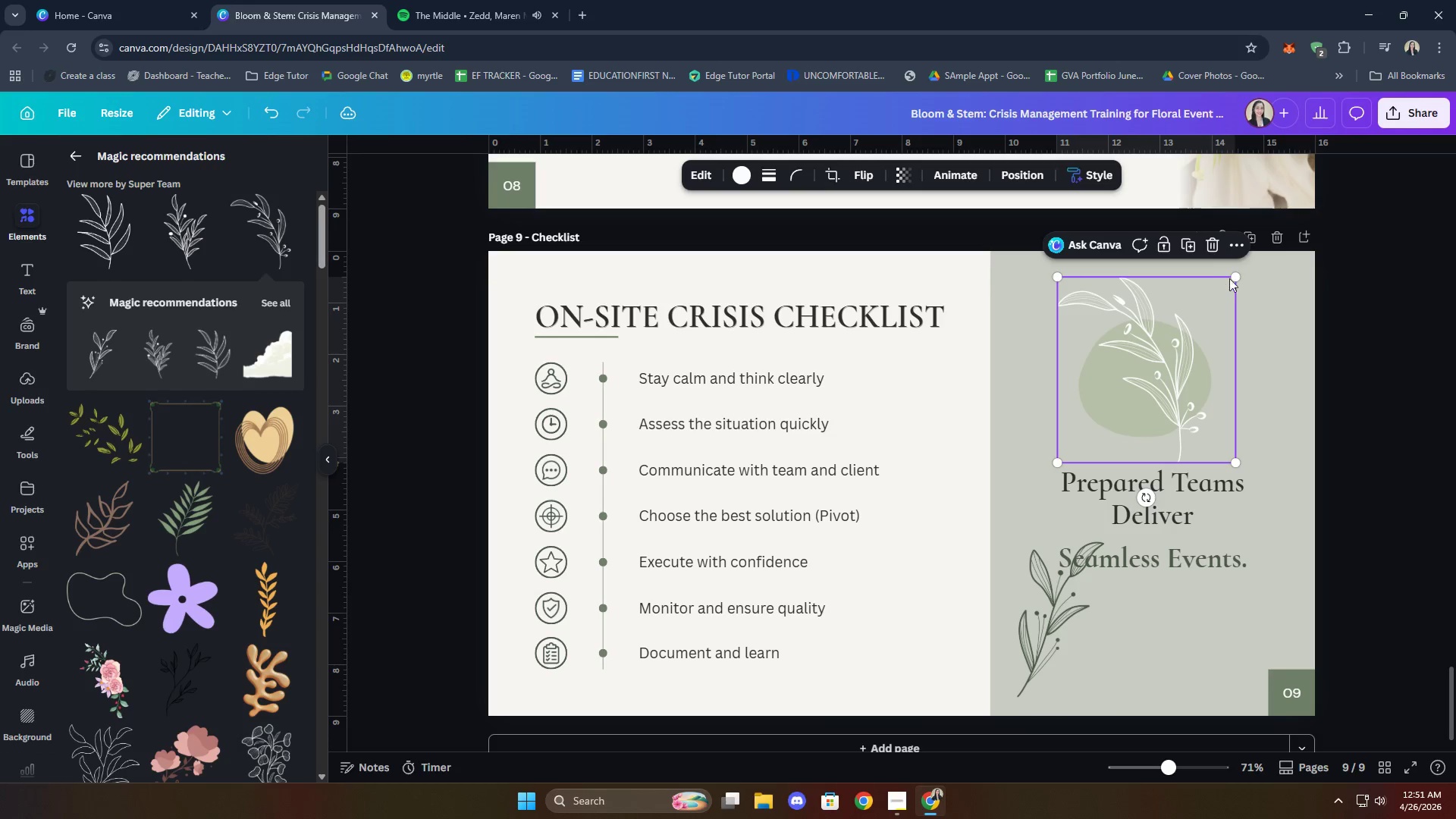 
left_click_drag(start_coordinate=[1235, 277], to_coordinate=[1184, 334])
 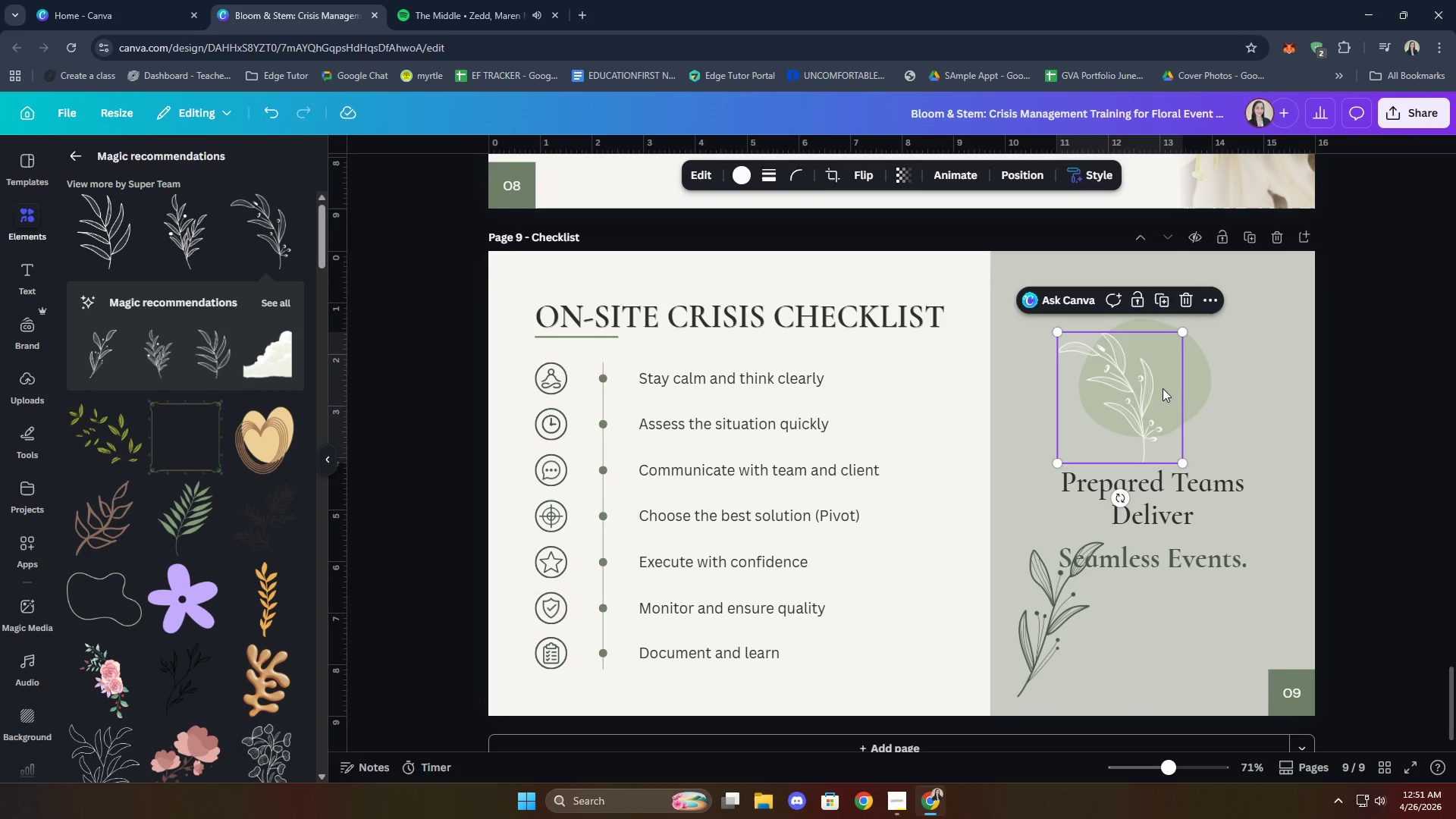 
left_click_drag(start_coordinate=[1157, 397], to_coordinate=[1175, 382])
 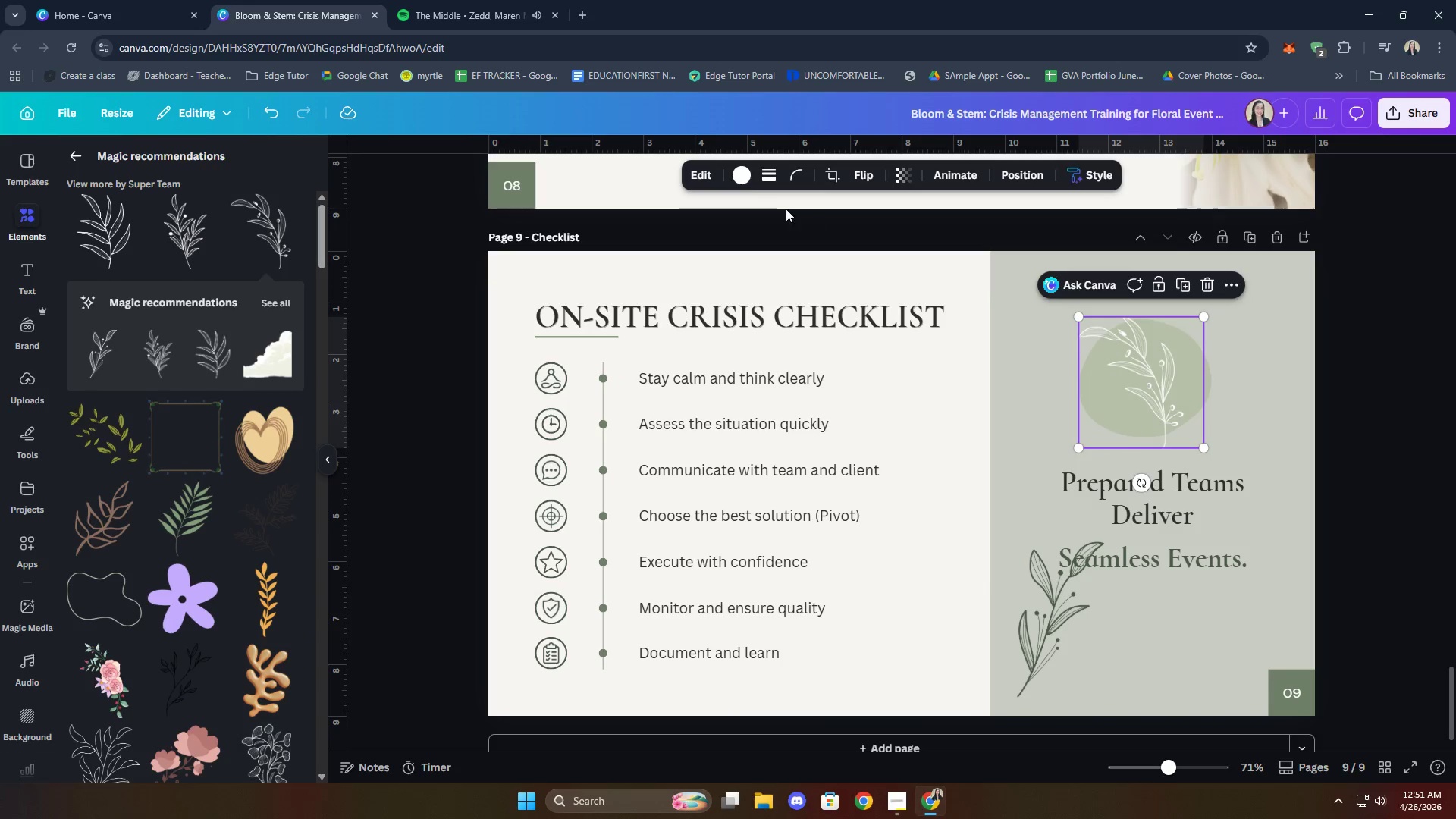 
left_click([742, 171])
 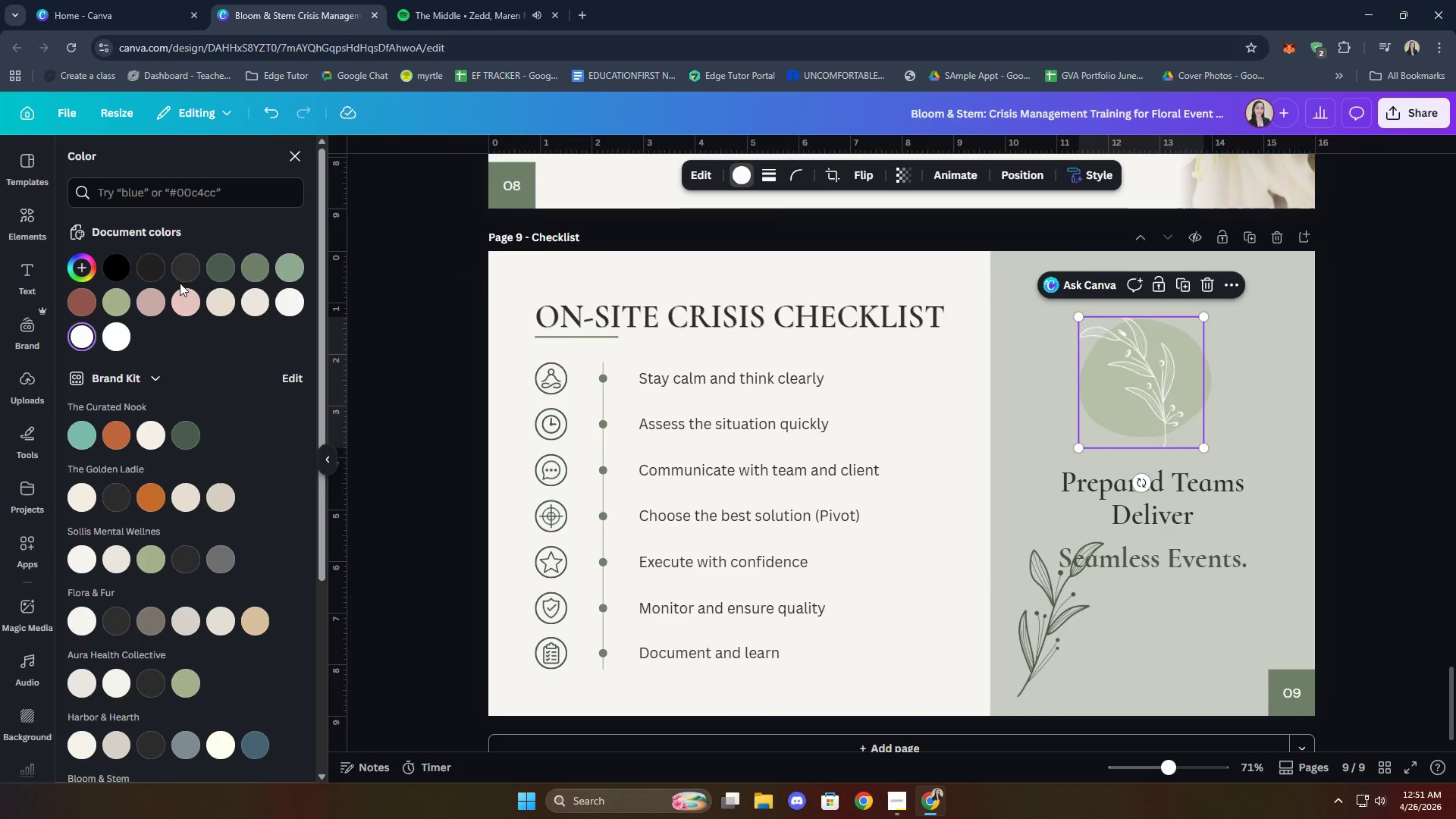 
left_click([221, 266])
 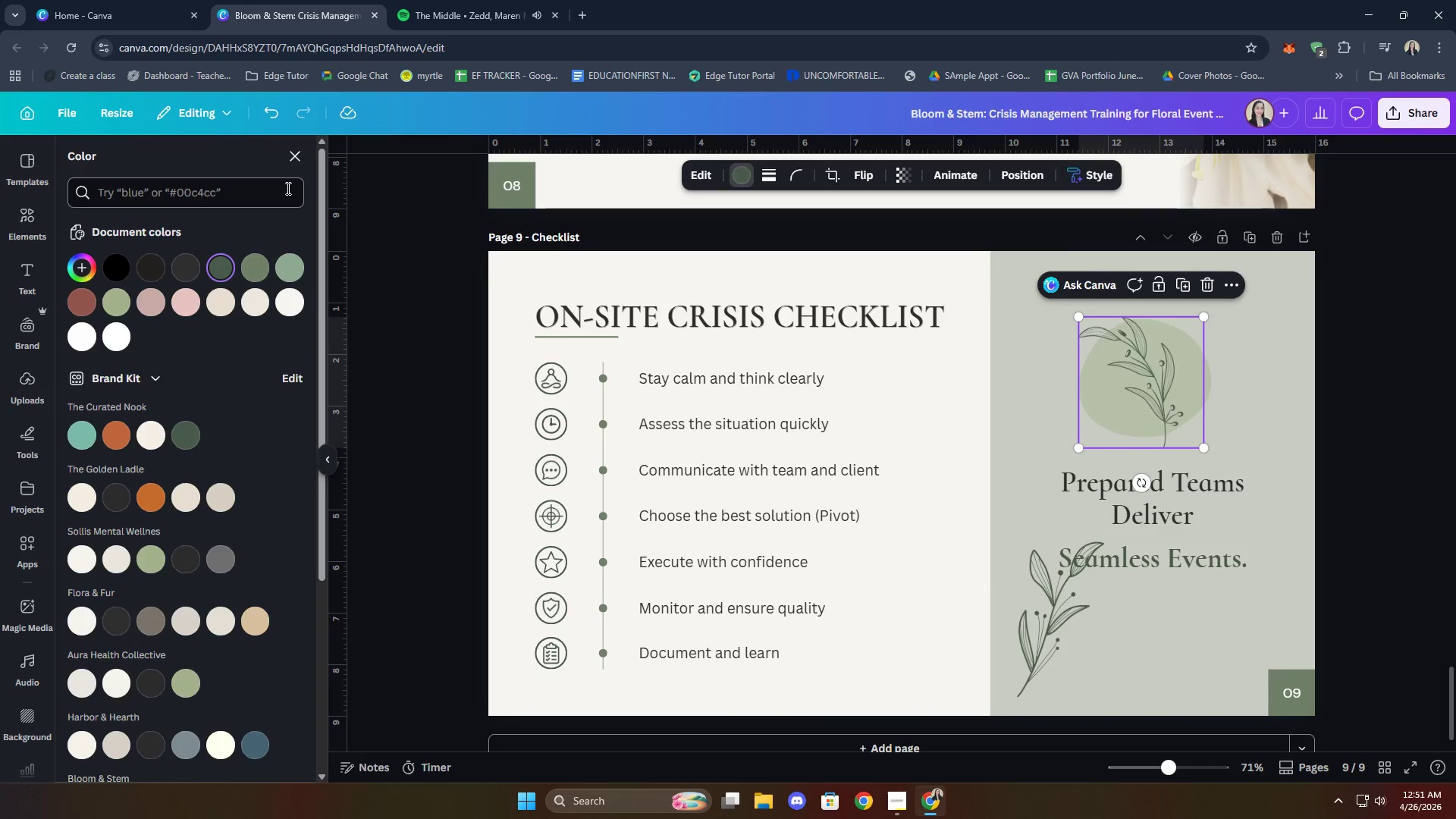 
left_click([297, 148])
 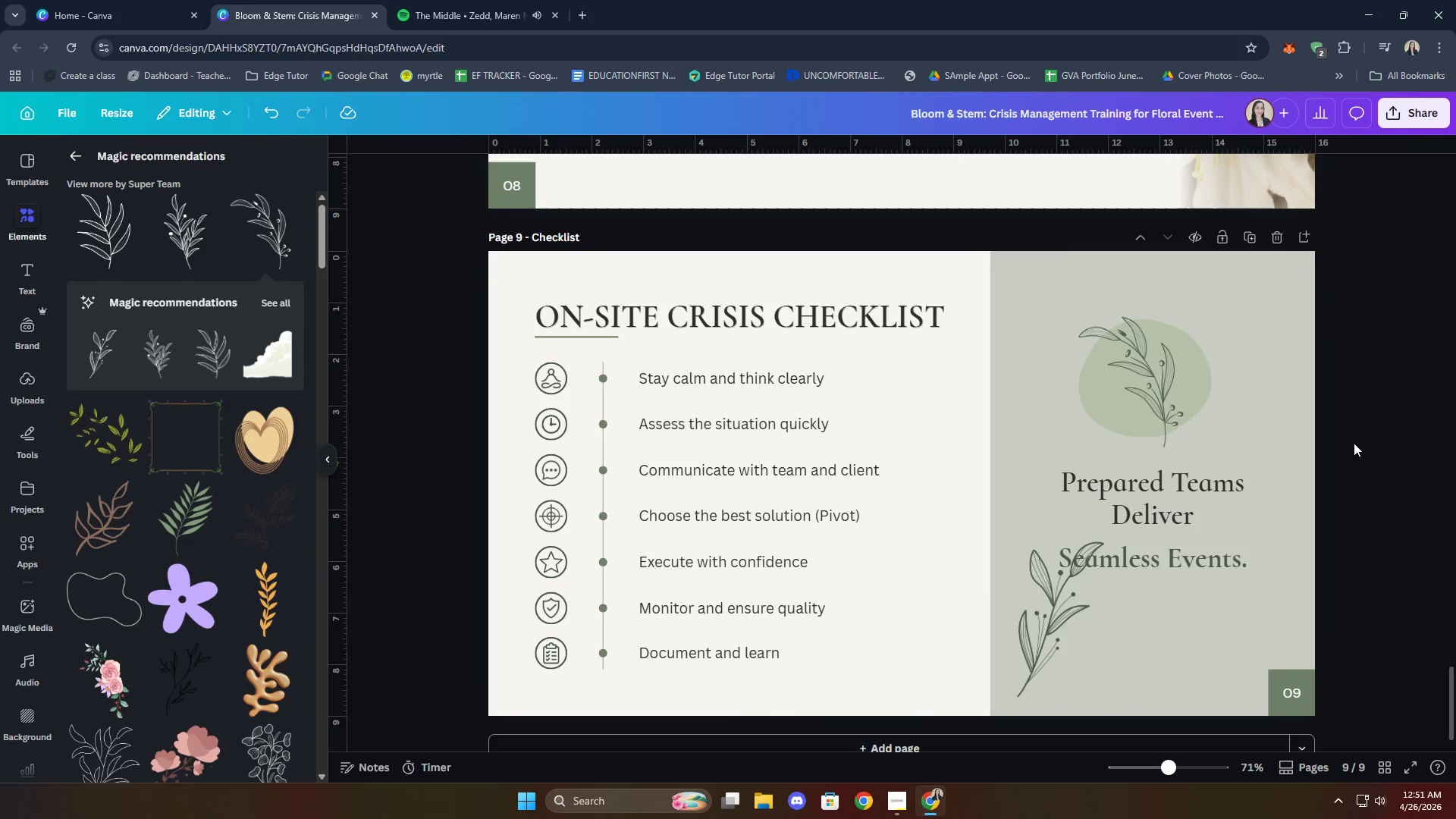 
left_click([1166, 383])
 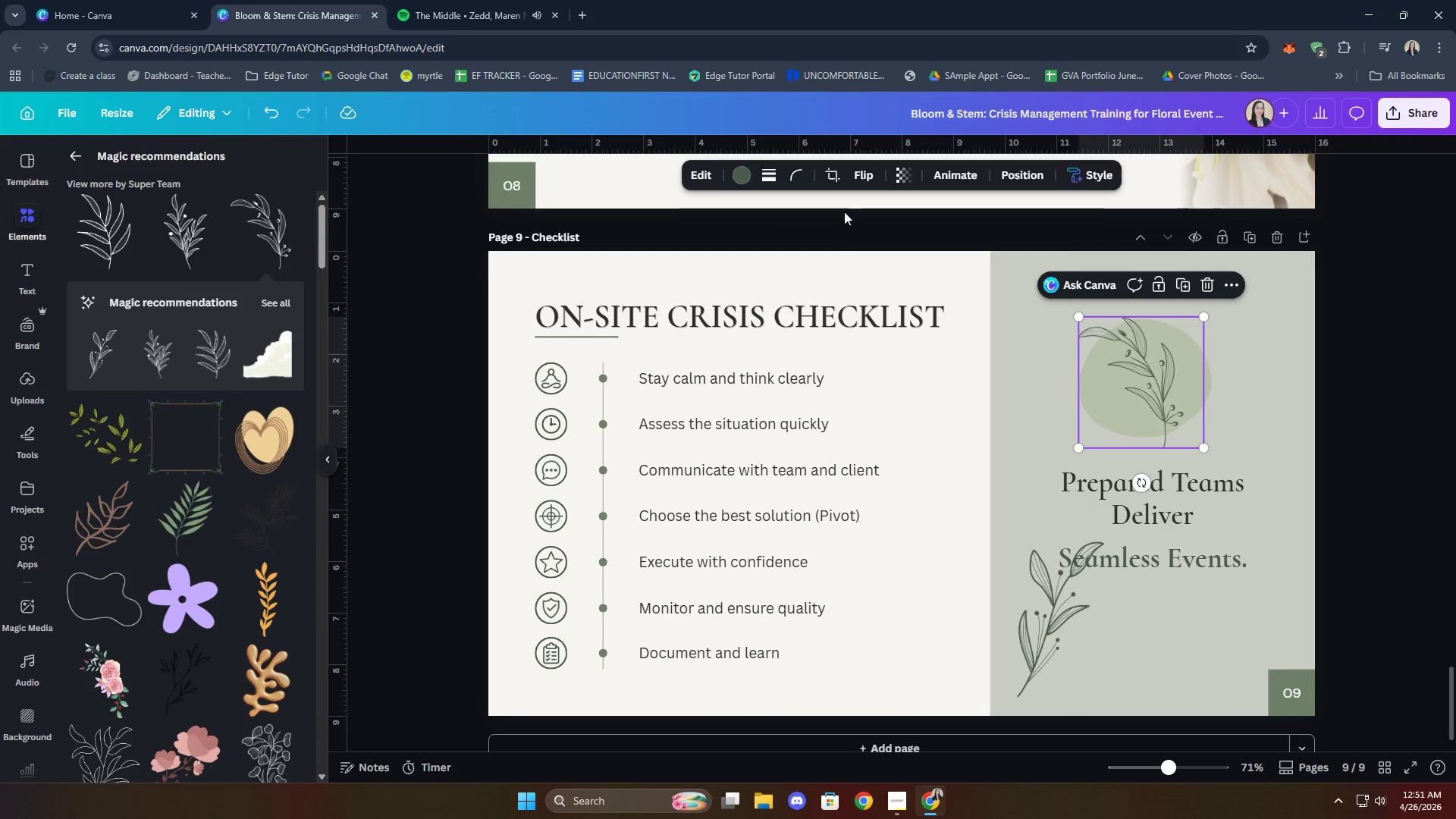 
left_click([866, 174])
 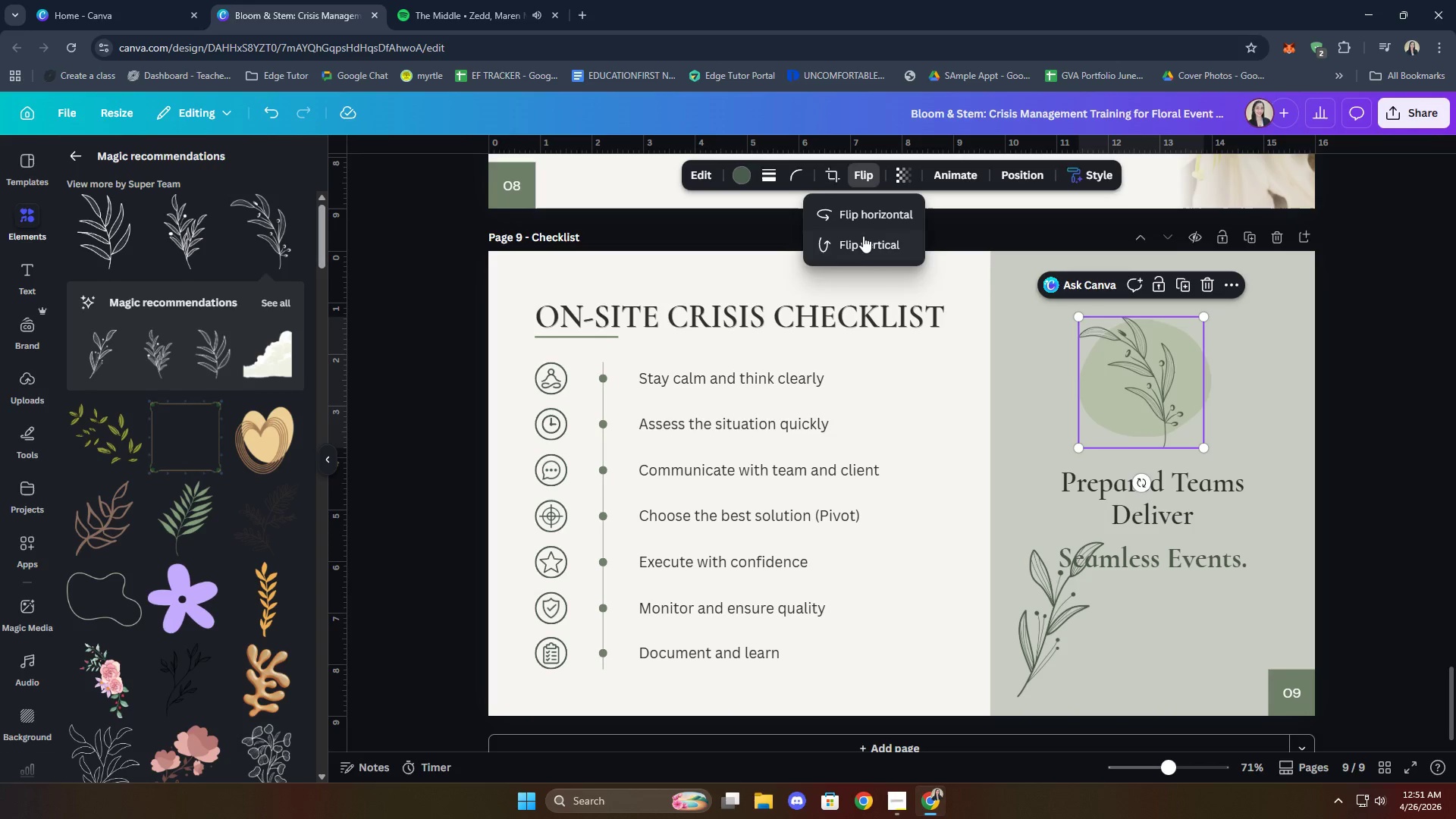 
left_click([871, 204])
 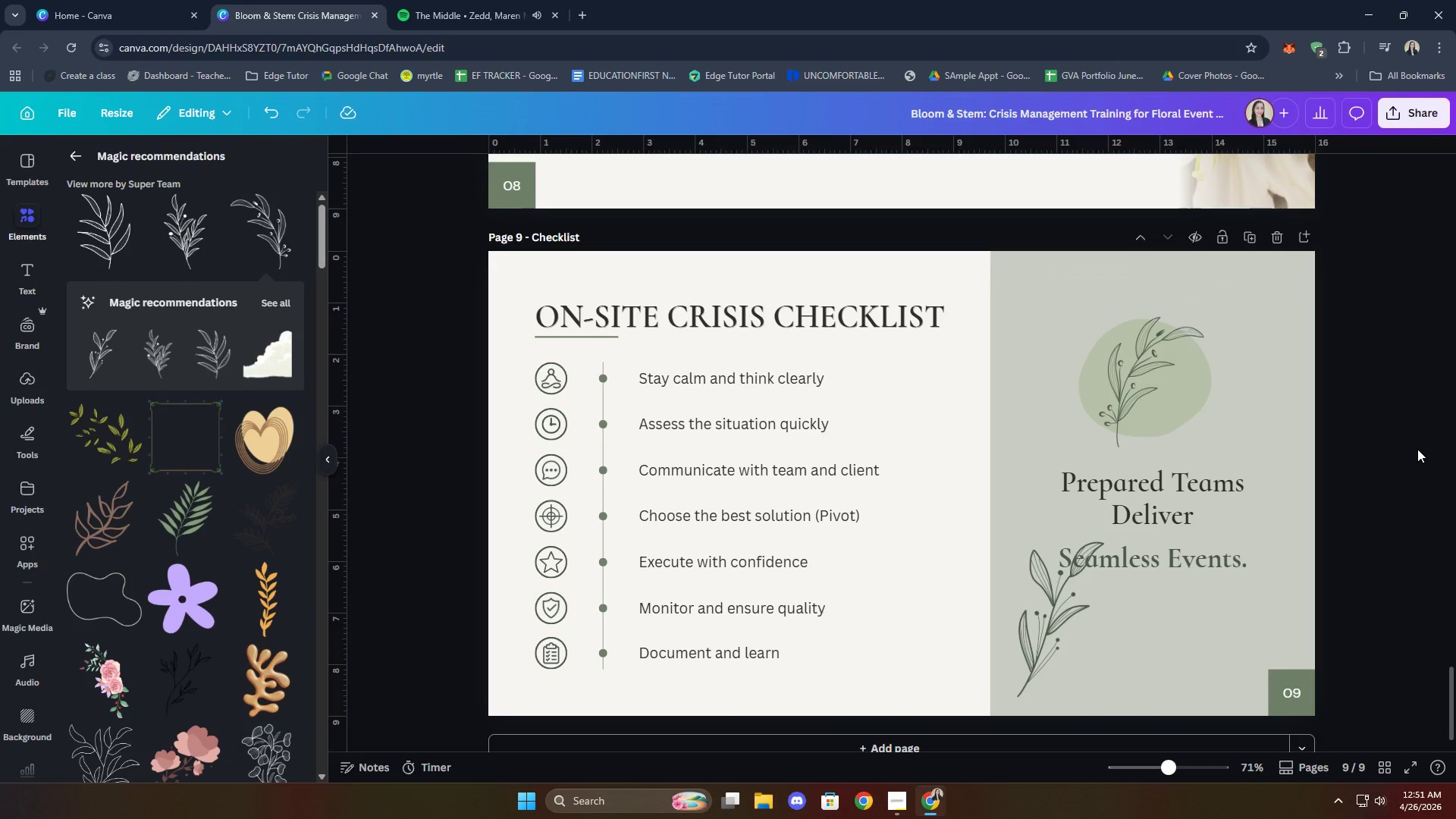 
left_click_drag(start_coordinate=[1129, 382], to_coordinate=[1141, 381])
 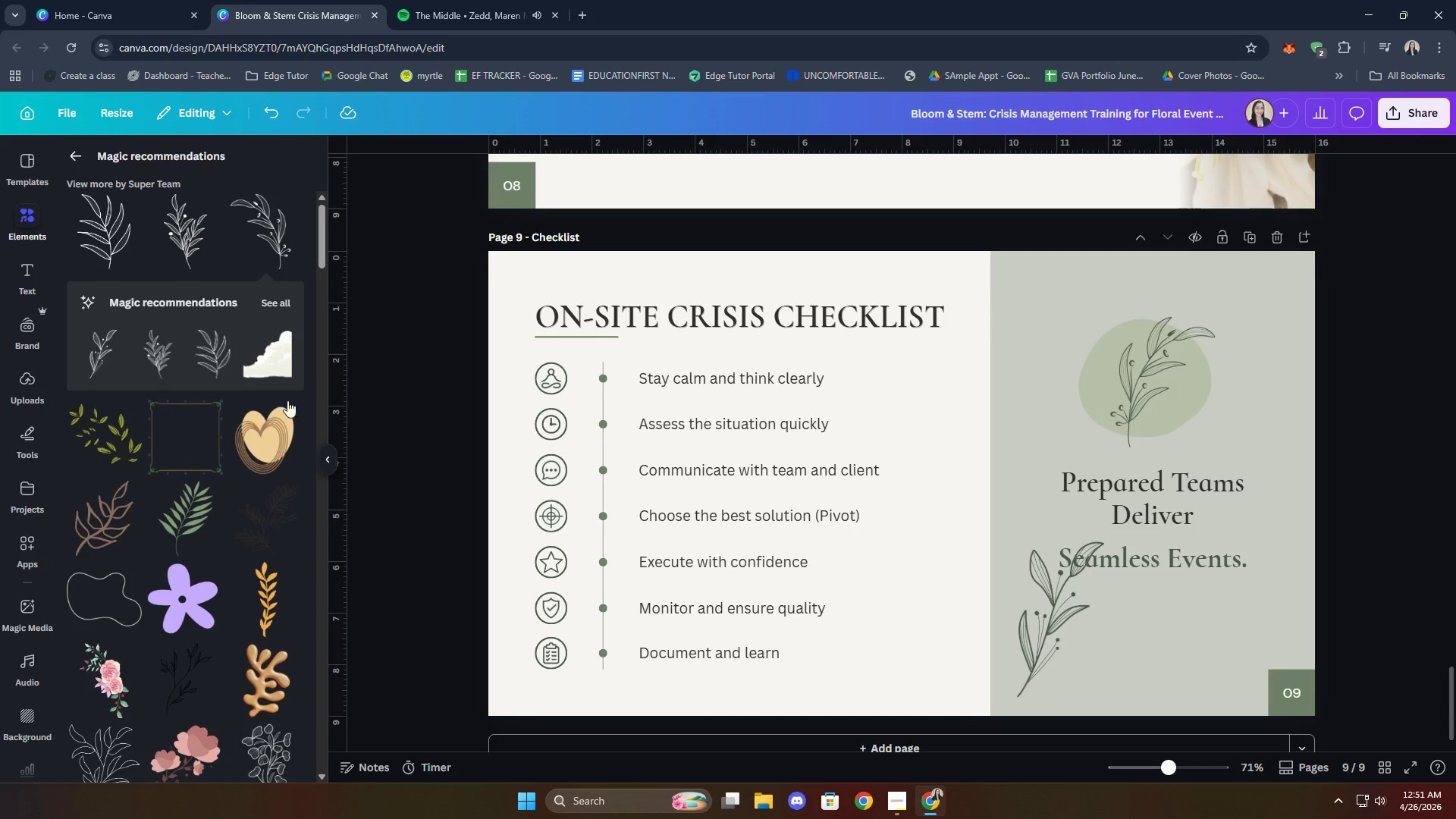 
scroll: coordinate [180, 419], scroll_direction: down, amount: 16.0
 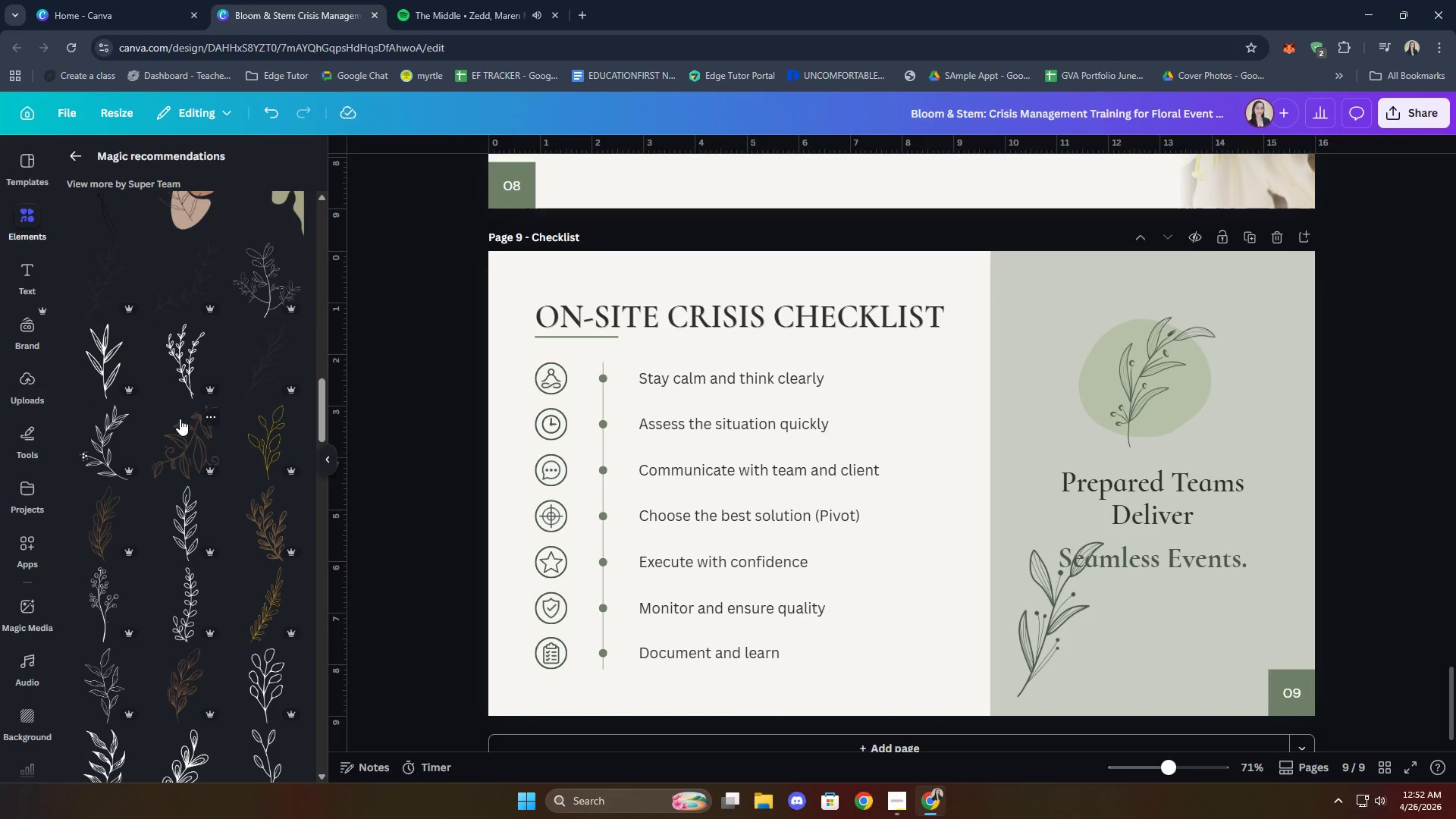 
scroll: coordinate [180, 419], scroll_direction: down, amount: 4.0
 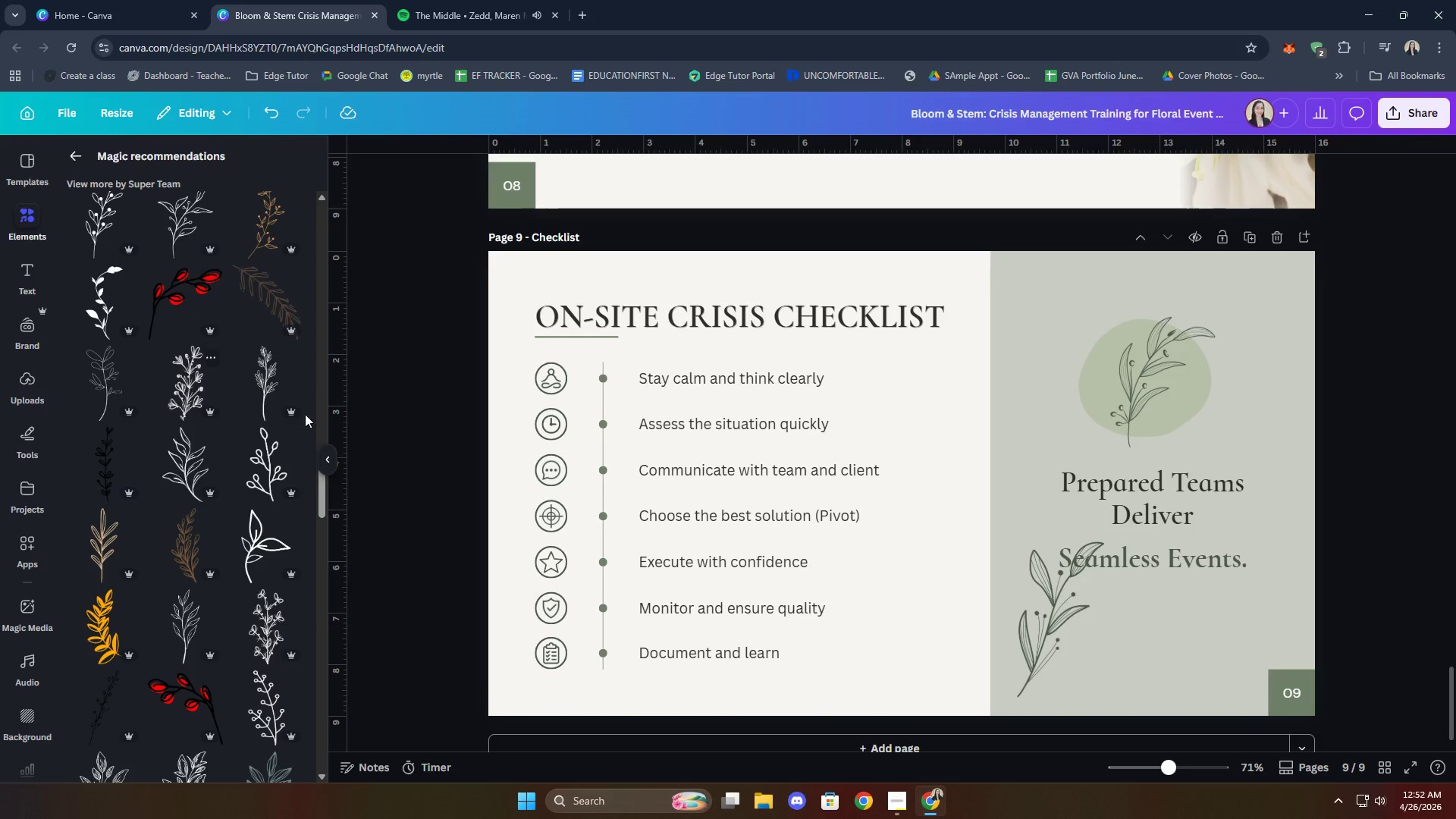 
left_click([1151, 377])
 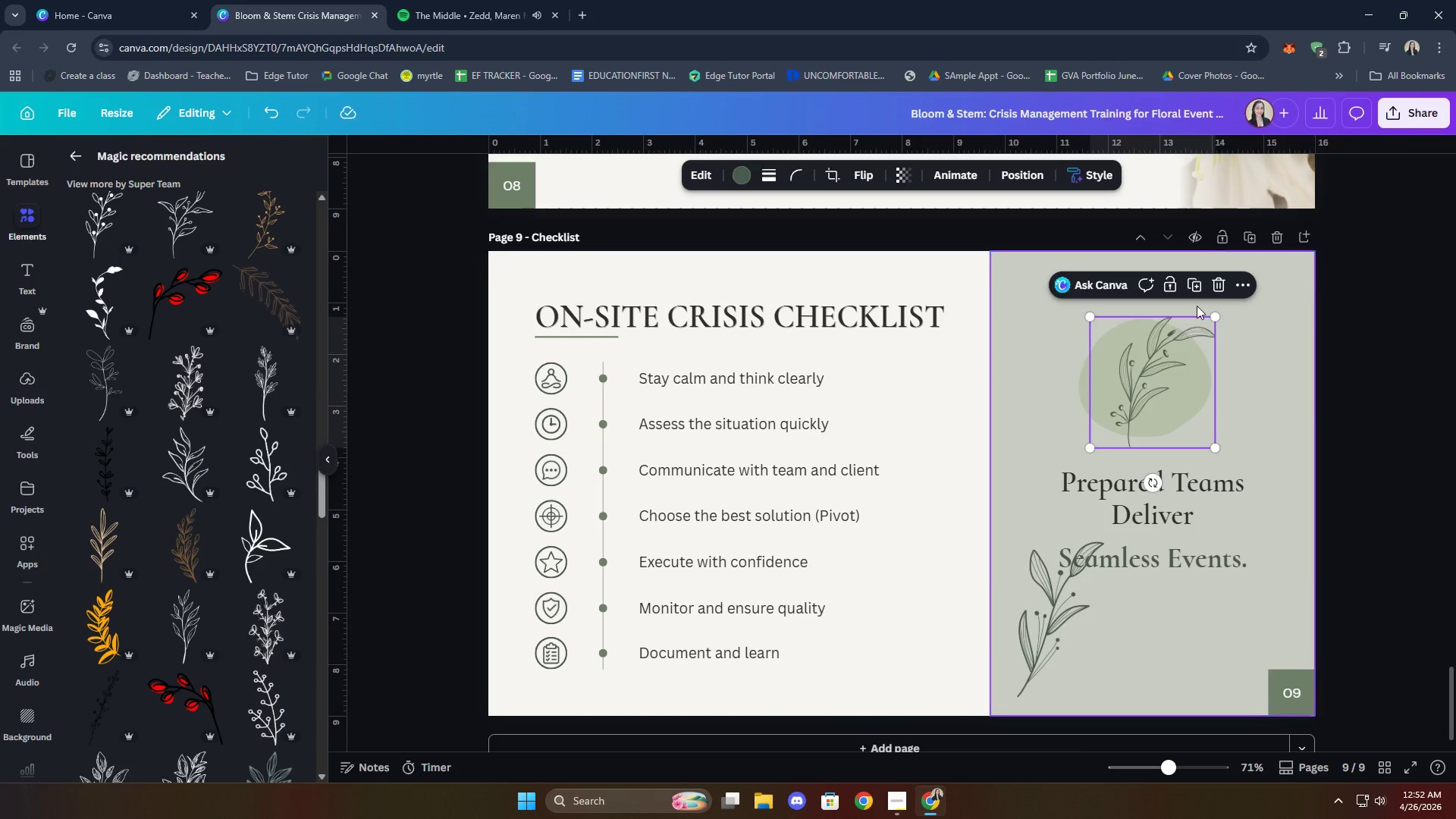 
left_click([1216, 280])
 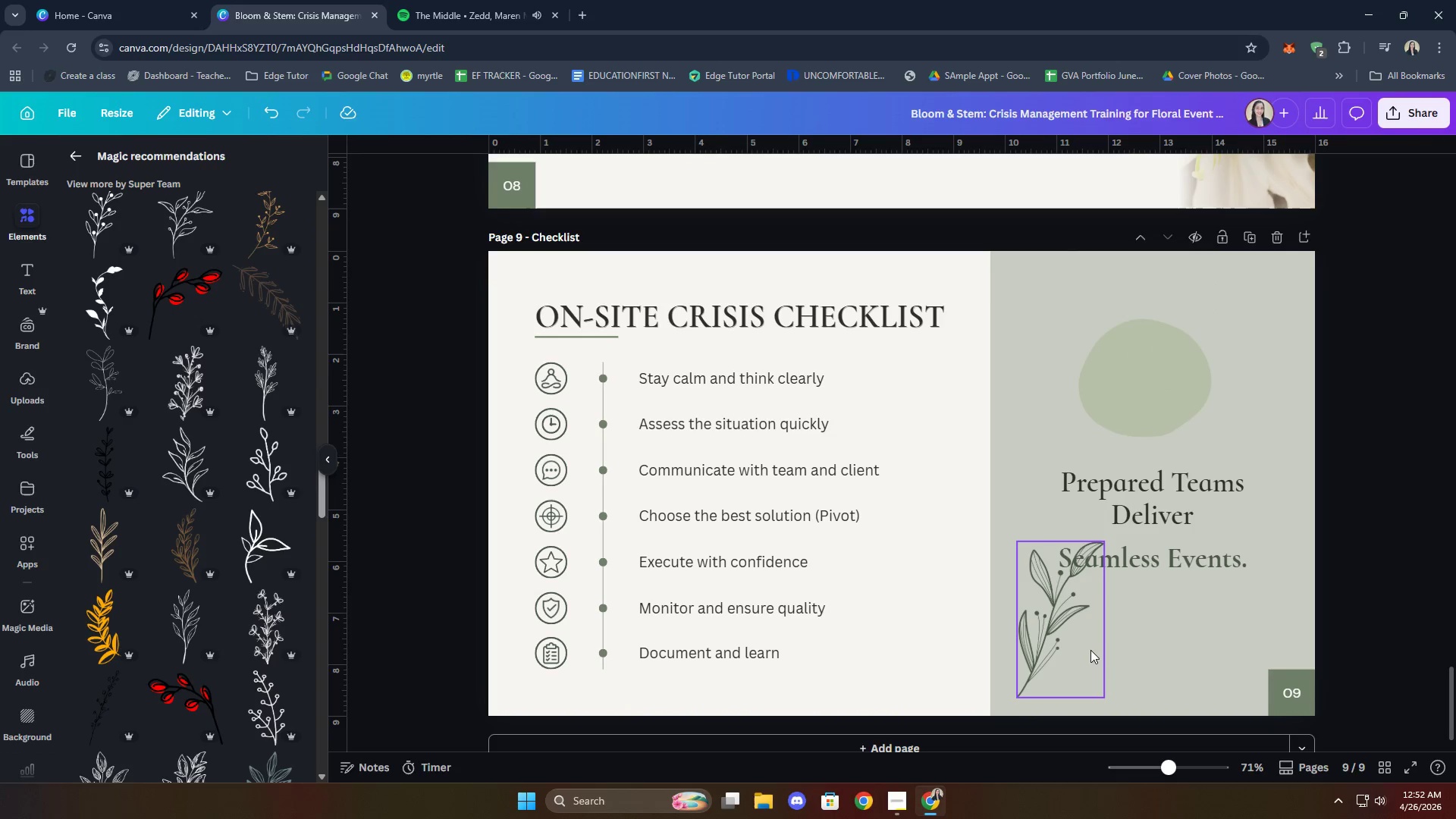 
left_click_drag(start_coordinate=[1065, 647], to_coordinate=[1164, 413])
 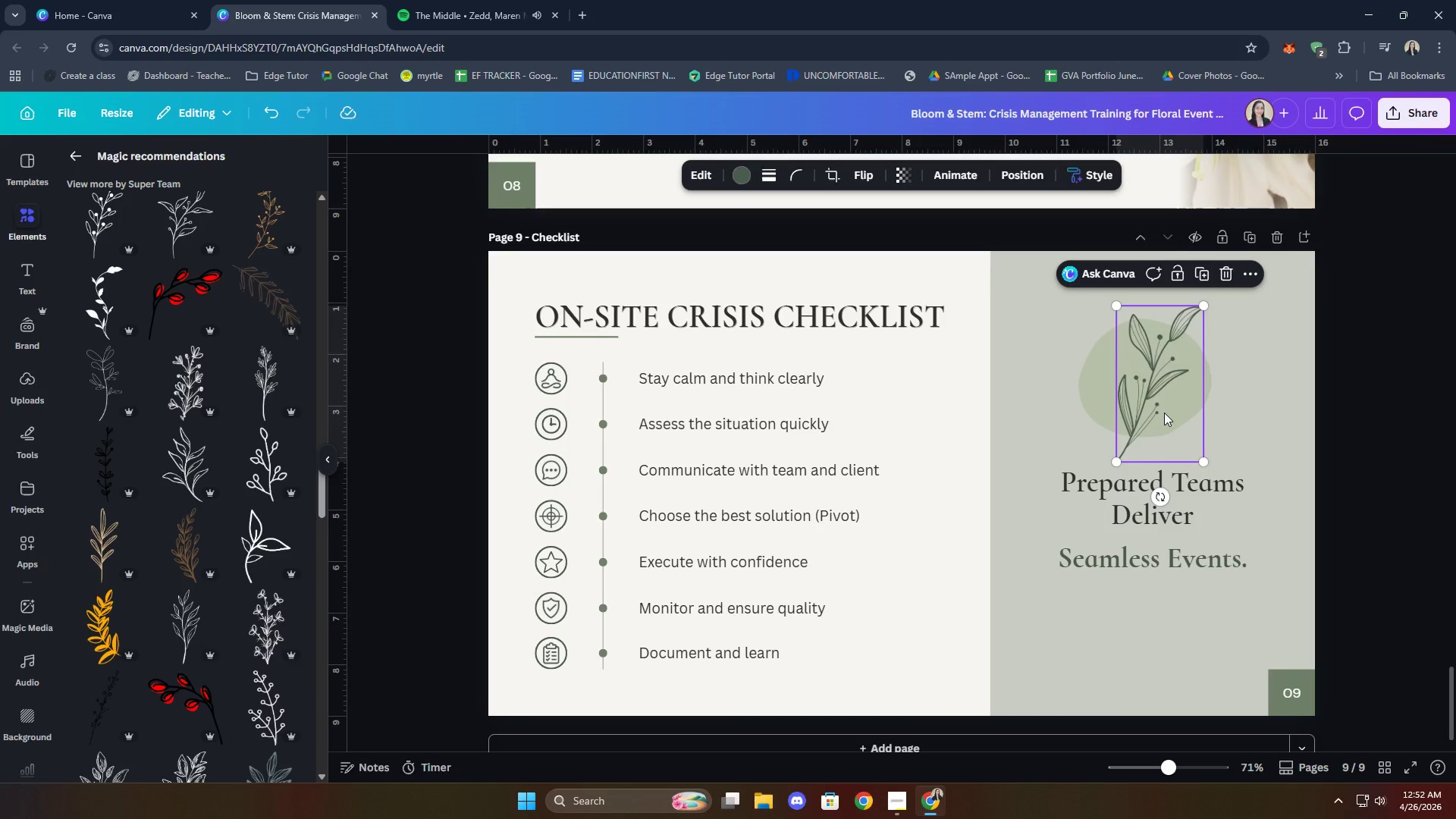 
left_click_drag(start_coordinate=[1164, 413], to_coordinate=[1159, 412])
 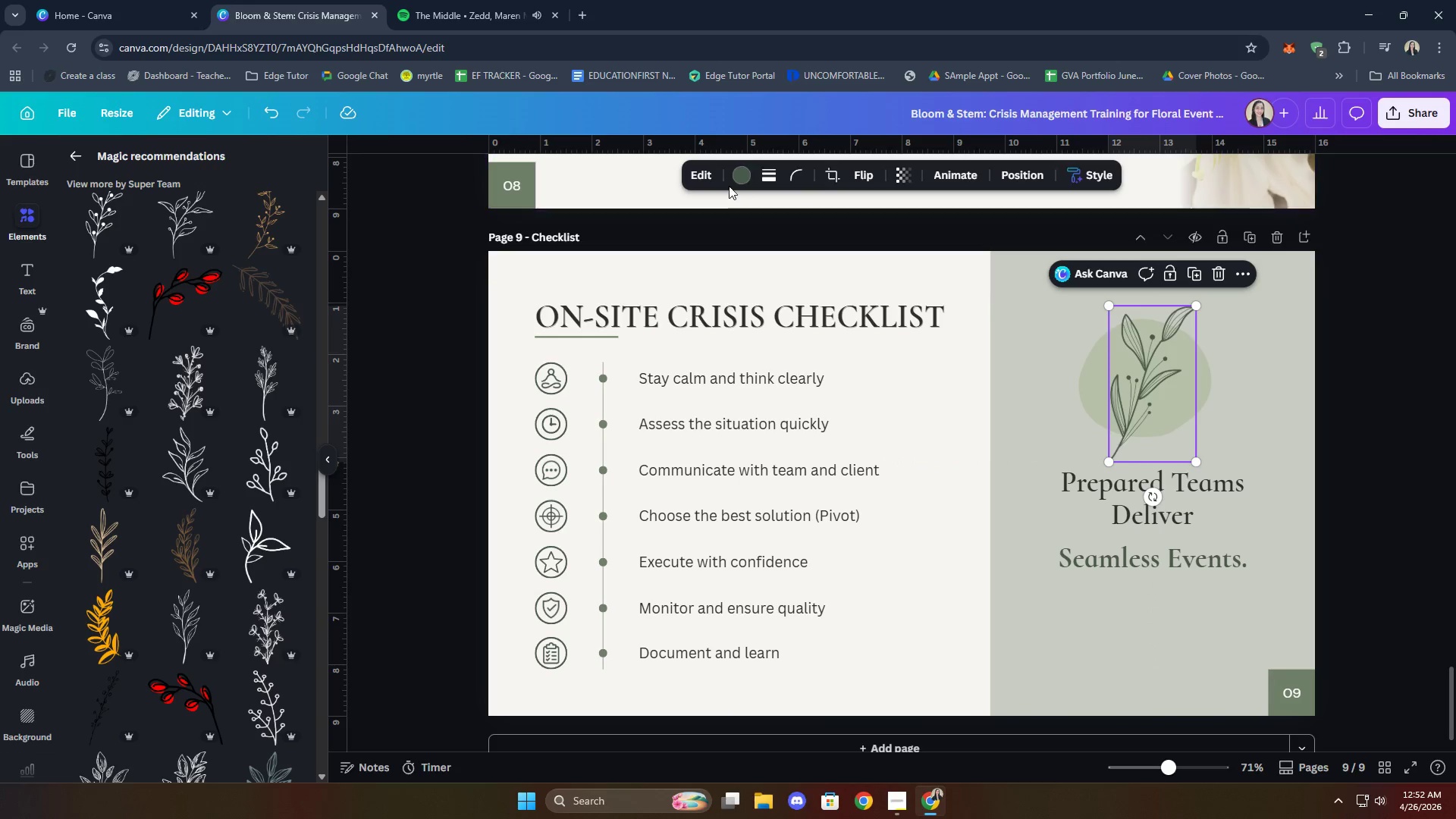 
left_click([739, 174])
 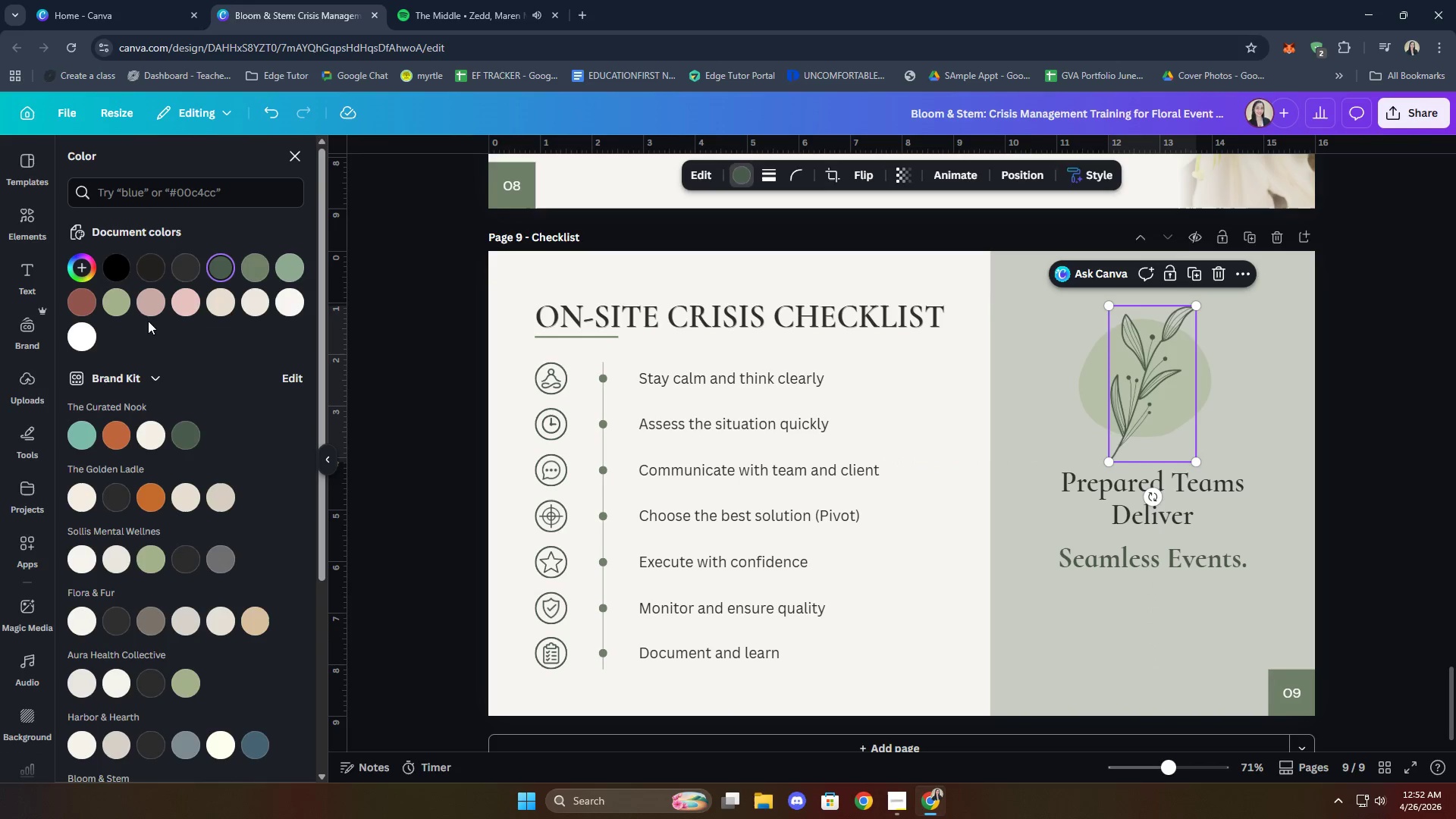 
left_click([77, 340])
 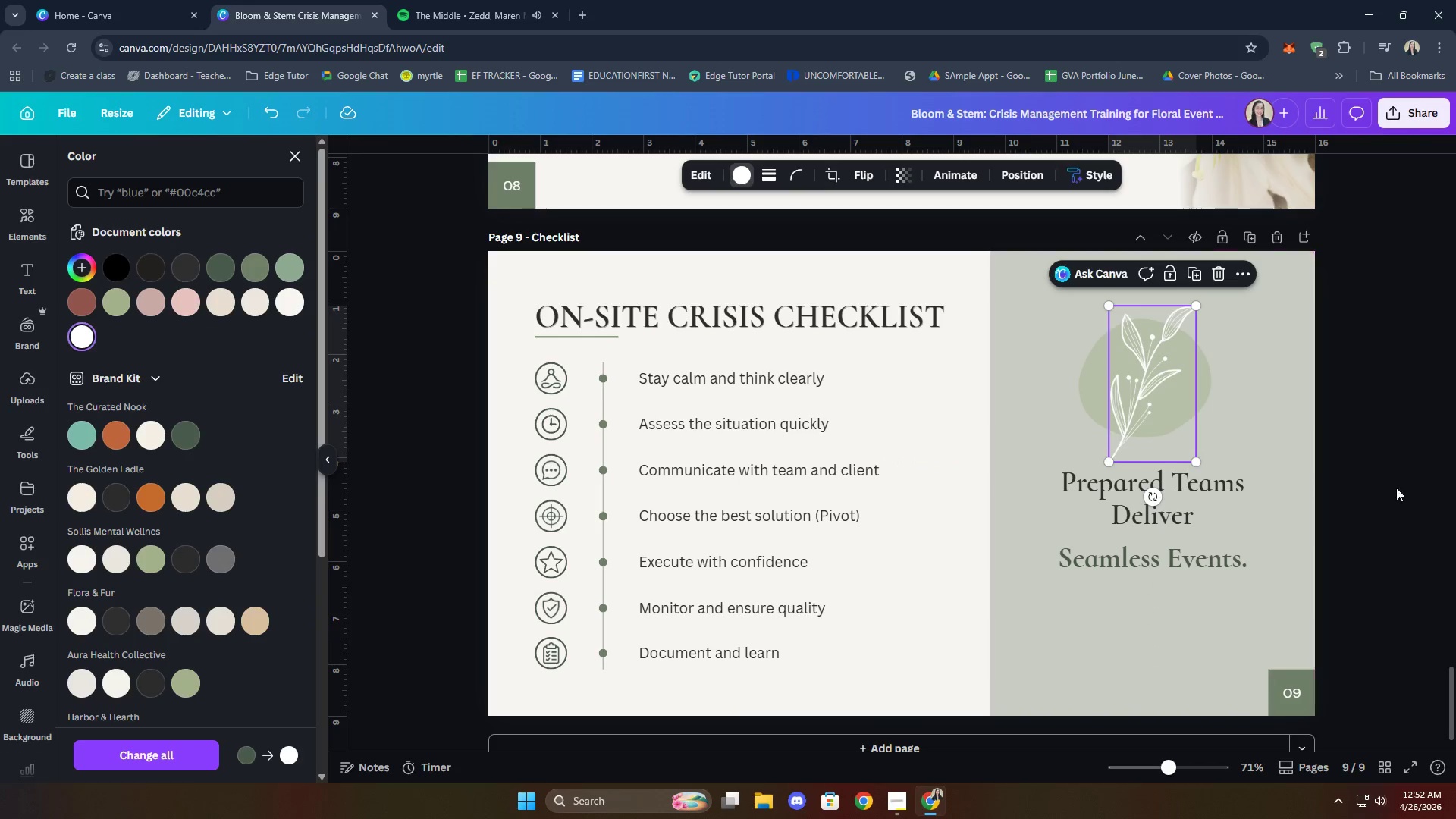 
double_click([1420, 472])
 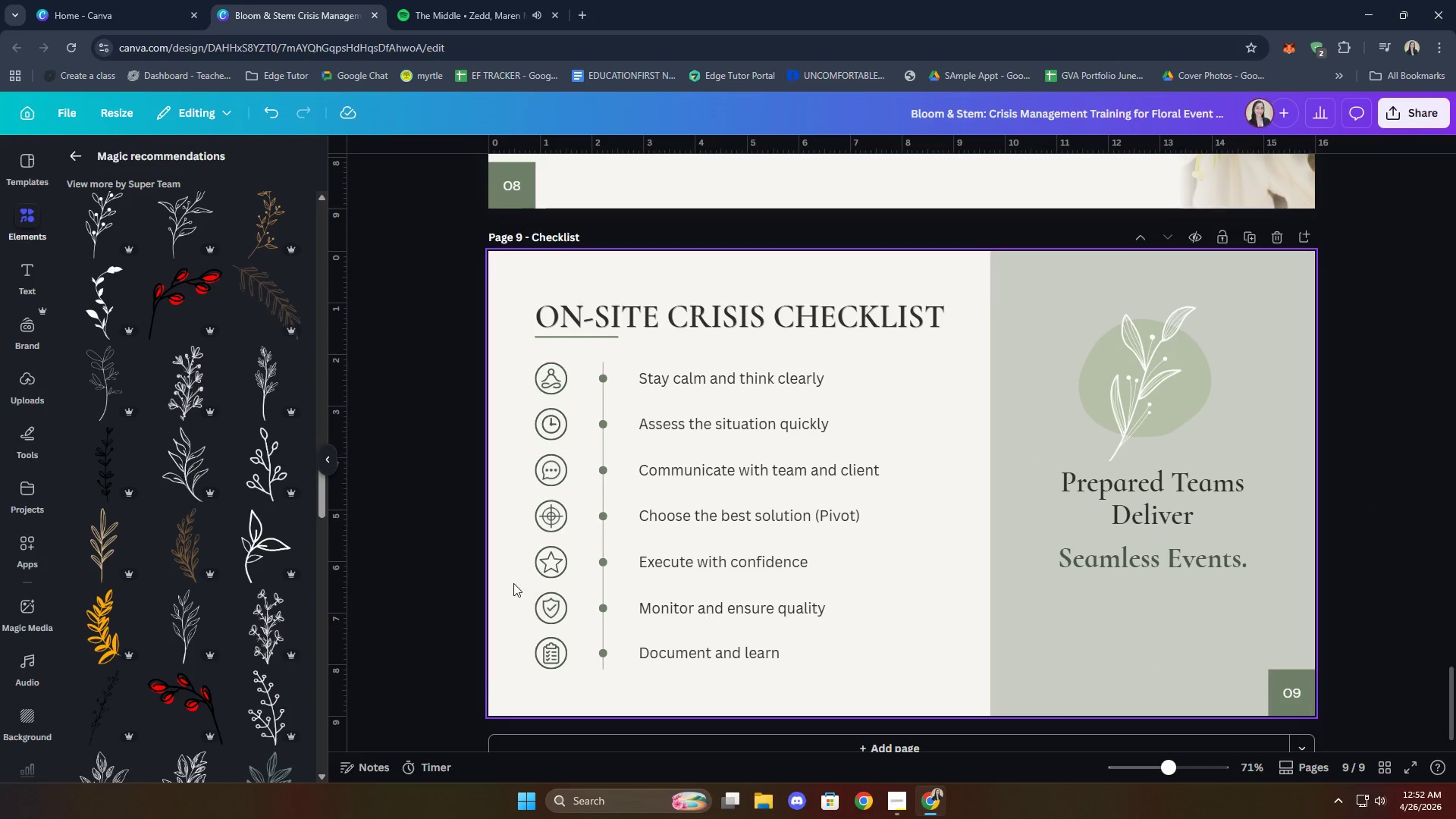 
scroll: coordinate [212, 479], scroll_direction: down, amount: 9.0
 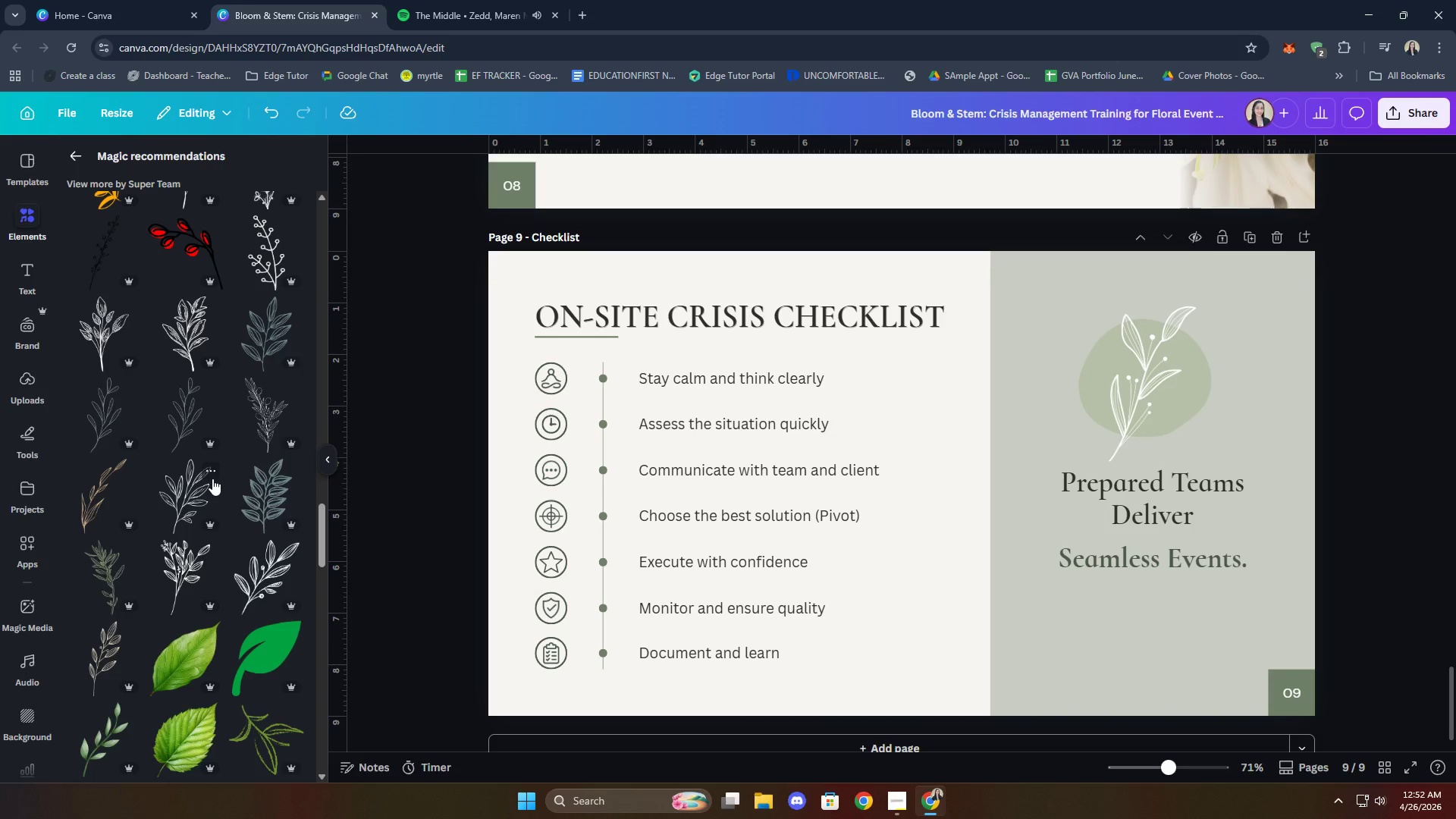 
scroll: coordinate [212, 479], scroll_direction: down, amount: 3.0
 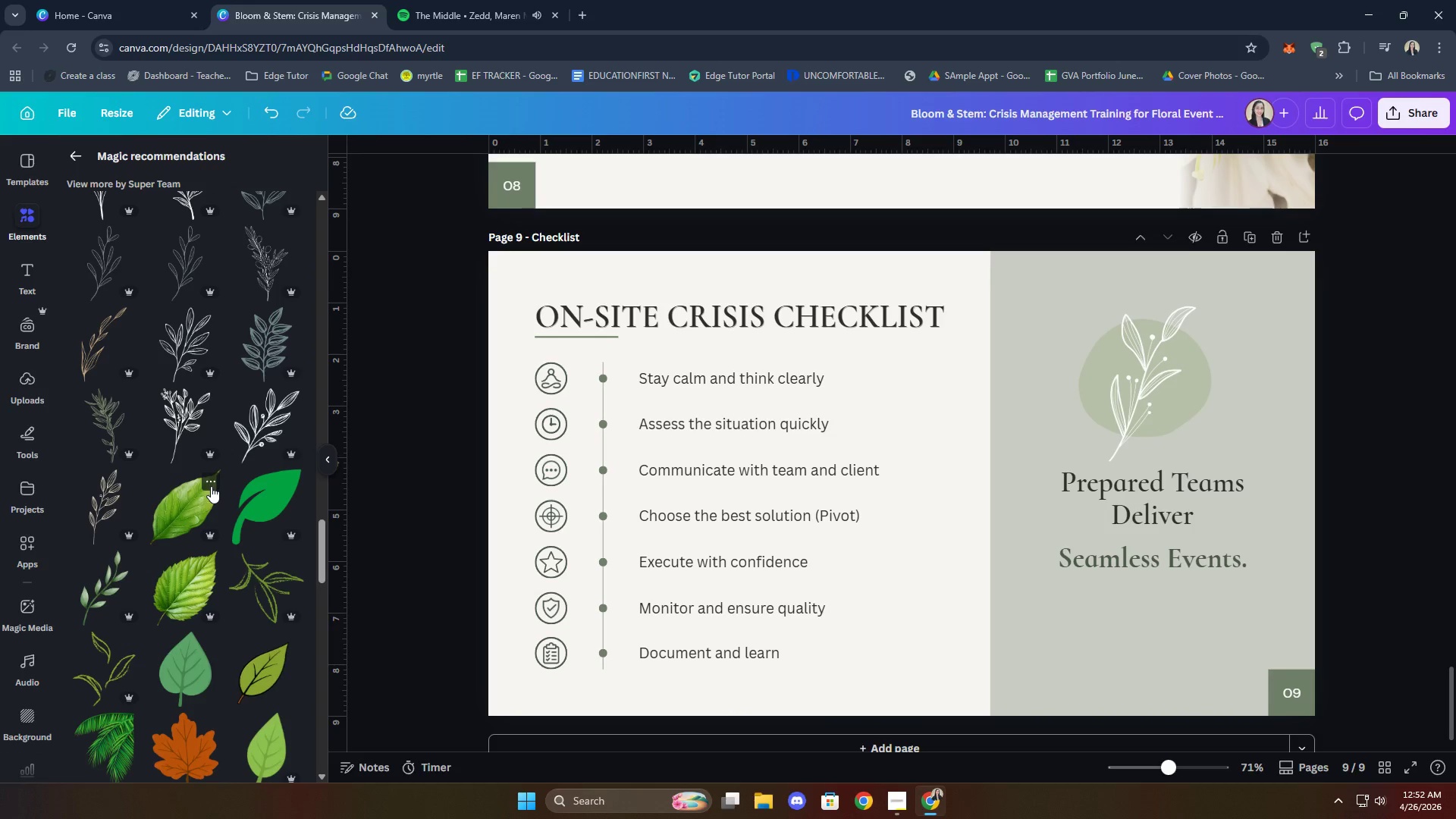 
left_click([186, 416])
 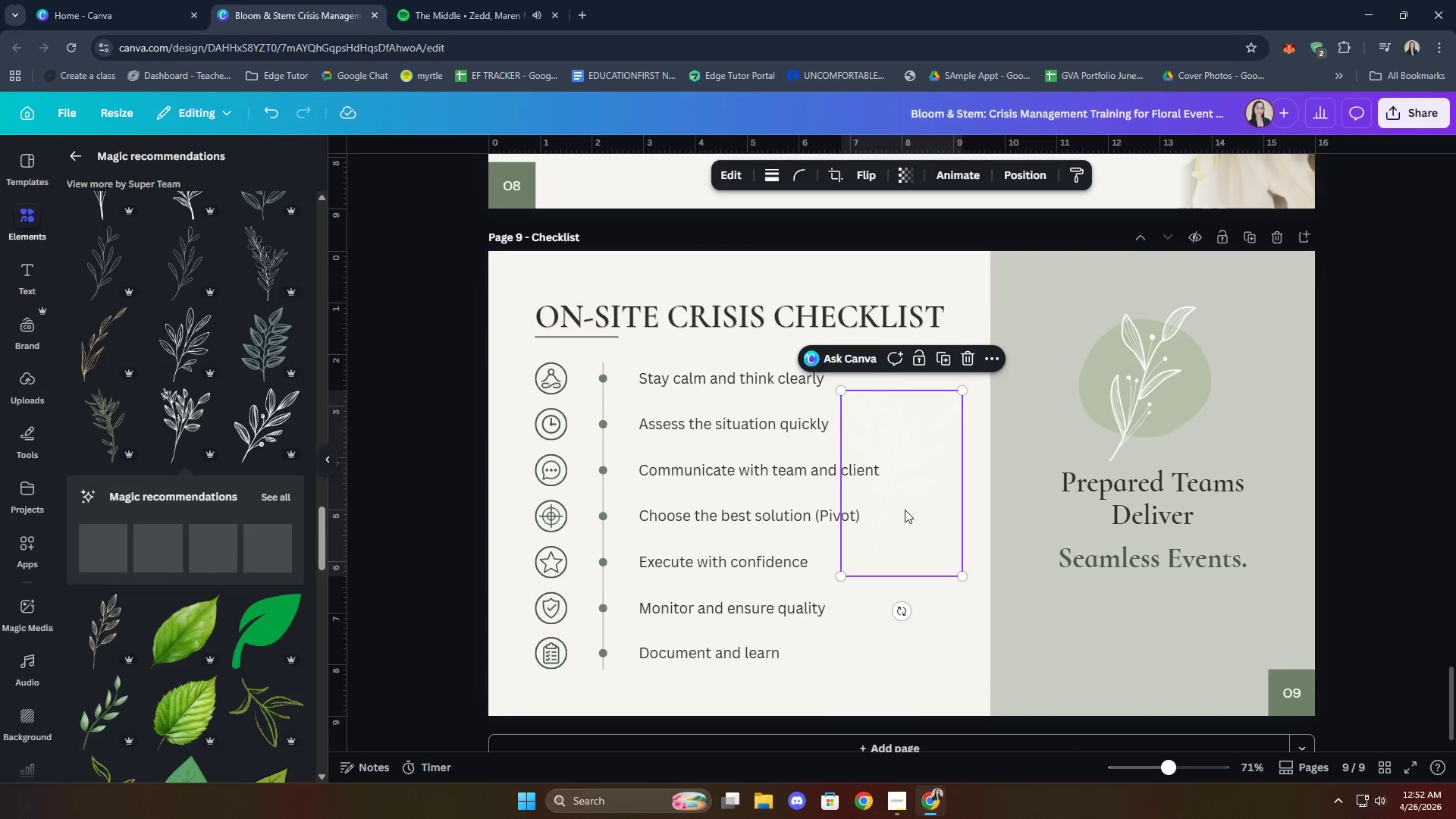 
left_click_drag(start_coordinate=[906, 497], to_coordinate=[1247, 404])
 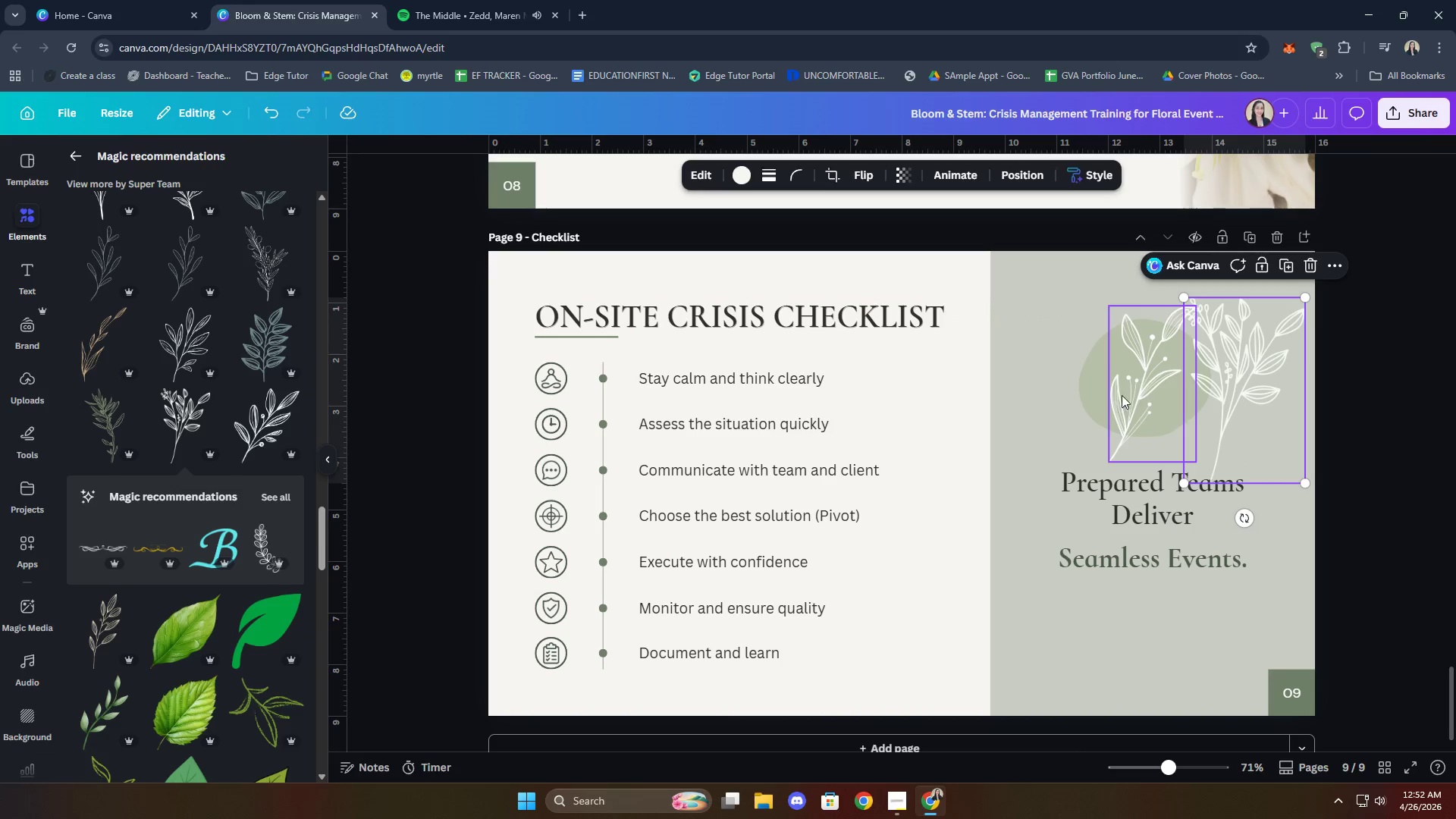 
left_click_drag(start_coordinate=[1123, 394], to_coordinate=[1040, 629])
 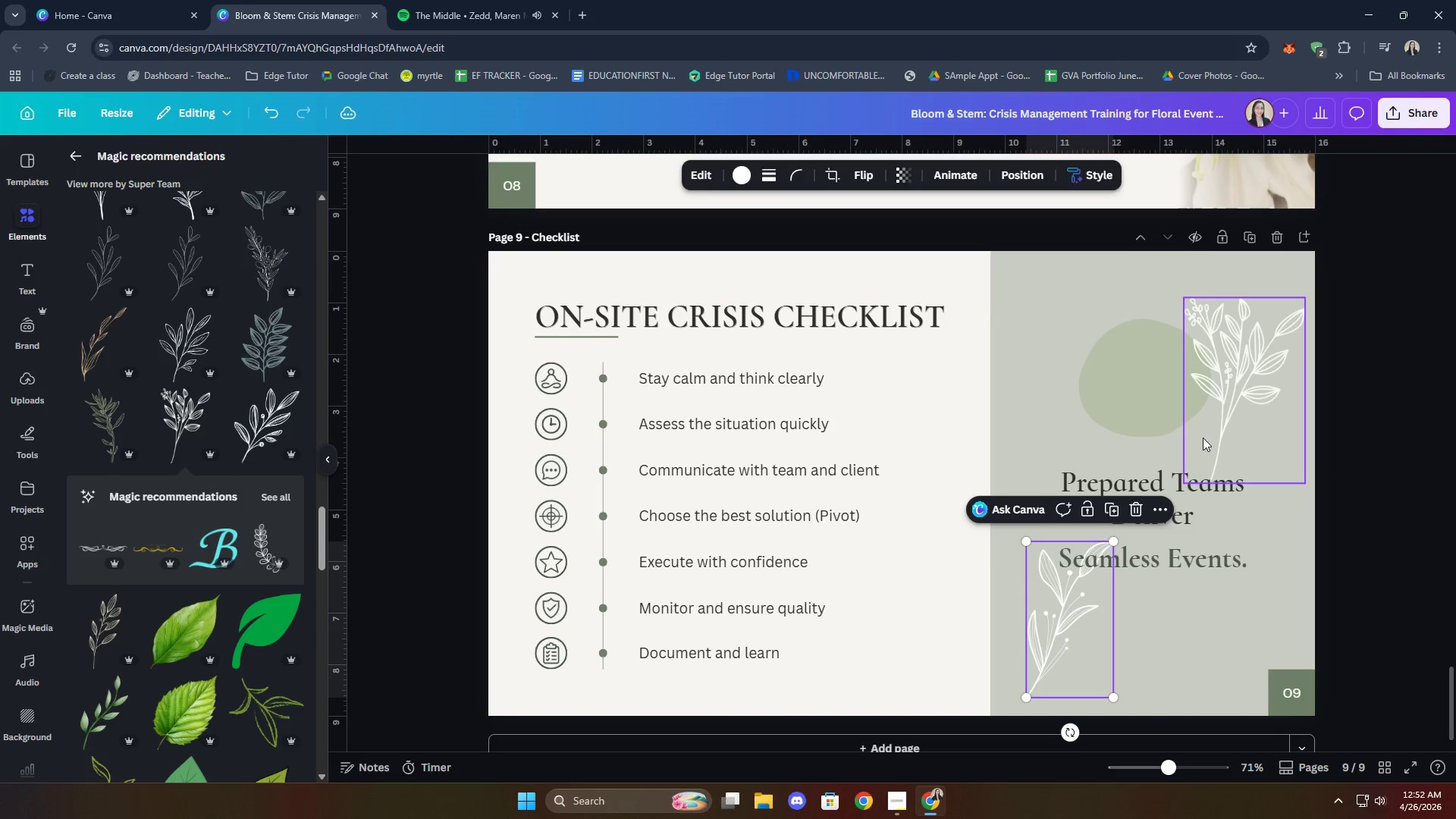 
left_click_drag(start_coordinate=[1237, 409], to_coordinate=[1154, 391])
 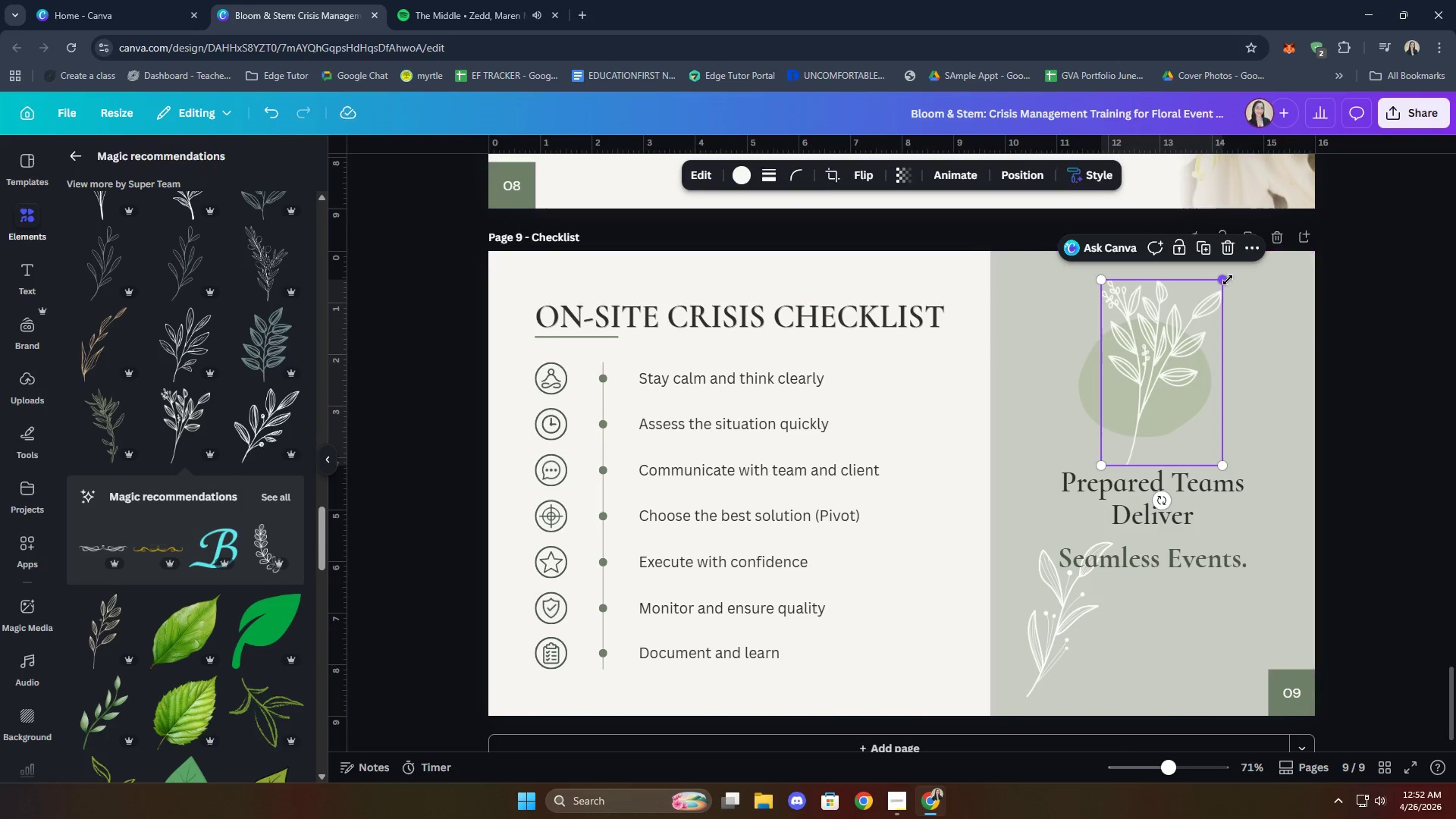 
left_click_drag(start_coordinate=[1228, 280], to_coordinate=[1184, 320])
 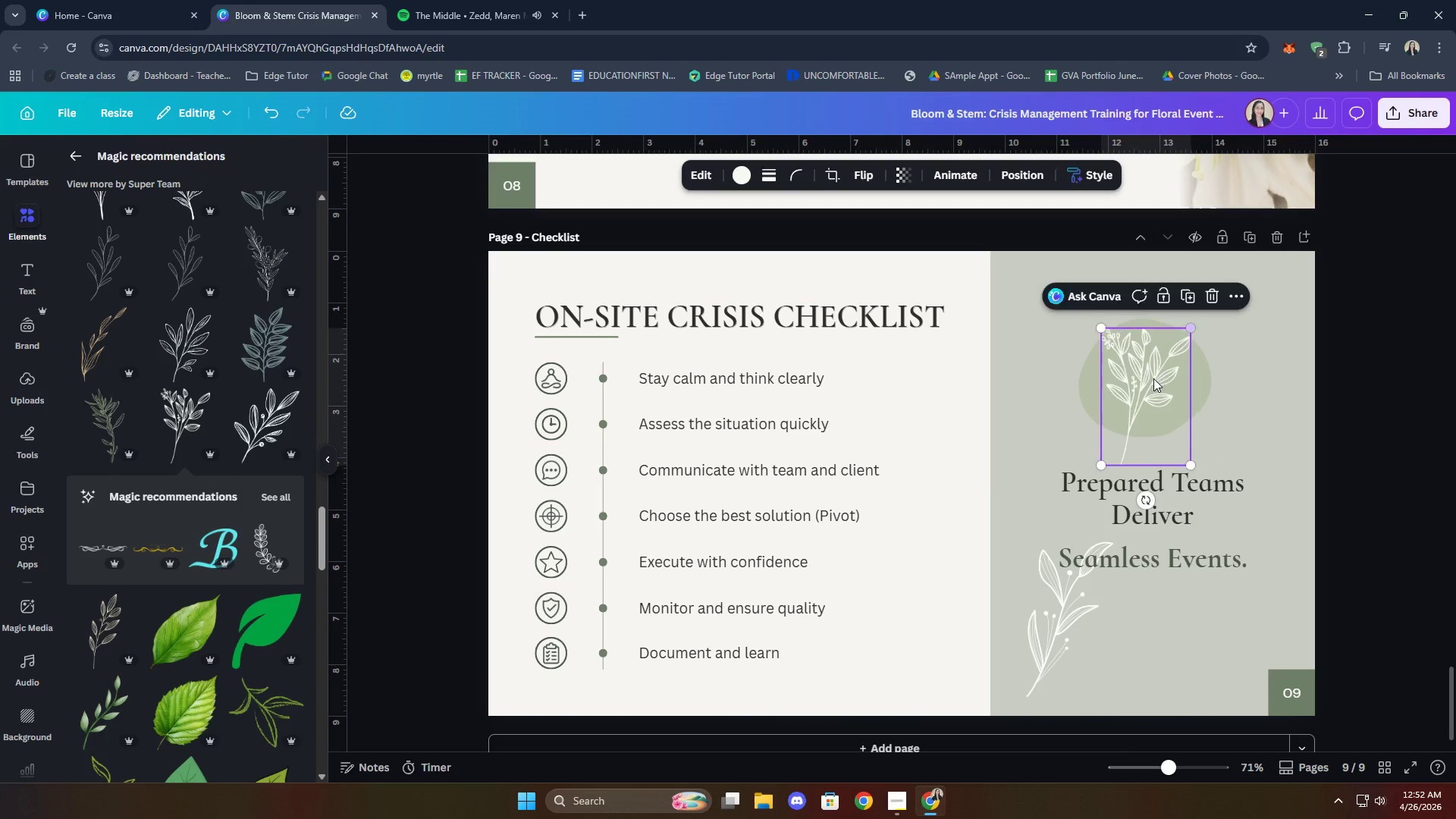 
left_click_drag(start_coordinate=[1153, 379], to_coordinate=[1162, 367])
 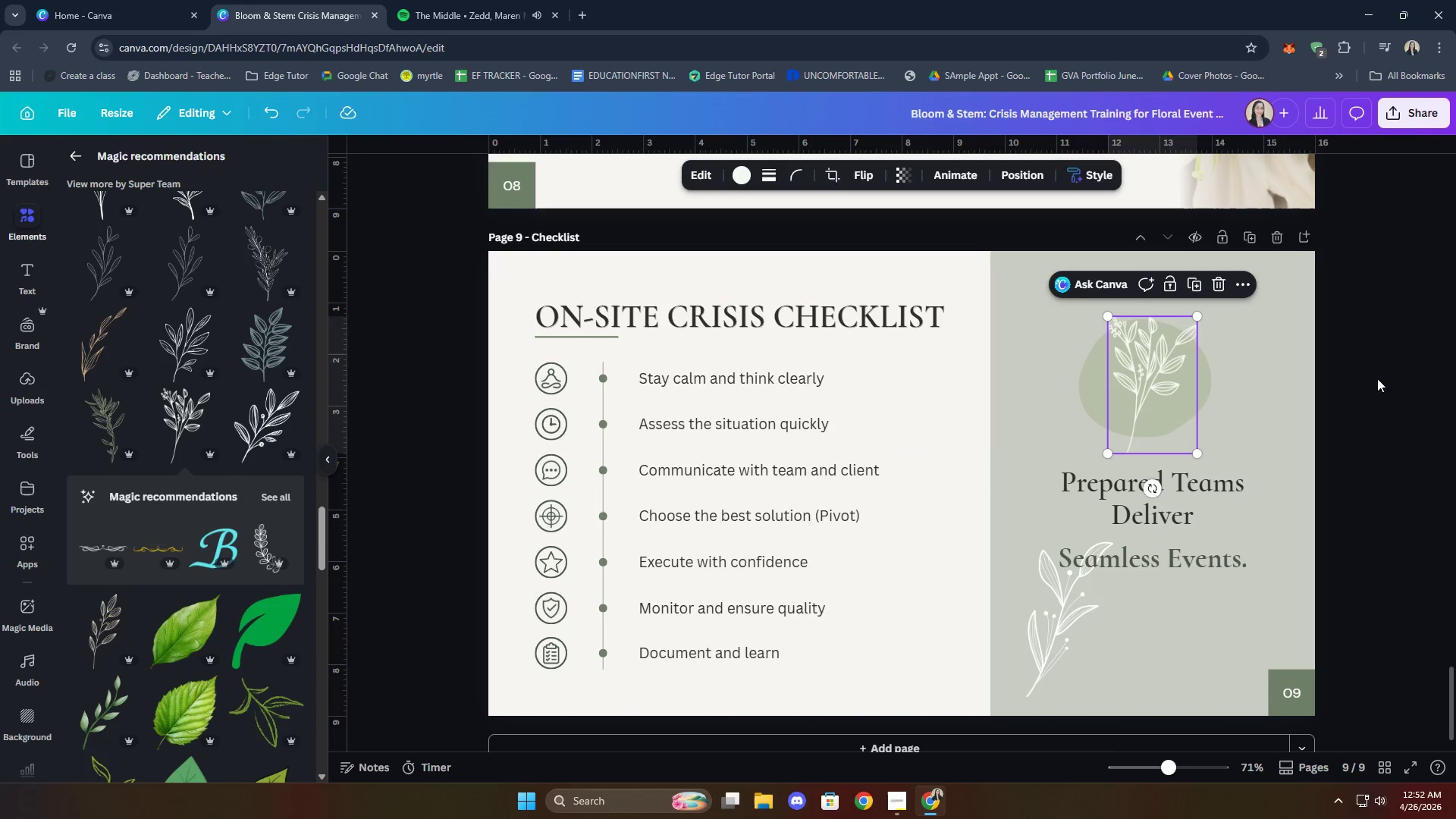 
left_click([1377, 378])
 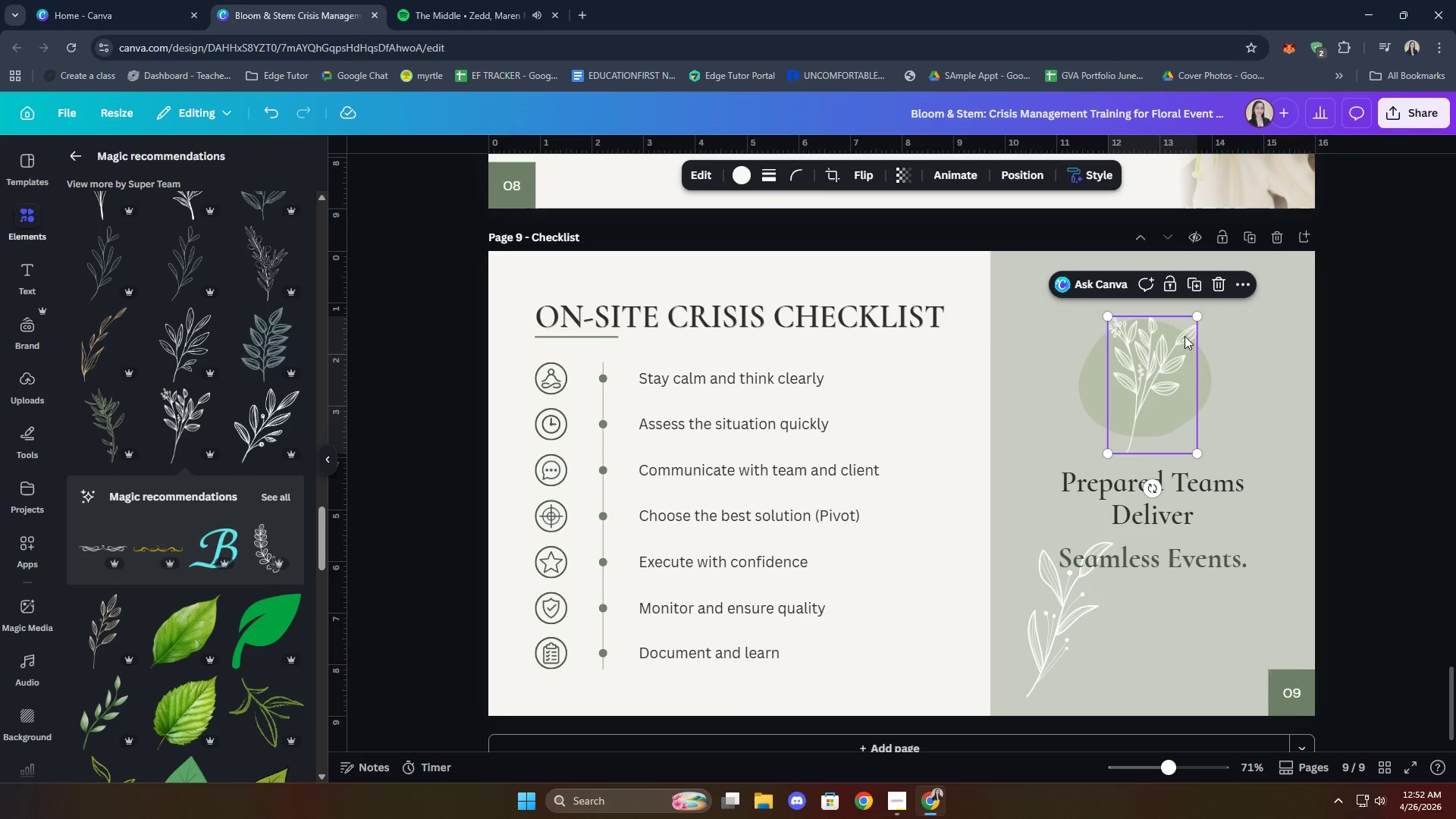 
left_click([1222, 287])
 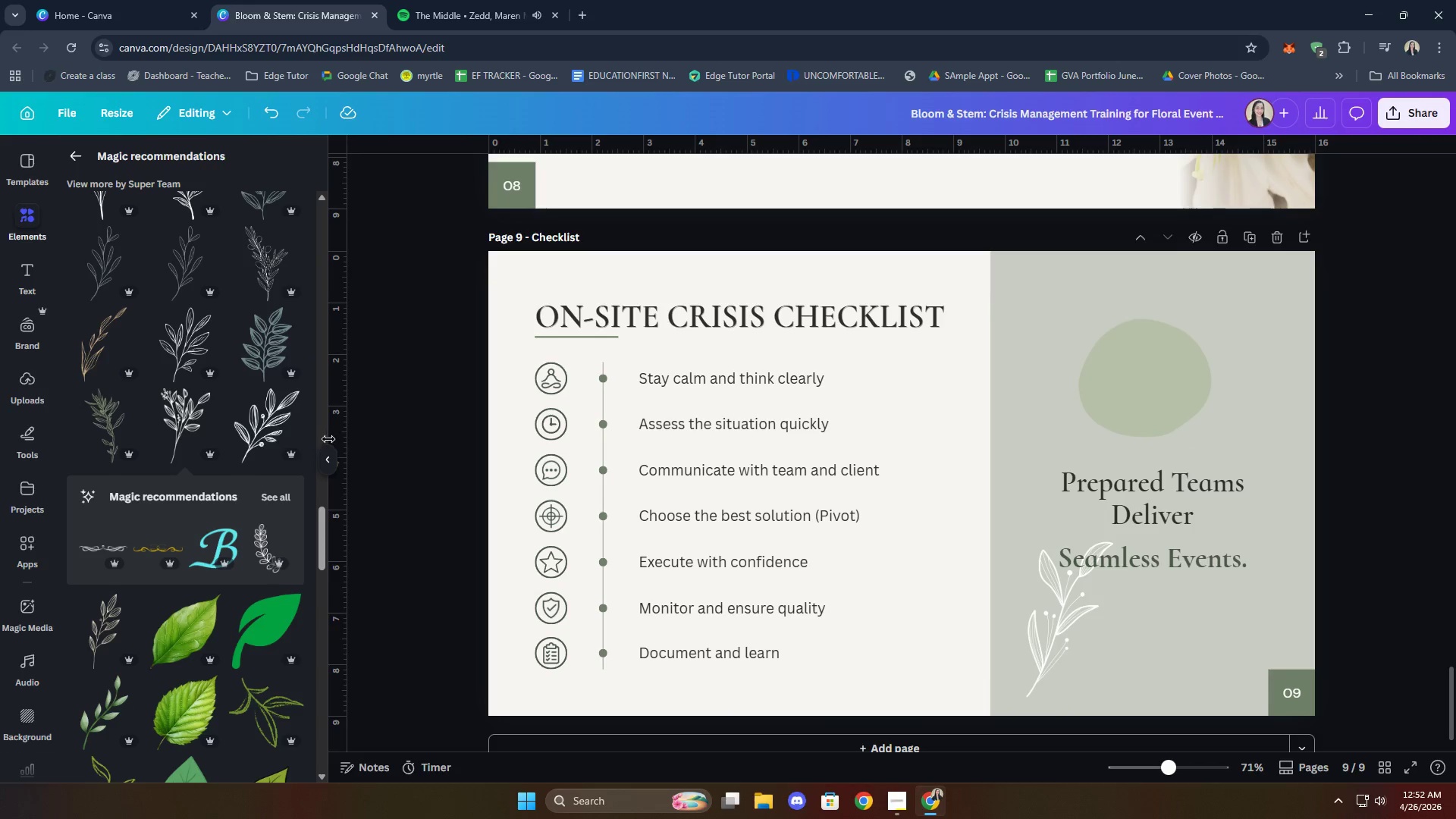 
left_click([259, 435])
 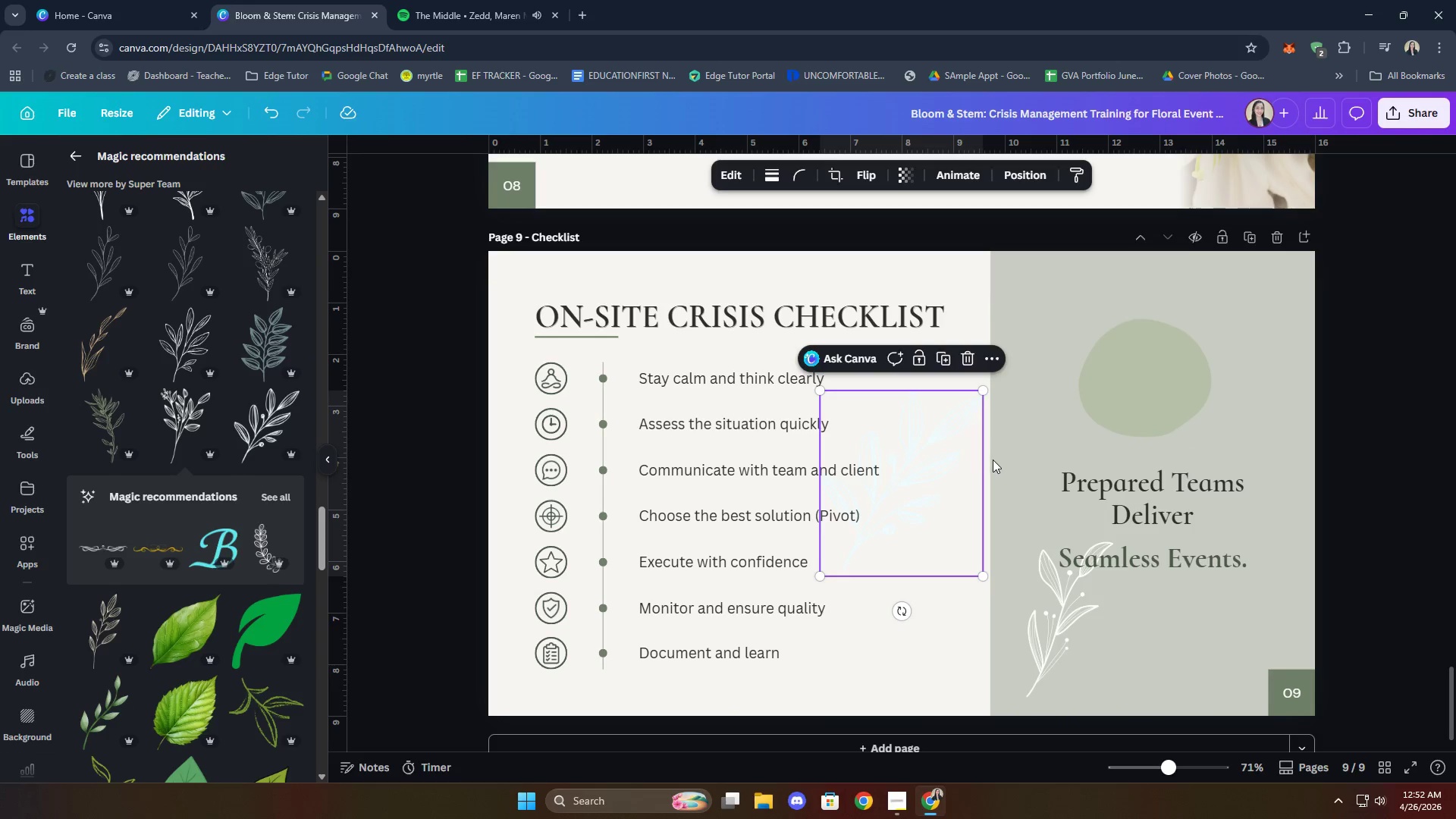 
left_click_drag(start_coordinate=[956, 460], to_coordinate=[1216, 353])
 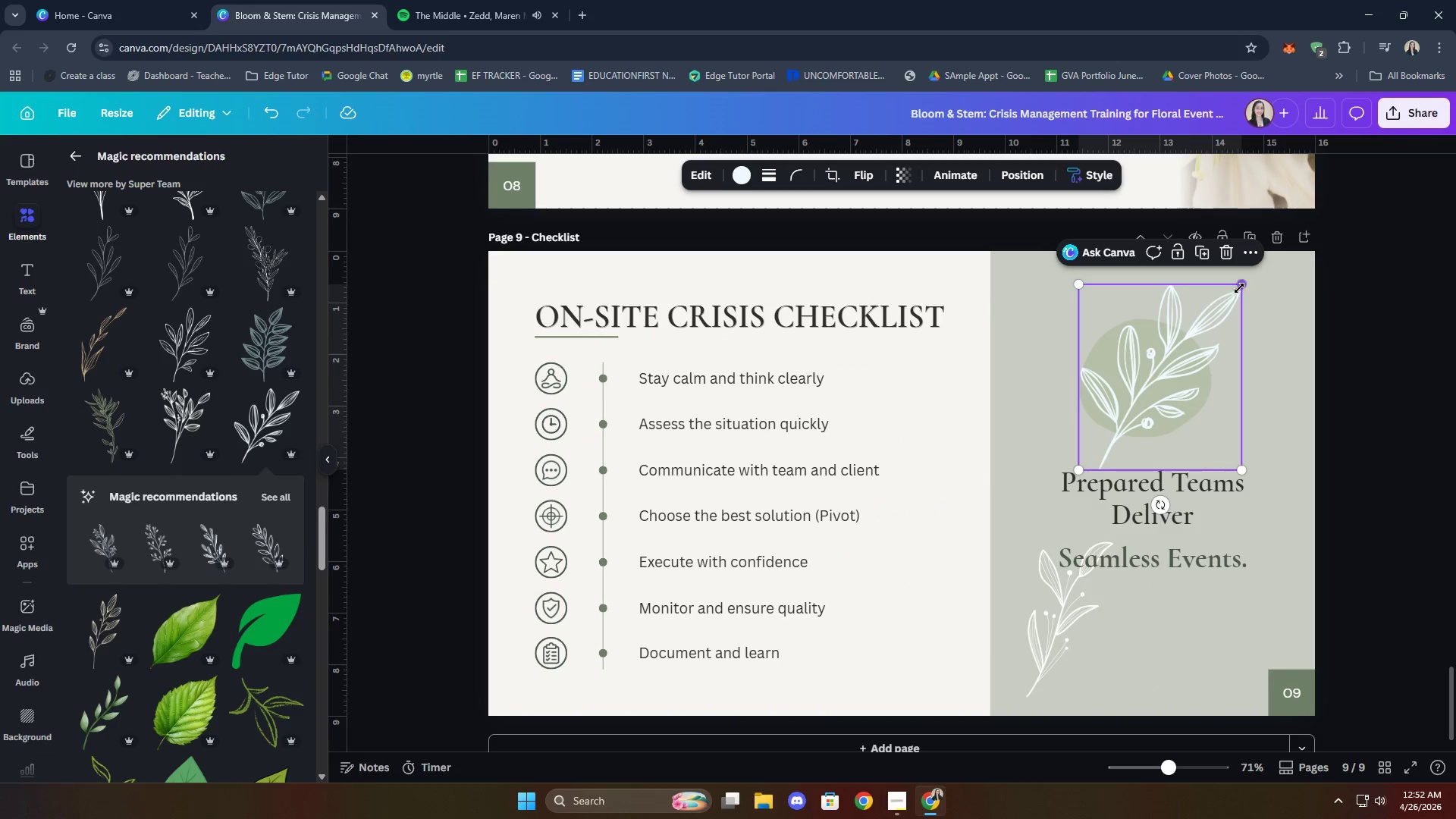 
left_click_drag(start_coordinate=[1240, 287], to_coordinate=[1179, 353])
 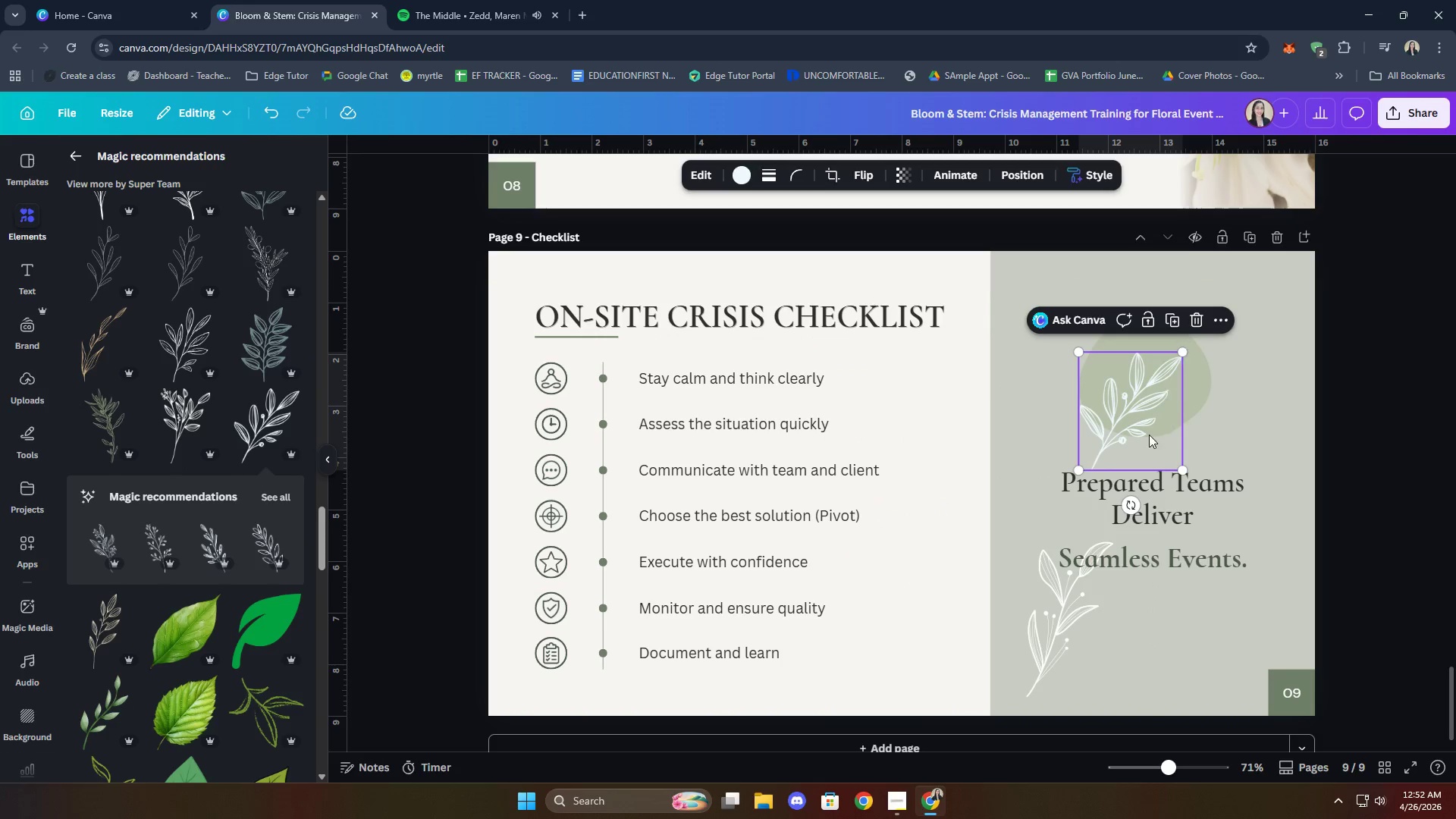 
left_click_drag(start_coordinate=[1142, 443], to_coordinate=[1159, 425])
 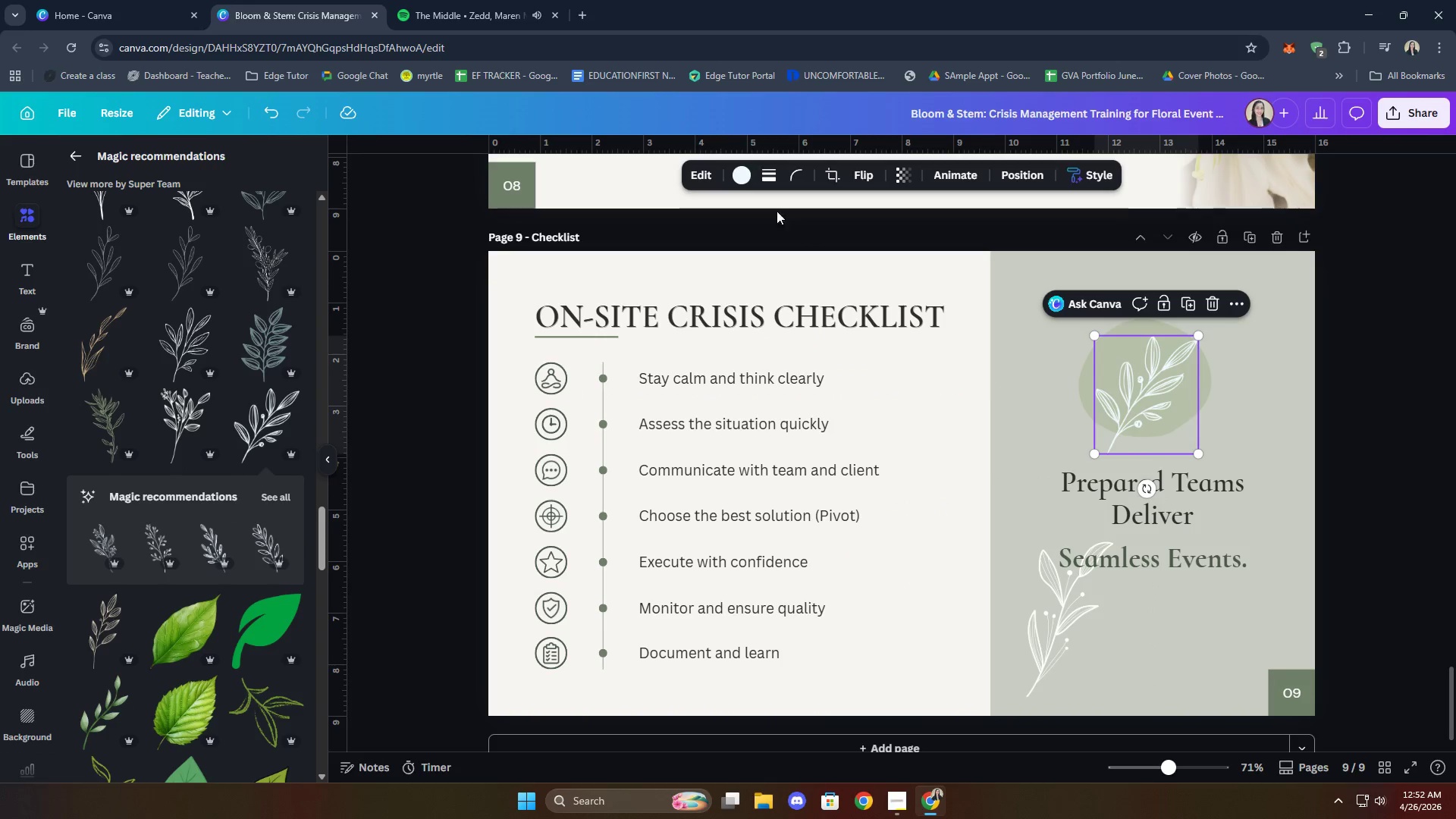 
left_click([740, 175])
 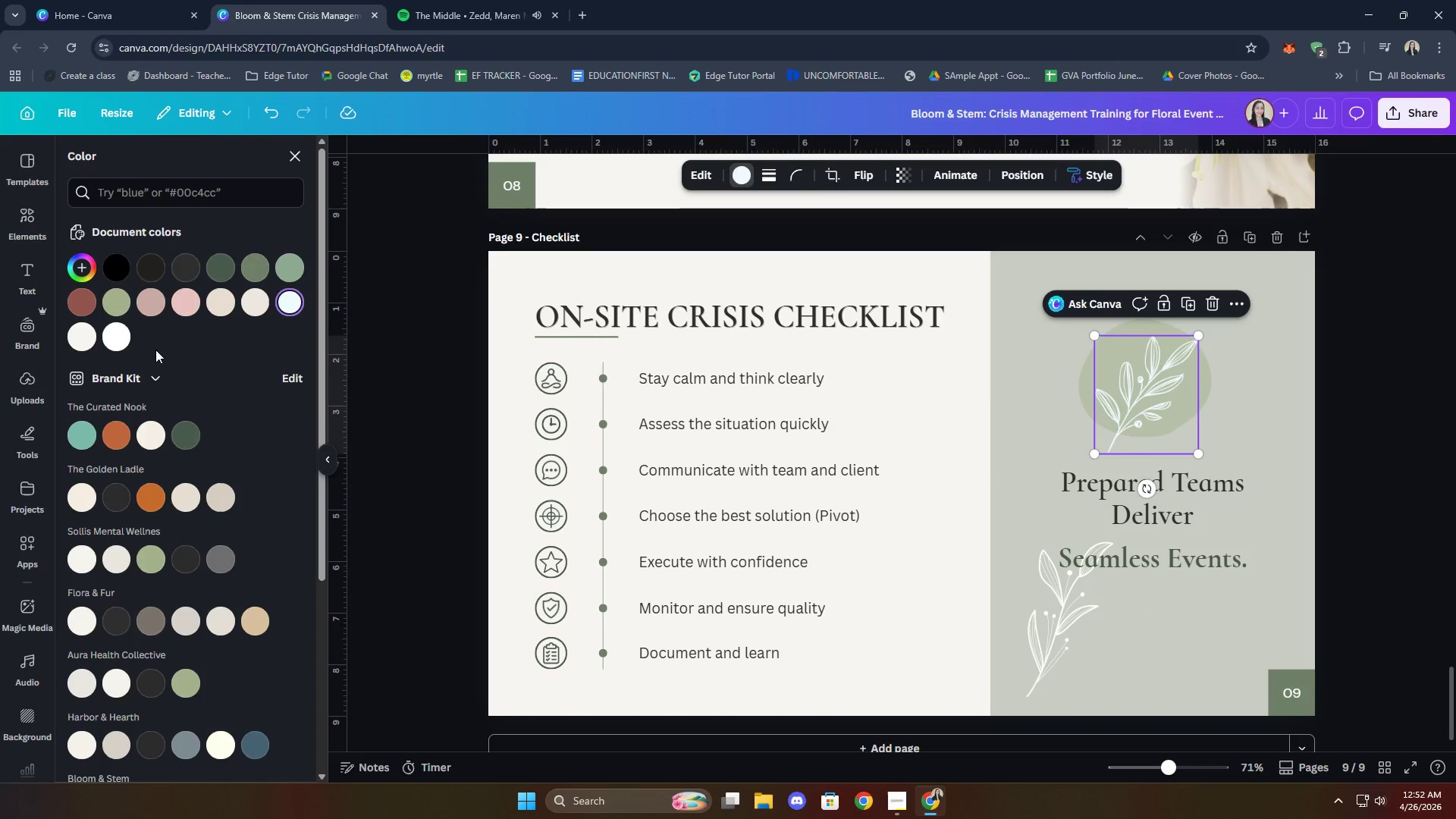 
left_click([118, 340])
 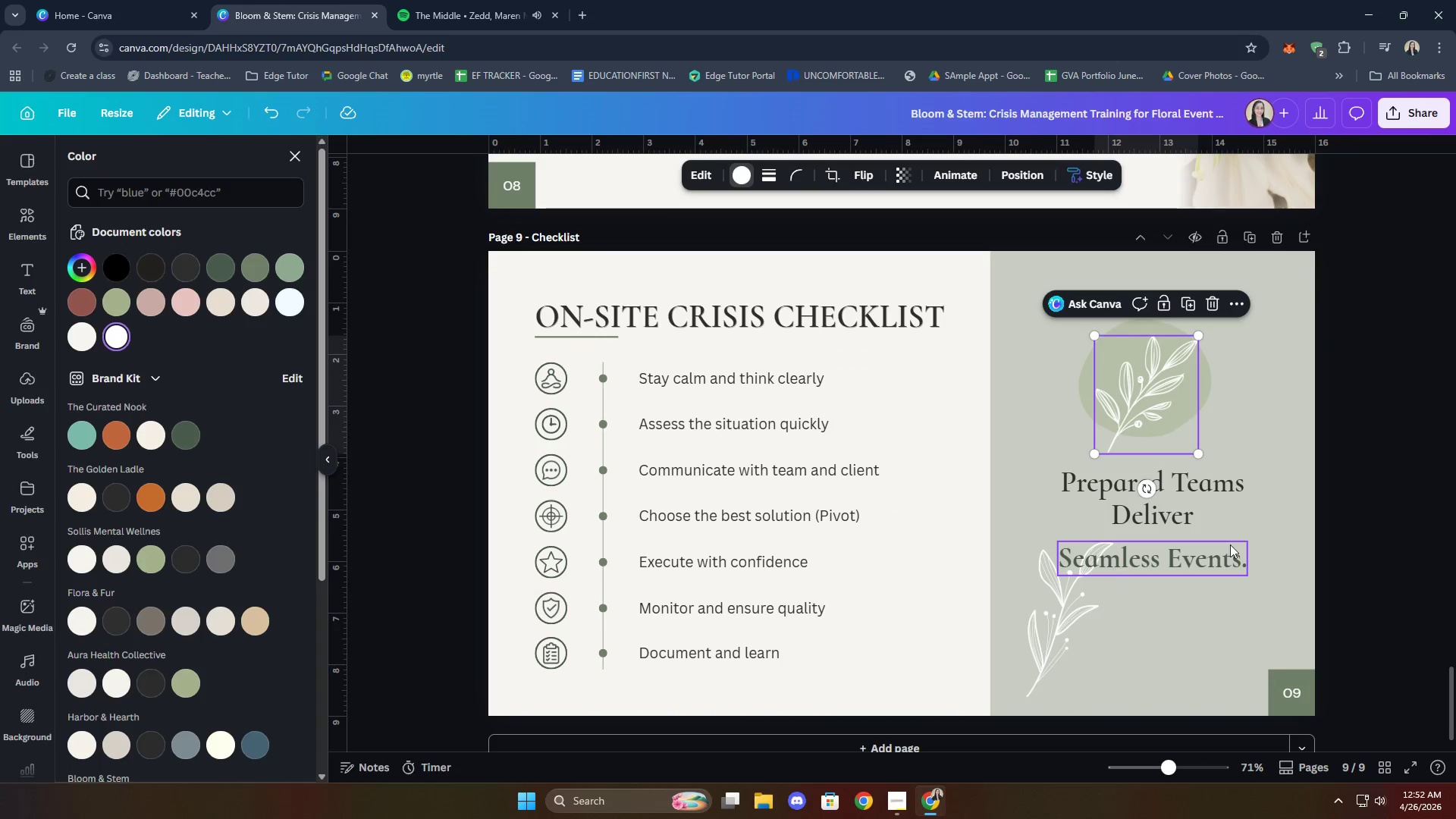 
left_click([1362, 478])
 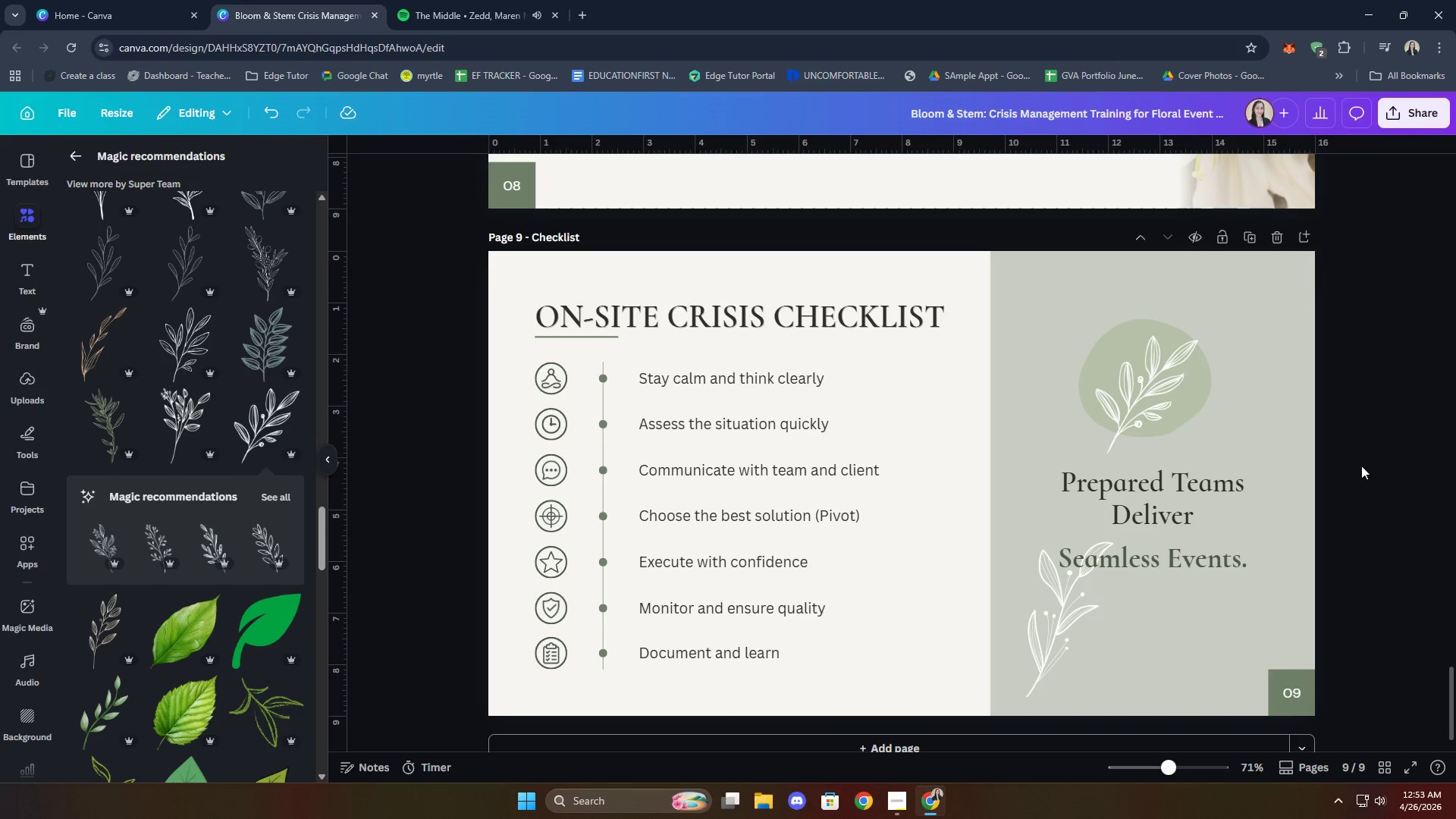 
left_click([1122, 393])
 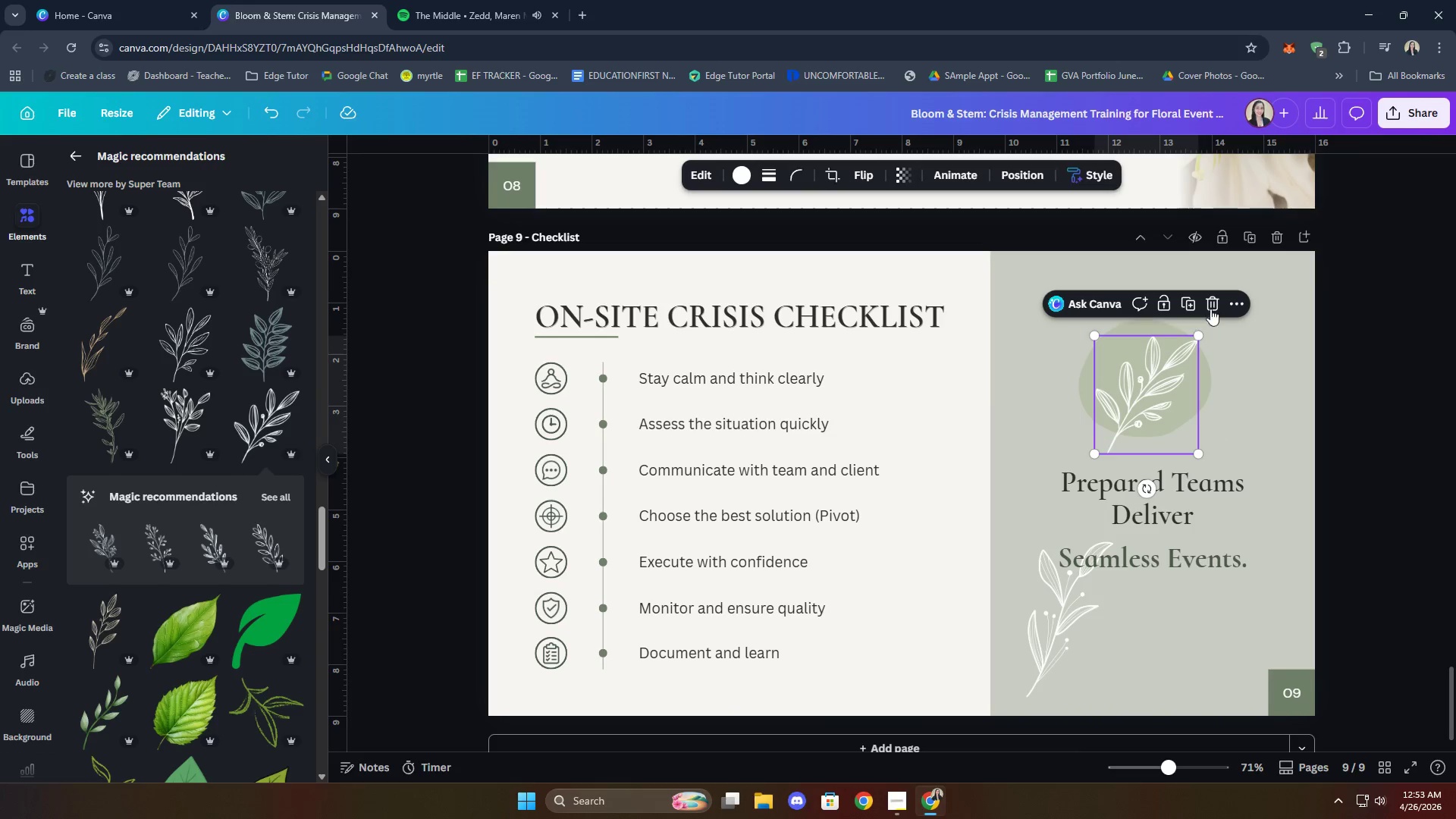 
left_click([1222, 300])
 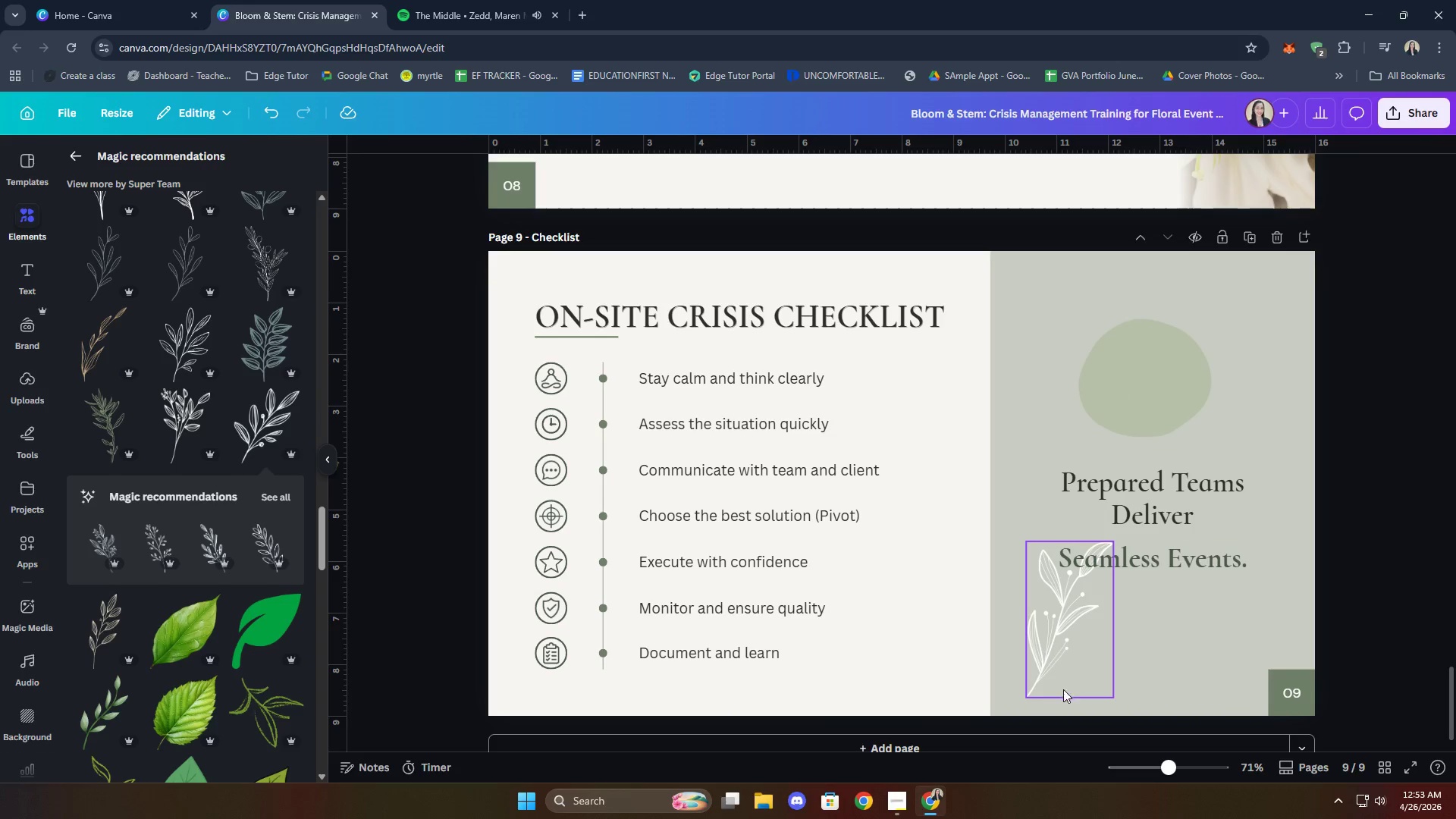 
left_click_drag(start_coordinate=[1040, 664], to_coordinate=[1127, 425])
 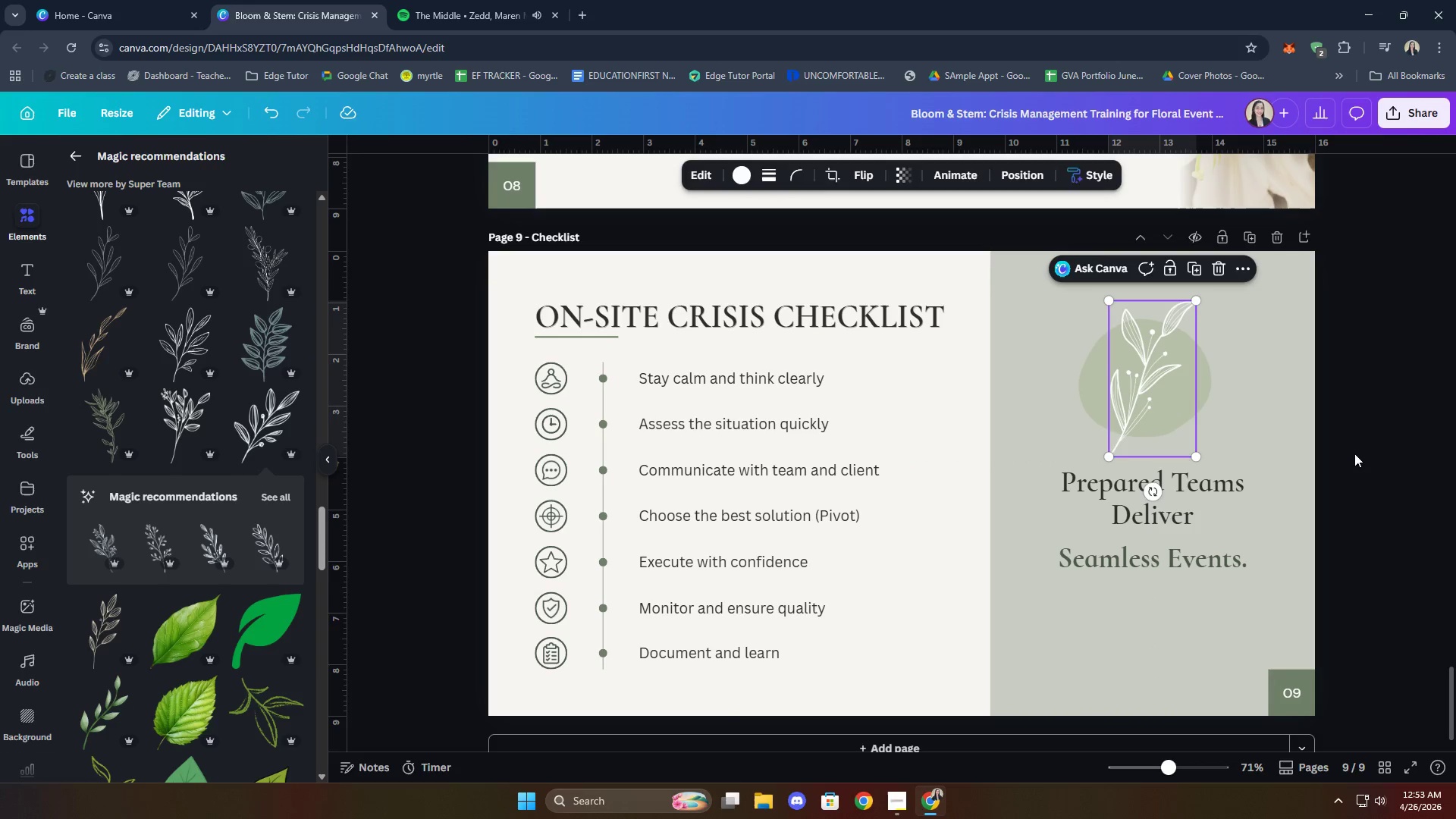 
left_click([1354, 453])
 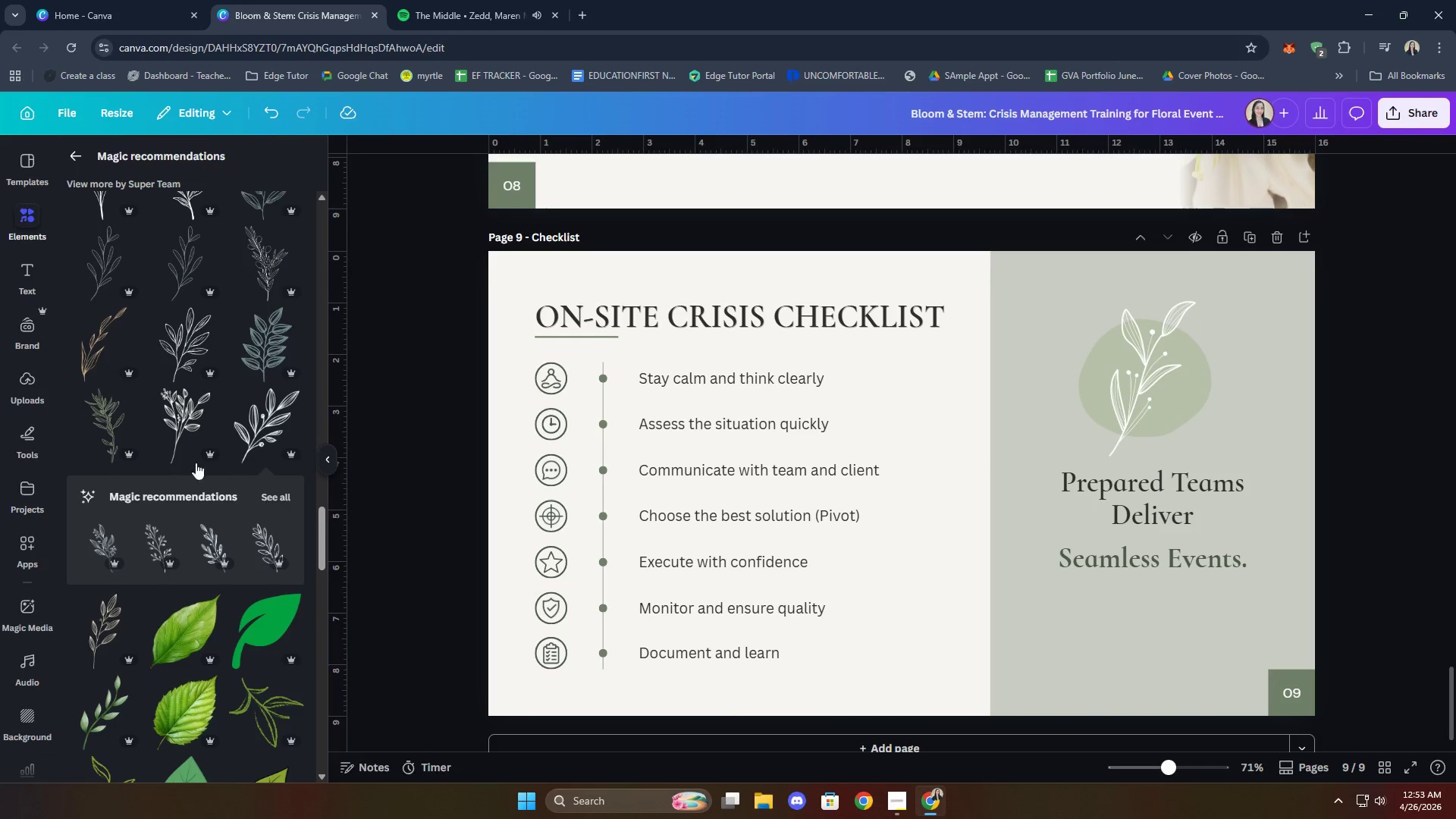 
scroll: coordinate [182, 435], scroll_direction: down, amount: 7.0
 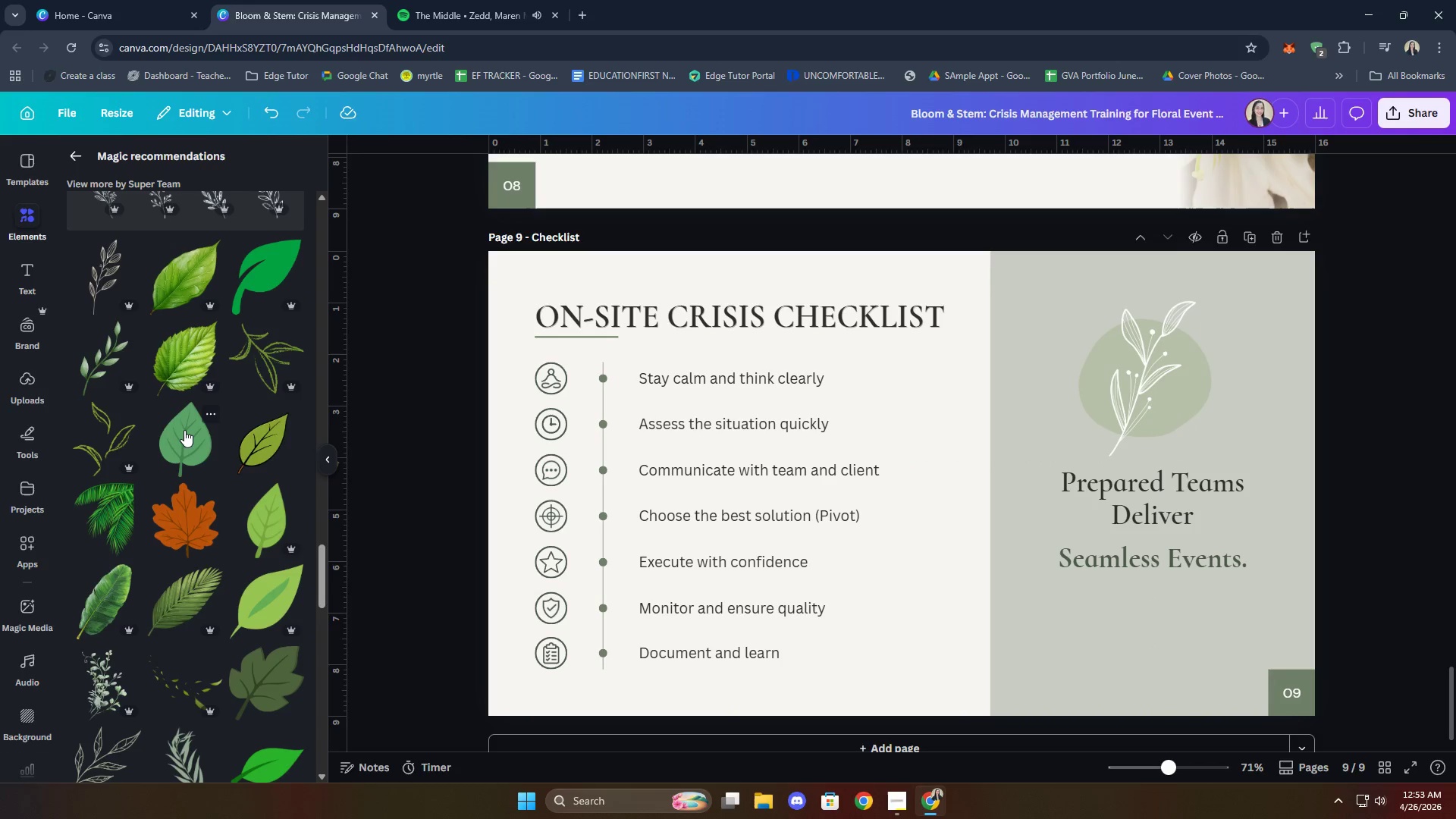 
scroll: coordinate [184, 428], scroll_direction: up, amount: 2.0
 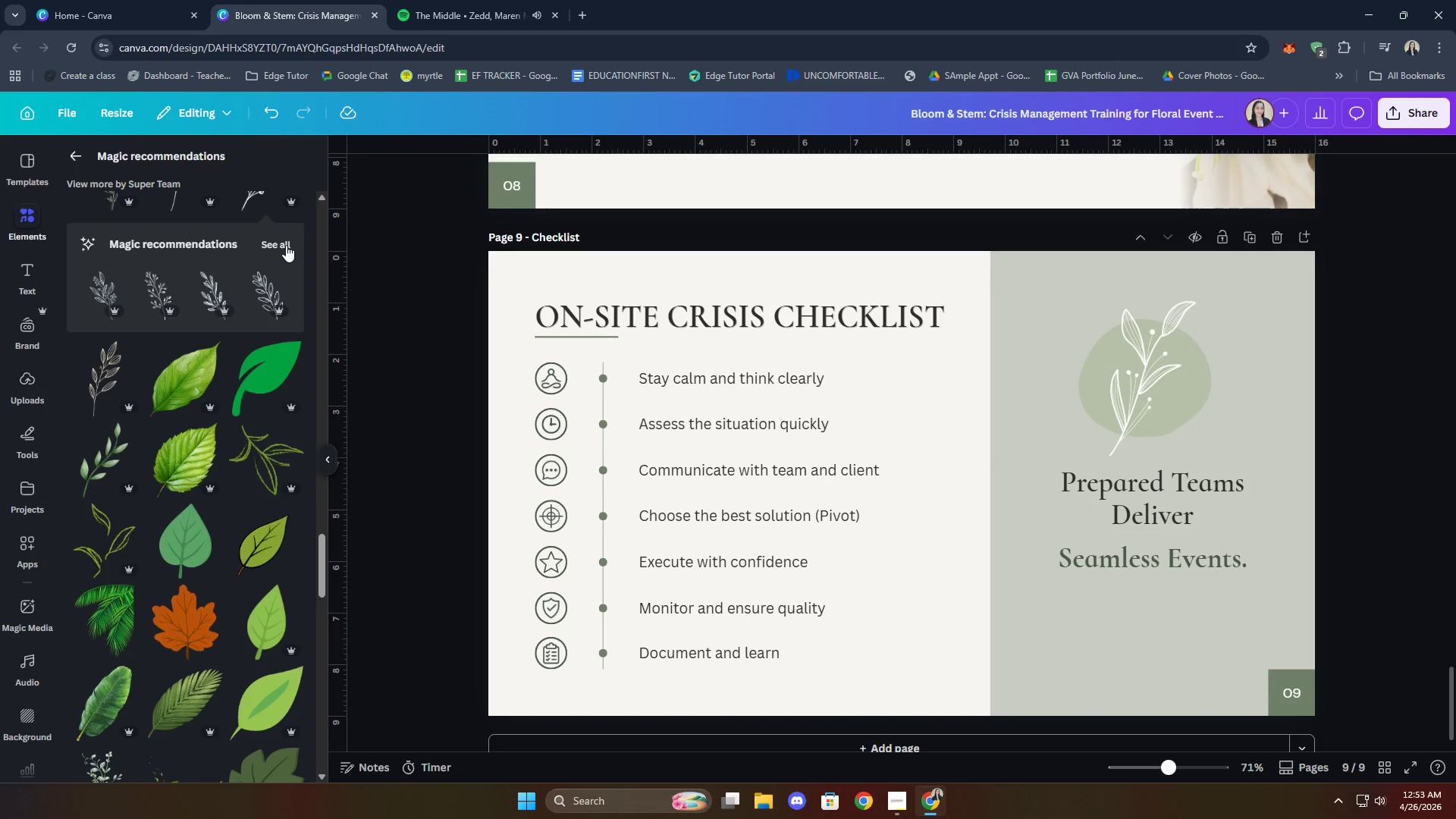 
left_click([281, 244])
 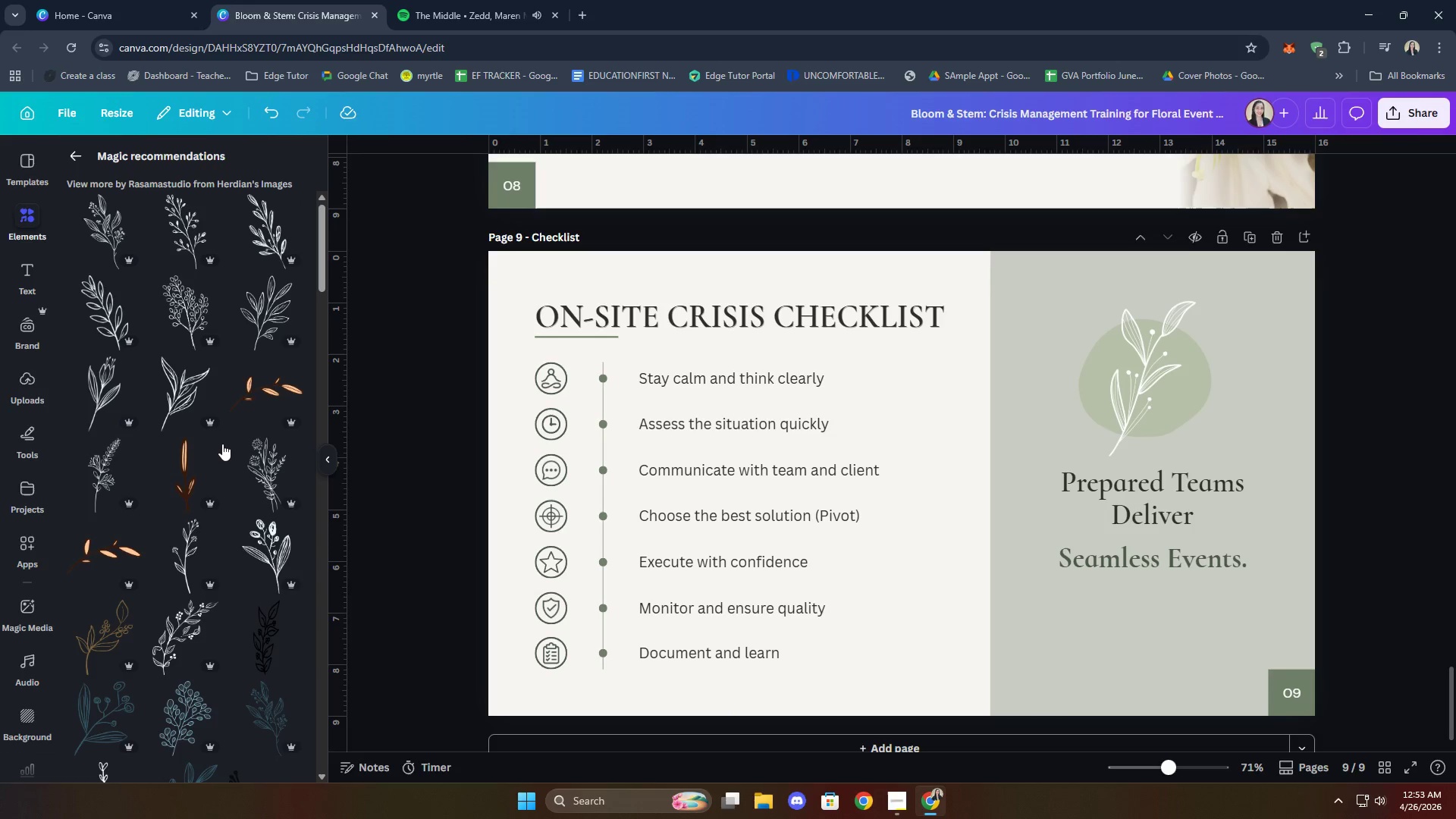 
wait(6.67)
 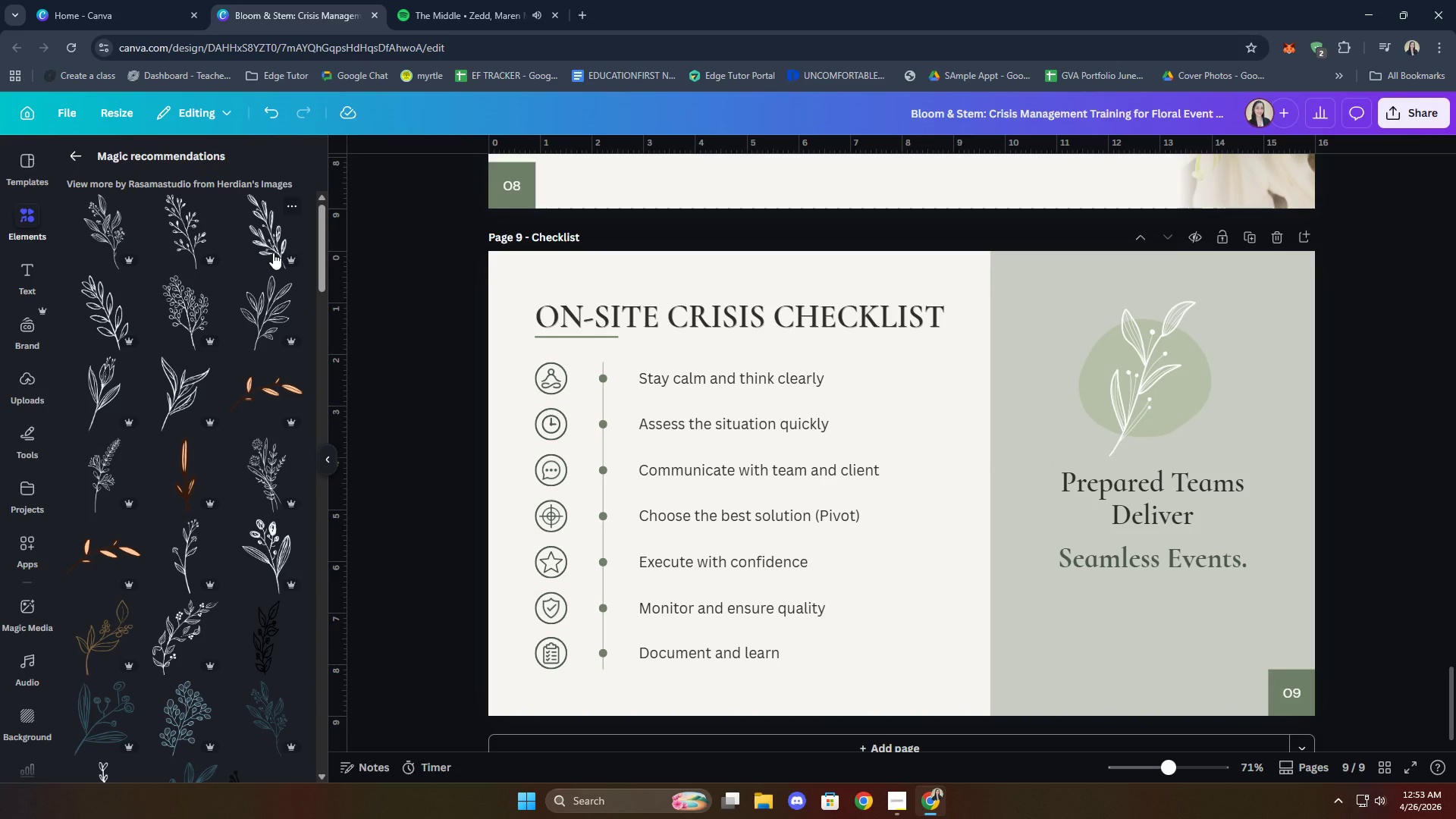 
scroll: coordinate [222, 444], scroll_direction: down, amount: 11.0
 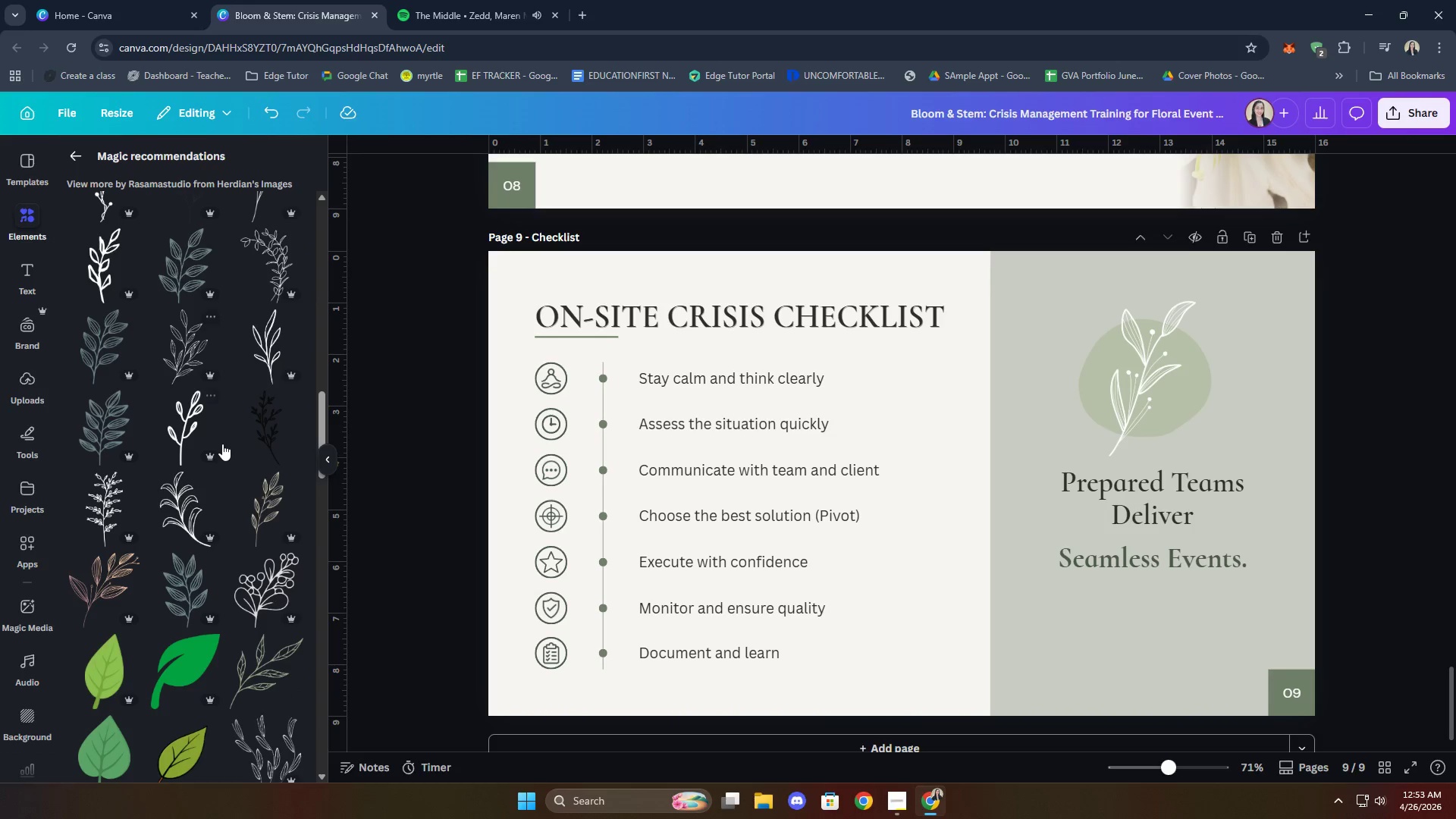 
scroll: coordinate [222, 444], scroll_direction: up, amount: 4.0
 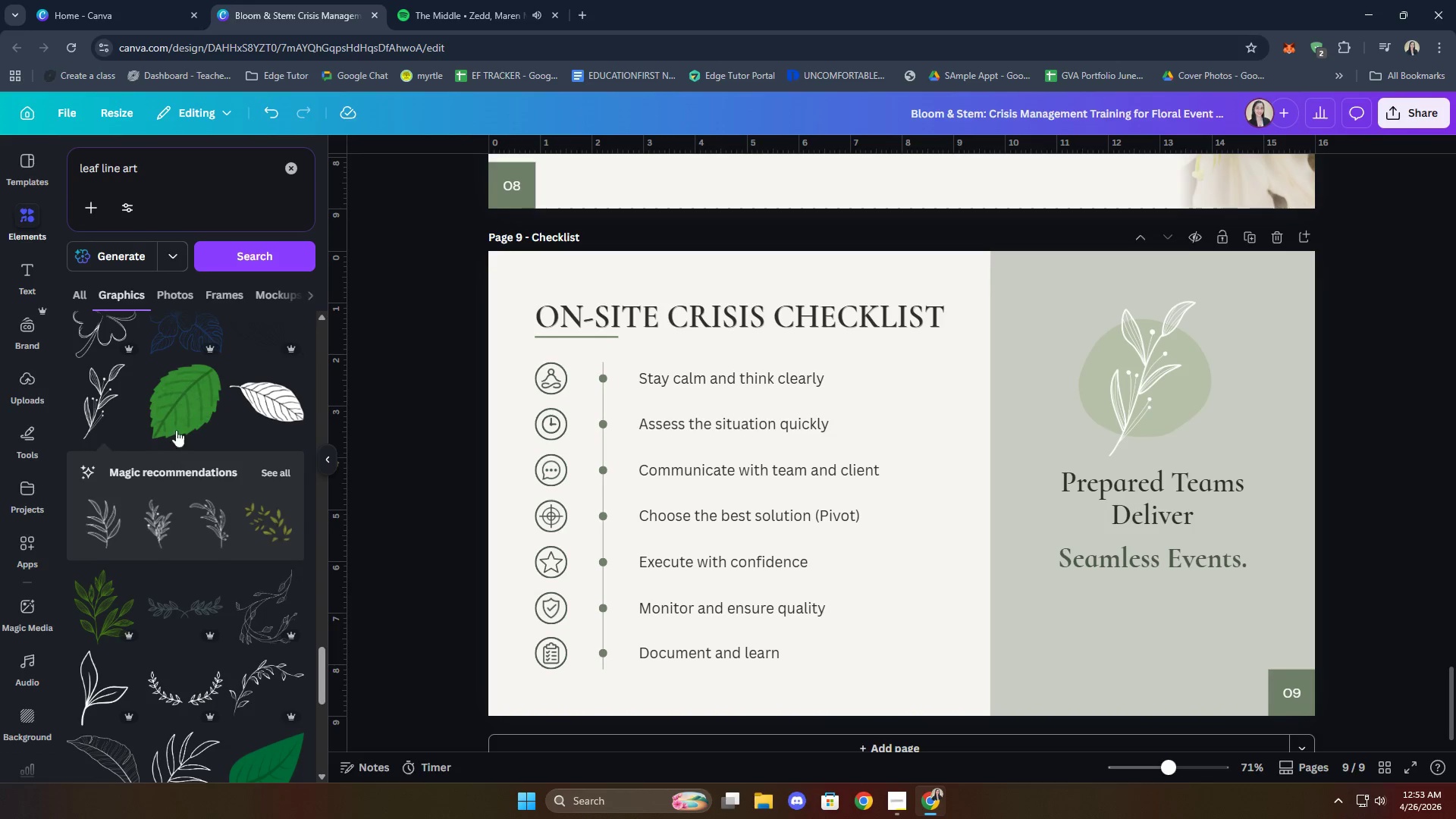 
scroll: coordinate [237, 474], scroll_direction: down, amount: 15.0
 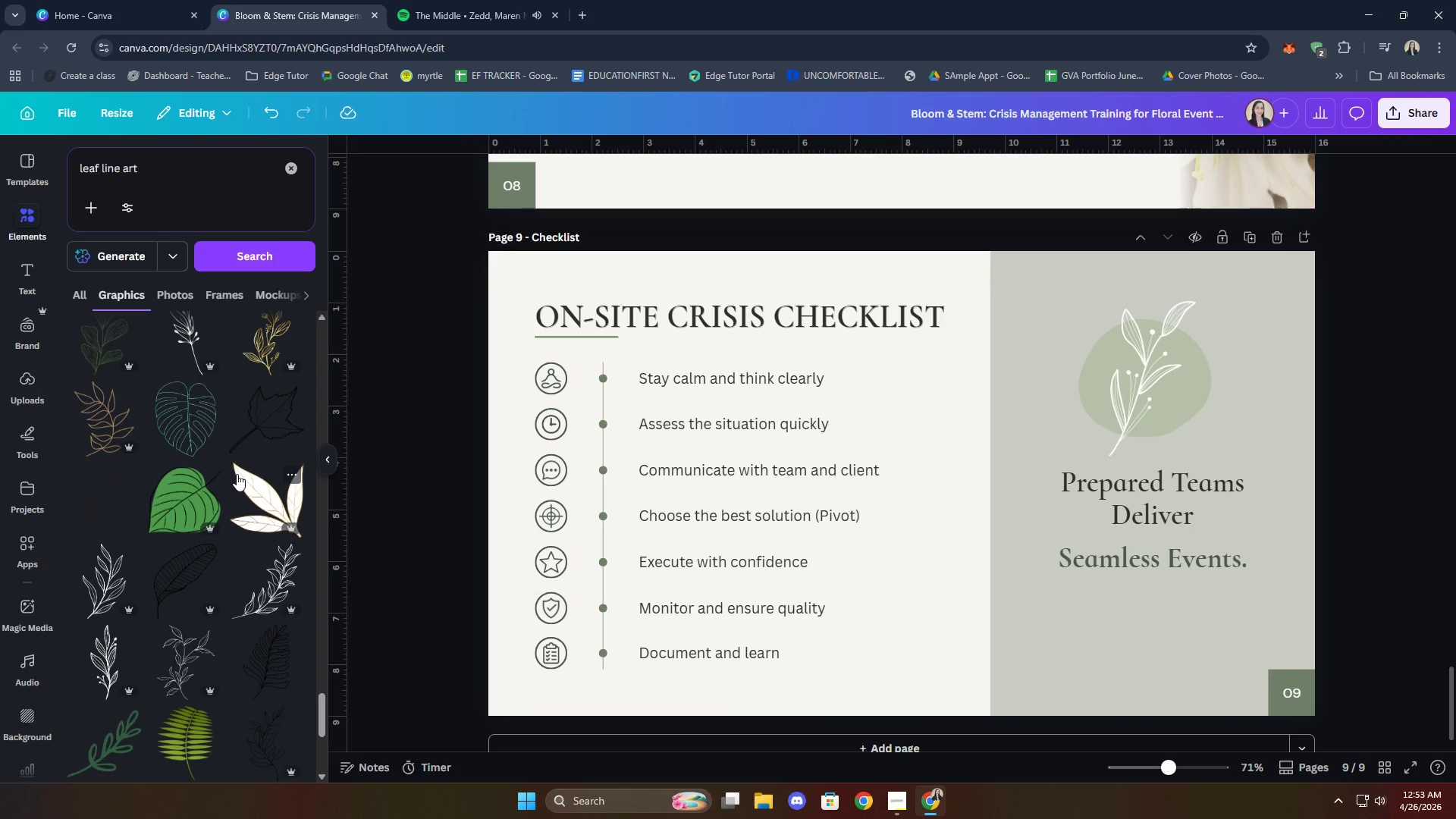 
scroll: coordinate [237, 474], scroll_direction: down, amount: 15.0
 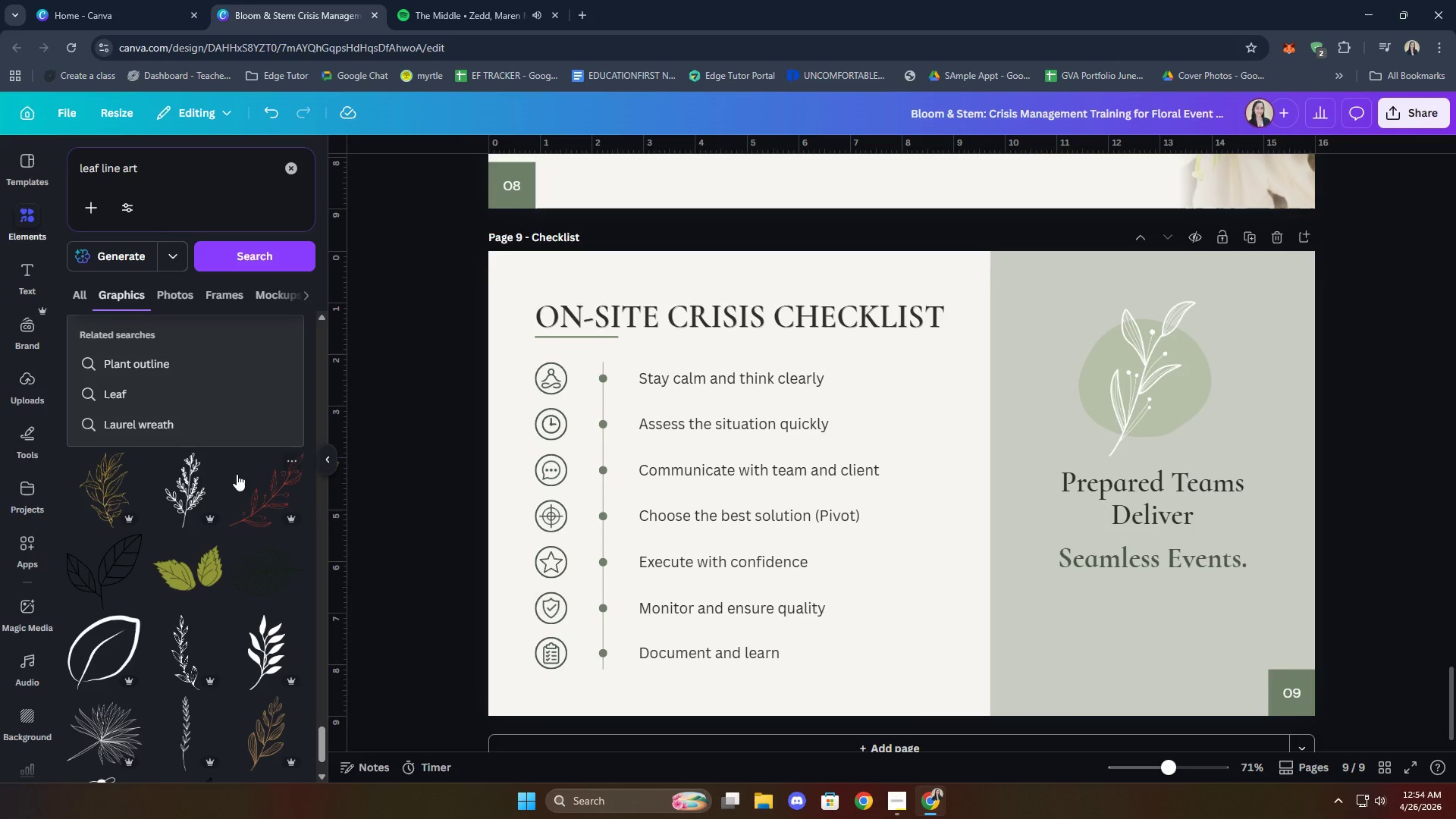 
scroll: coordinate [234, 474], scroll_direction: down, amount: 14.0
 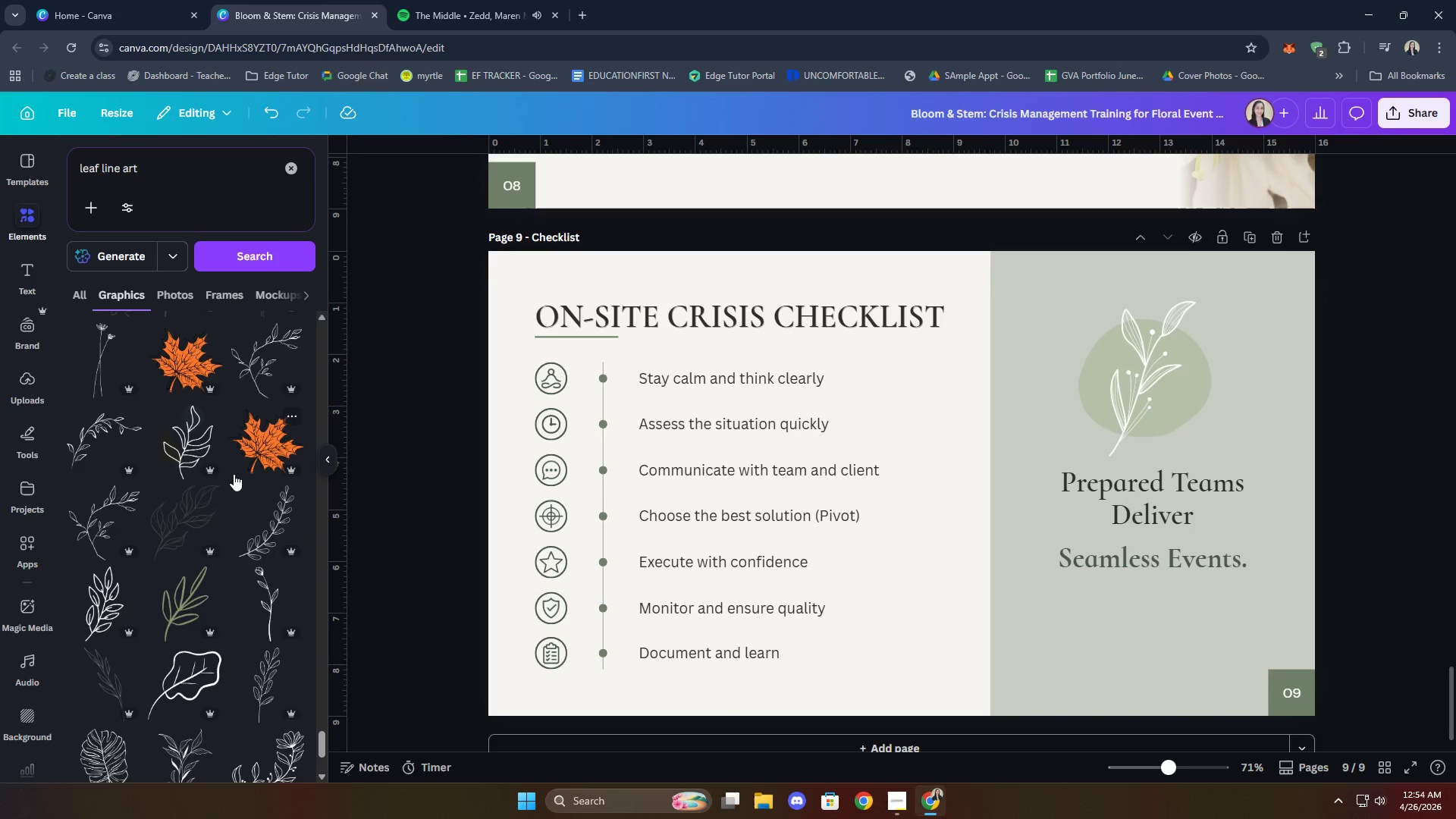 
scroll: coordinate [234, 474], scroll_direction: down, amount: 17.0
 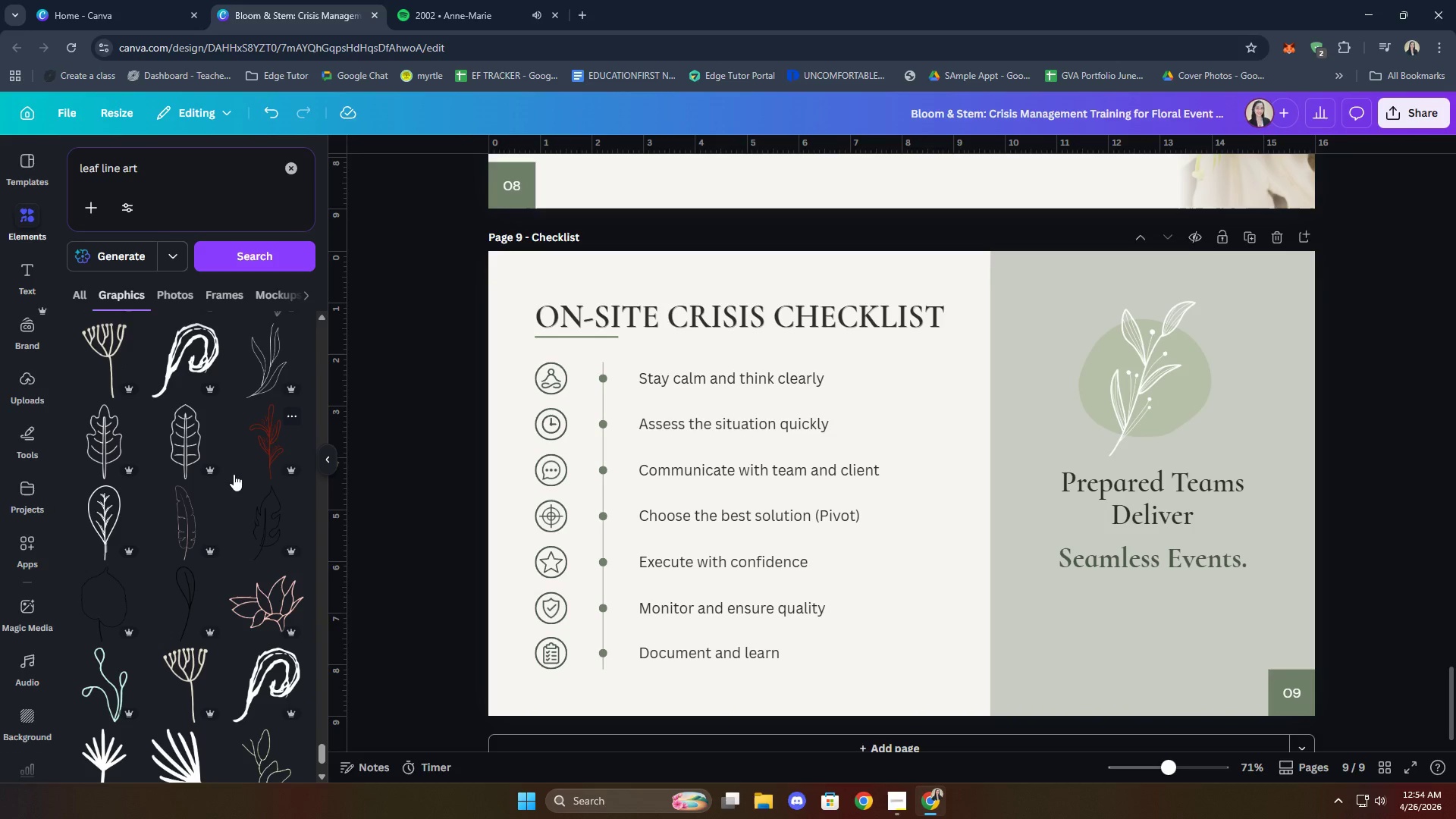 
scroll: coordinate [197, 481], scroll_direction: down, amount: 20.0
 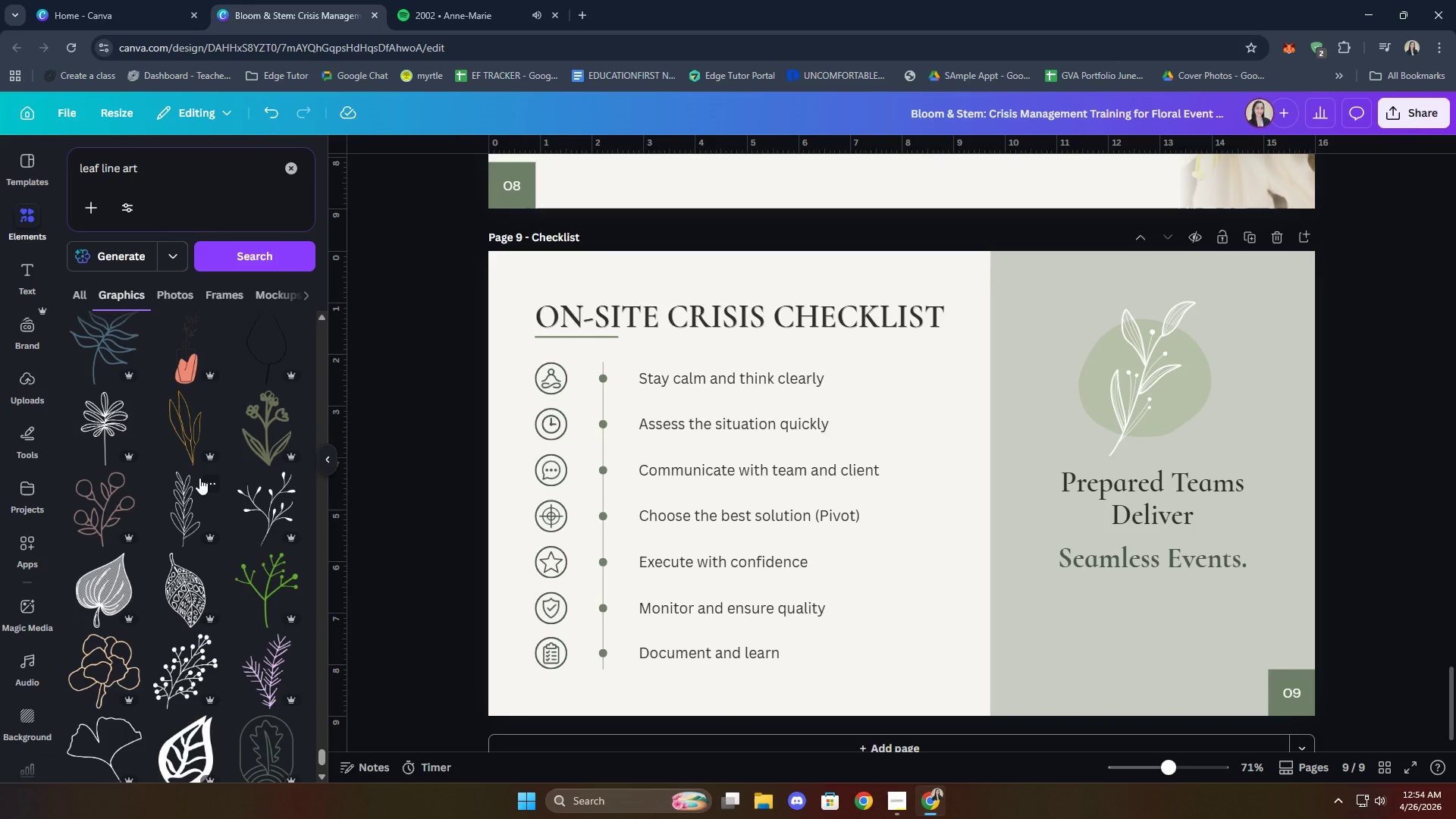 
scroll: coordinate [199, 478], scroll_direction: down, amount: 19.0
 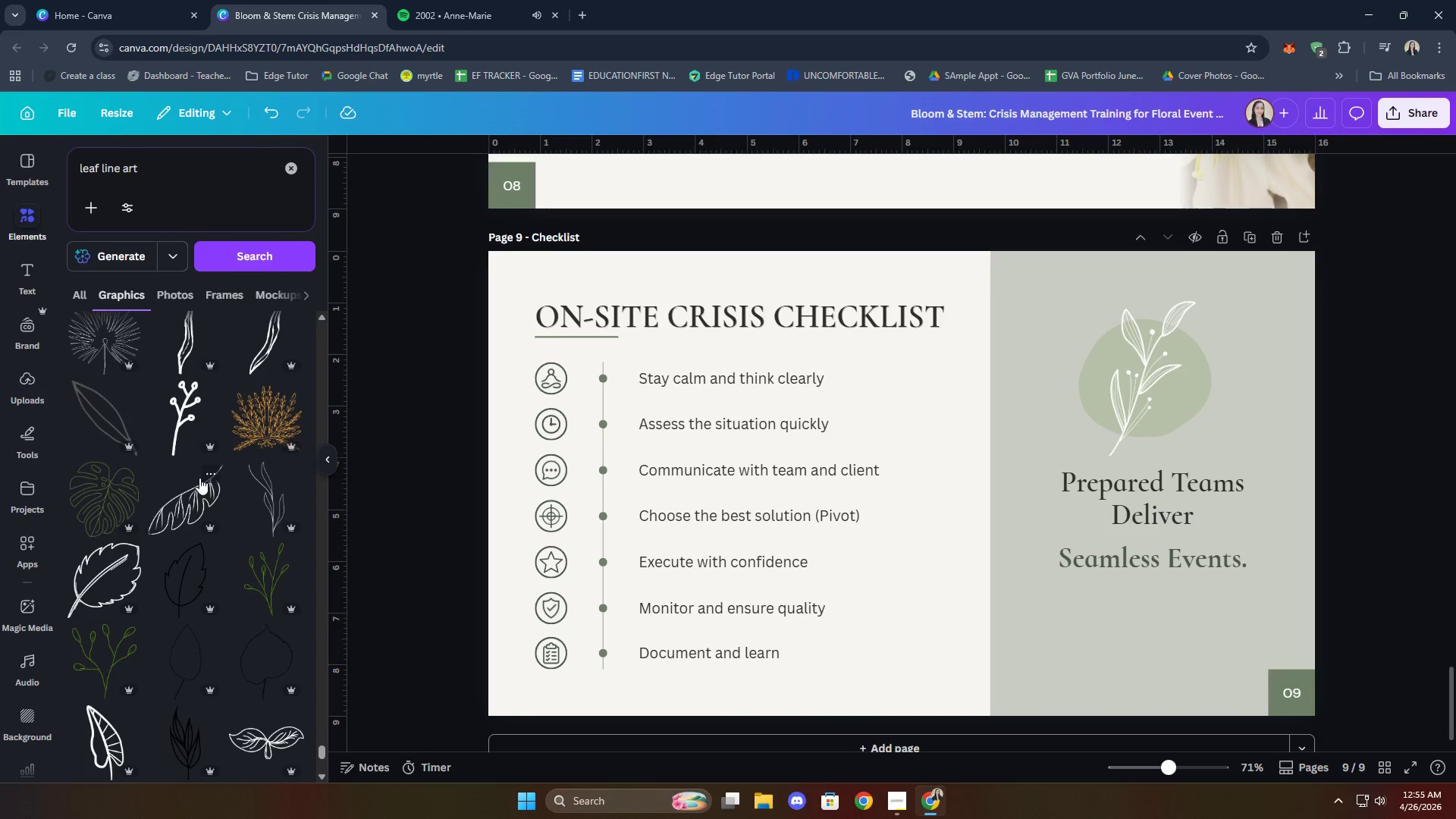 
scroll: coordinate [203, 494], scroll_direction: down, amount: 12.0
 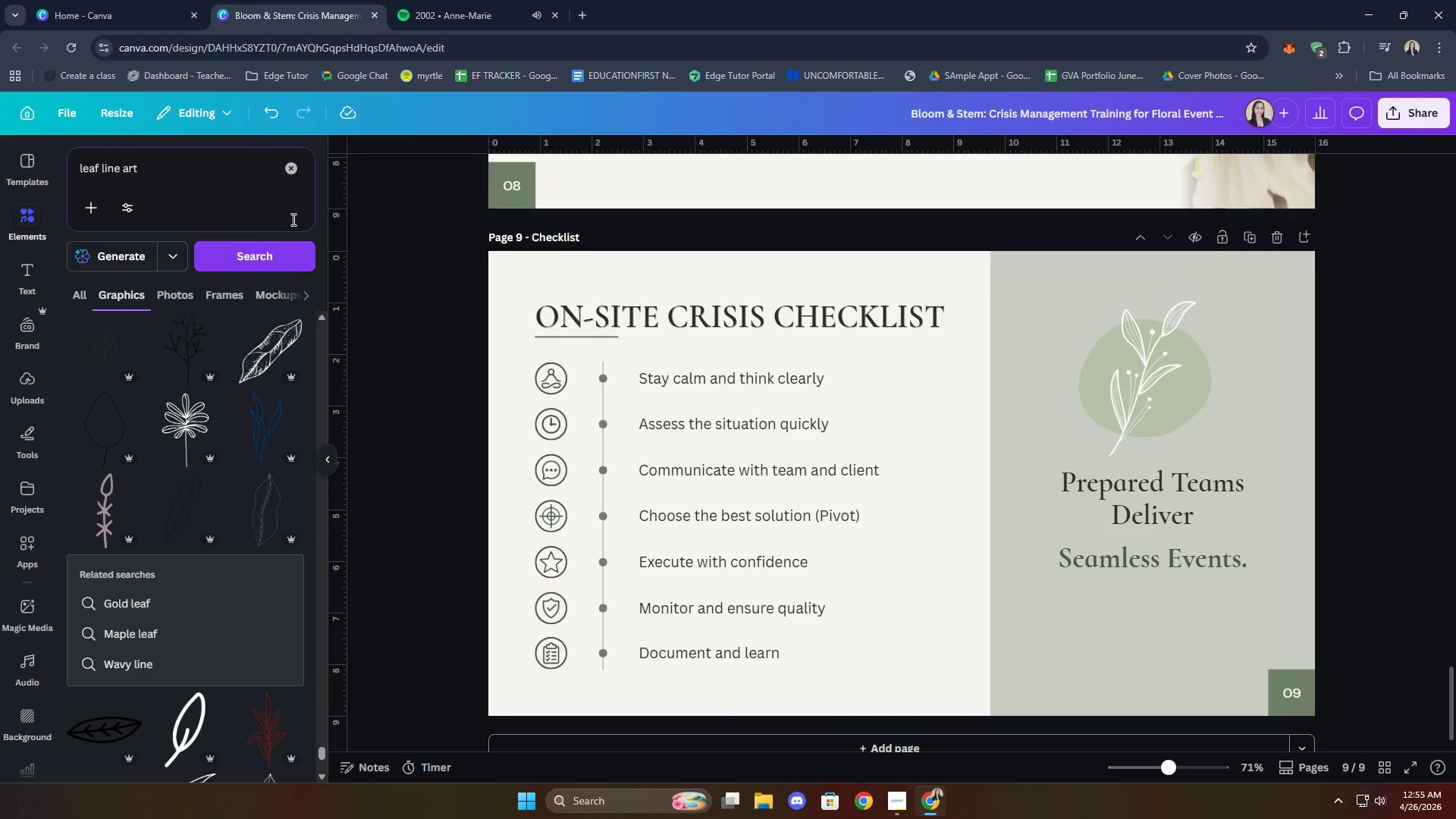 
left_click([294, 169])
 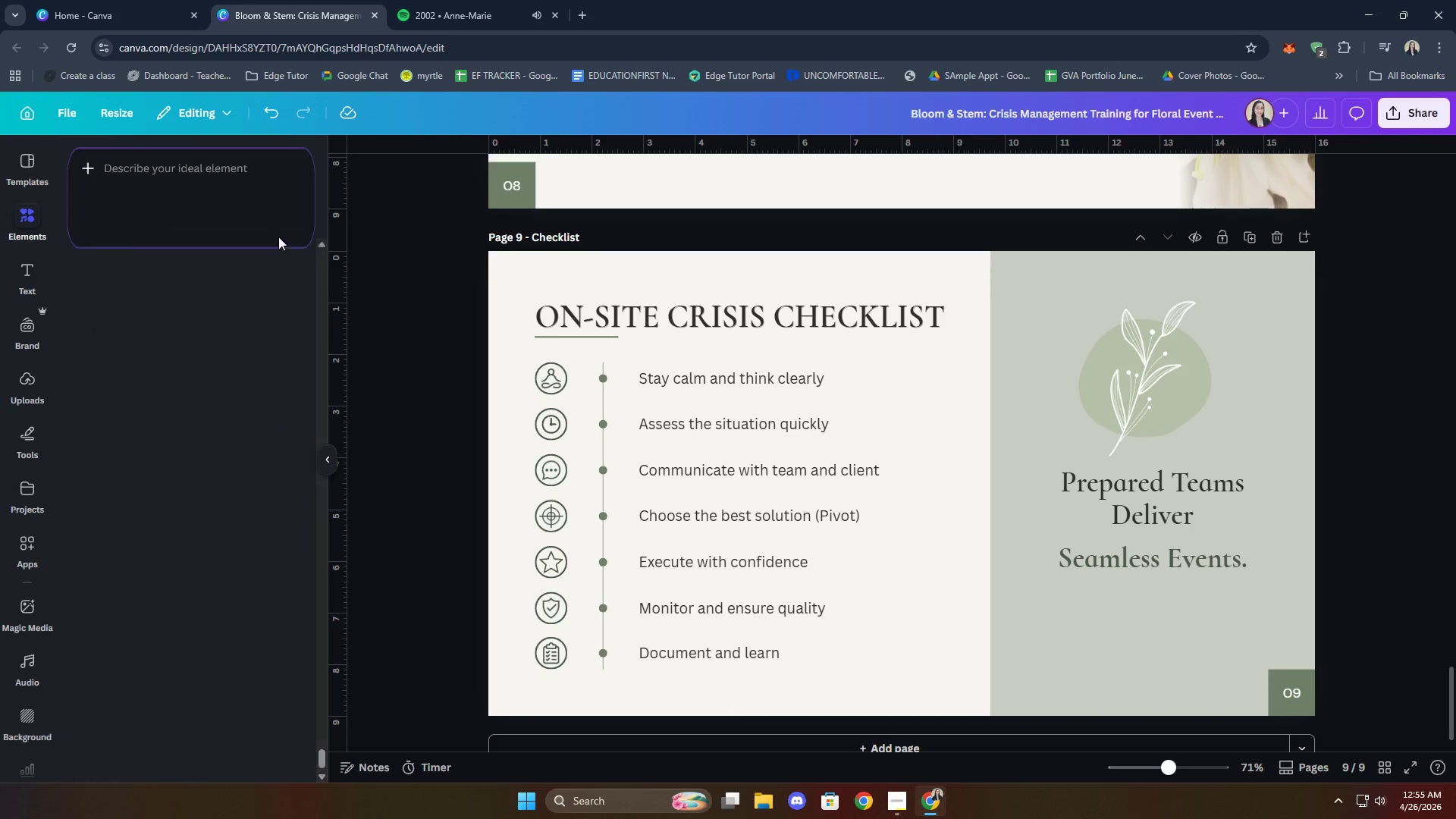 
mouse_move([303, 377])
 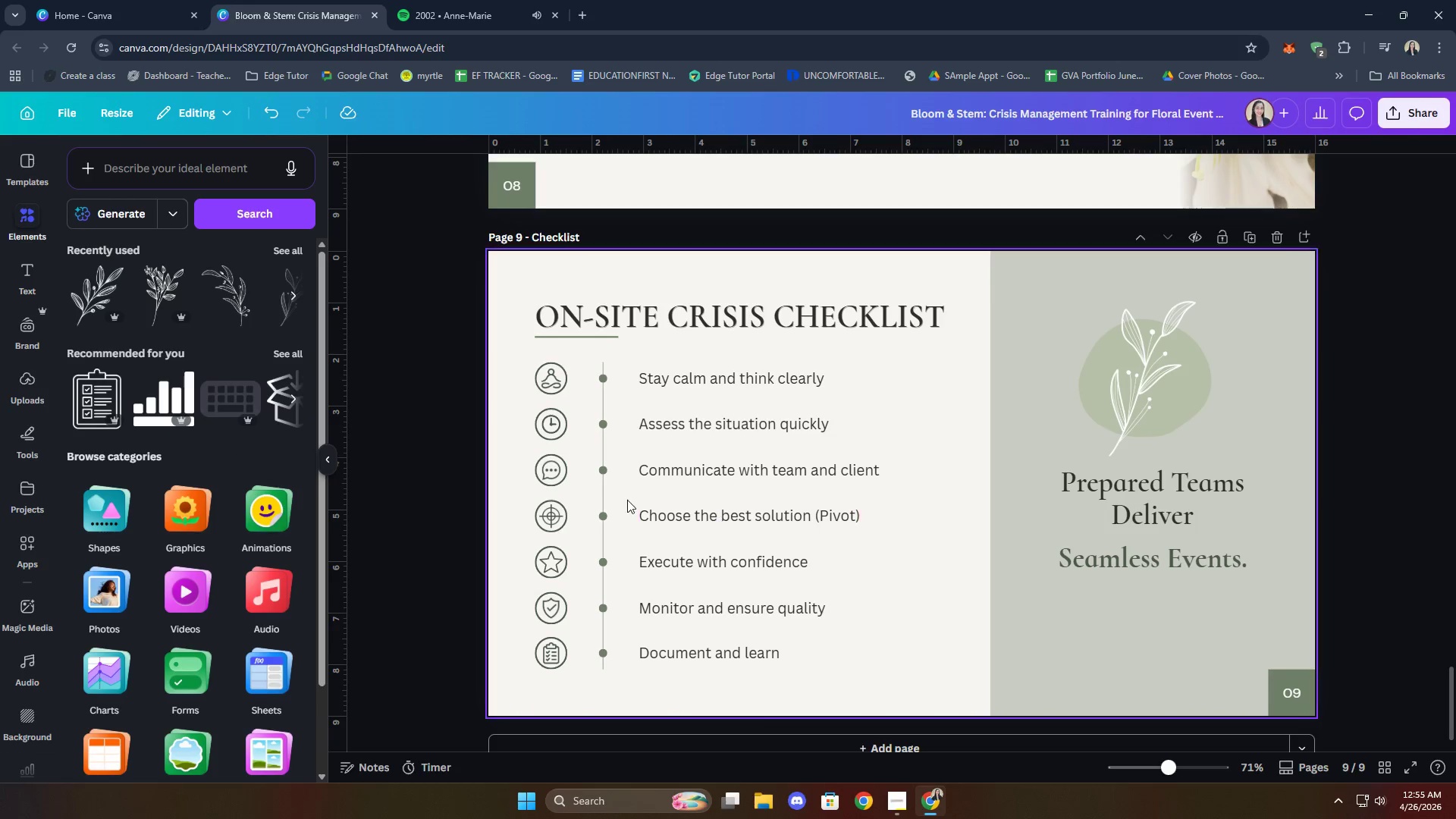 
left_click([113, 504])
 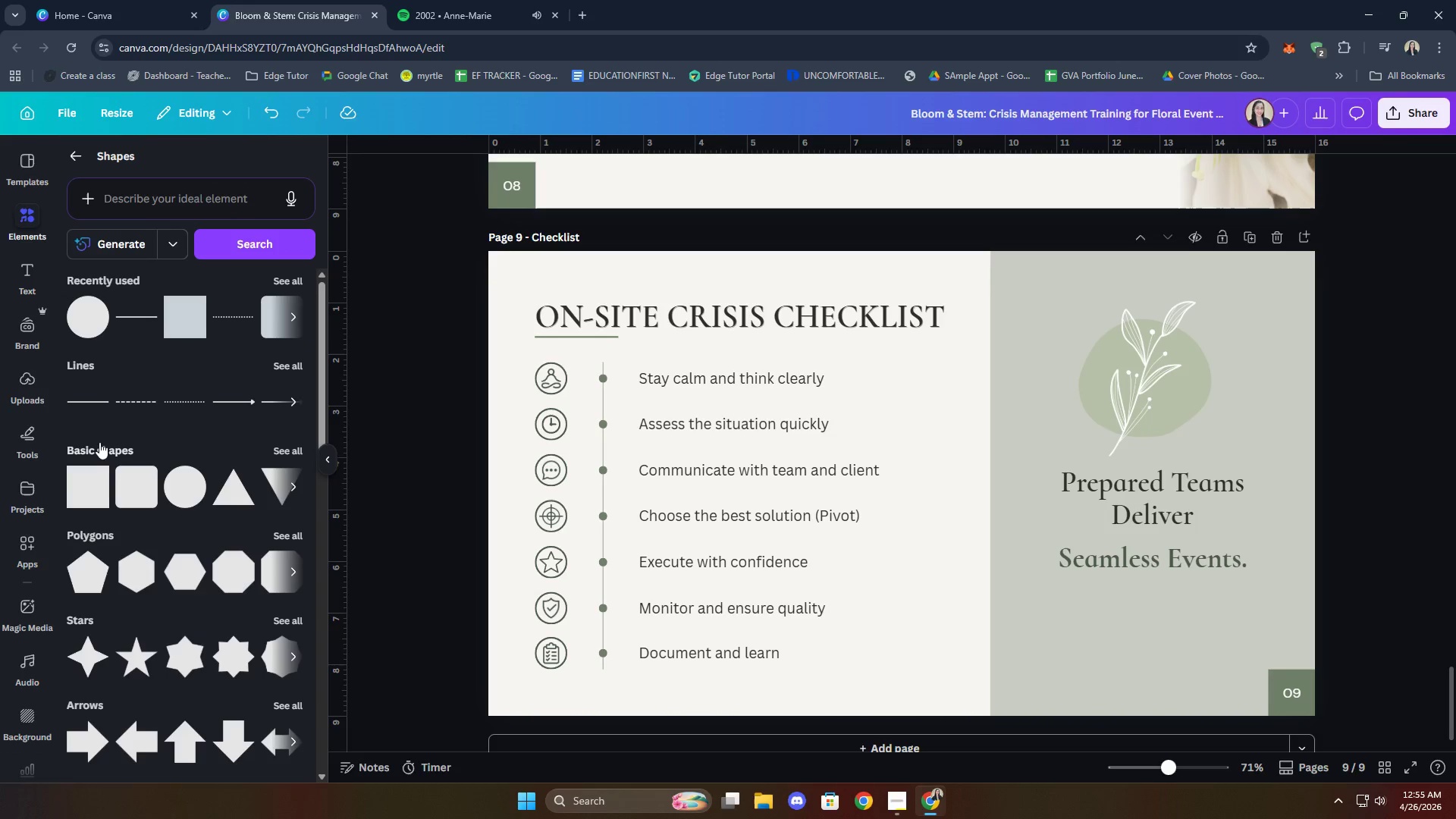 
left_click([95, 401])
 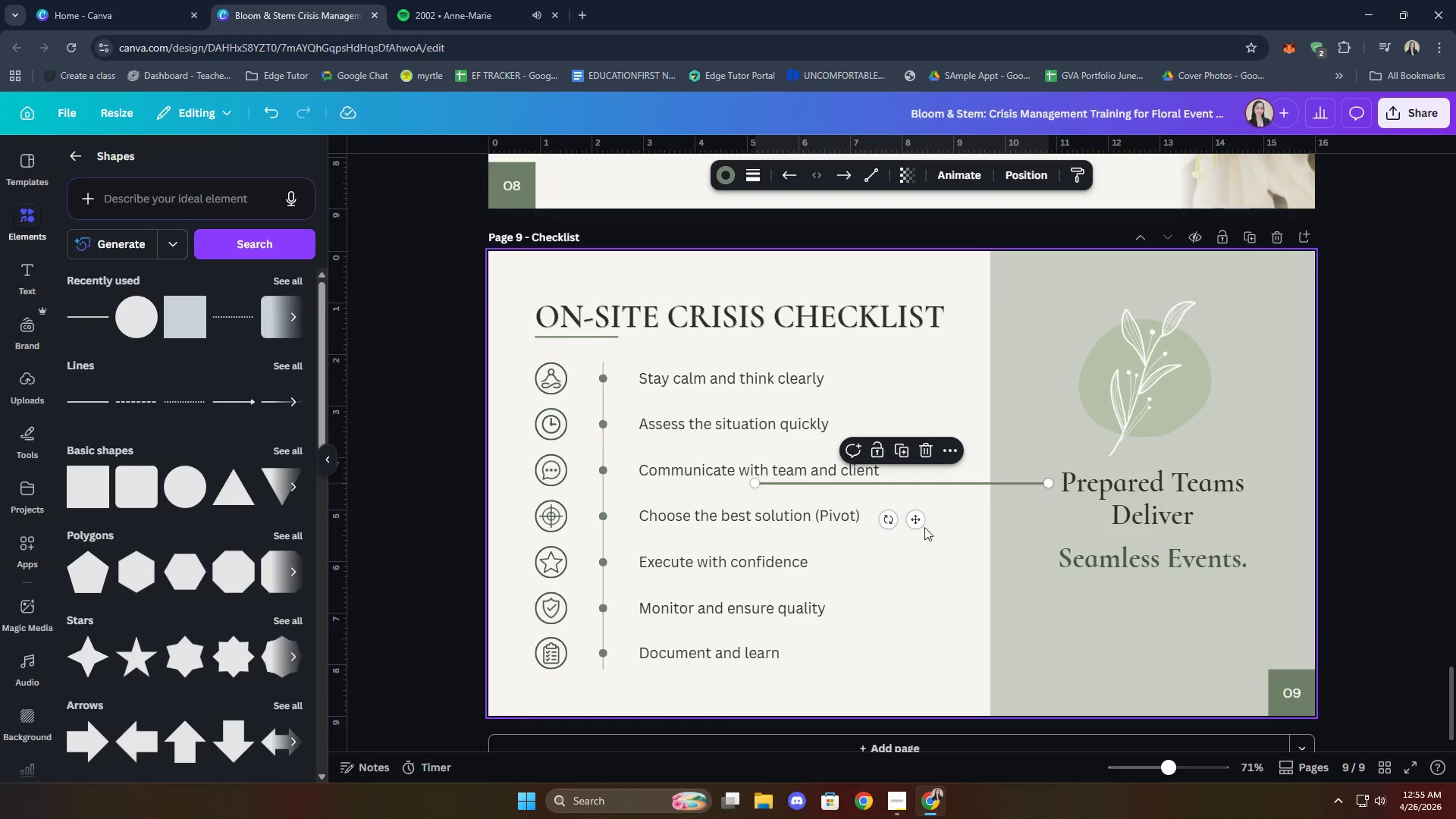 
left_click_drag(start_coordinate=[916, 522], to_coordinate=[1162, 639])
 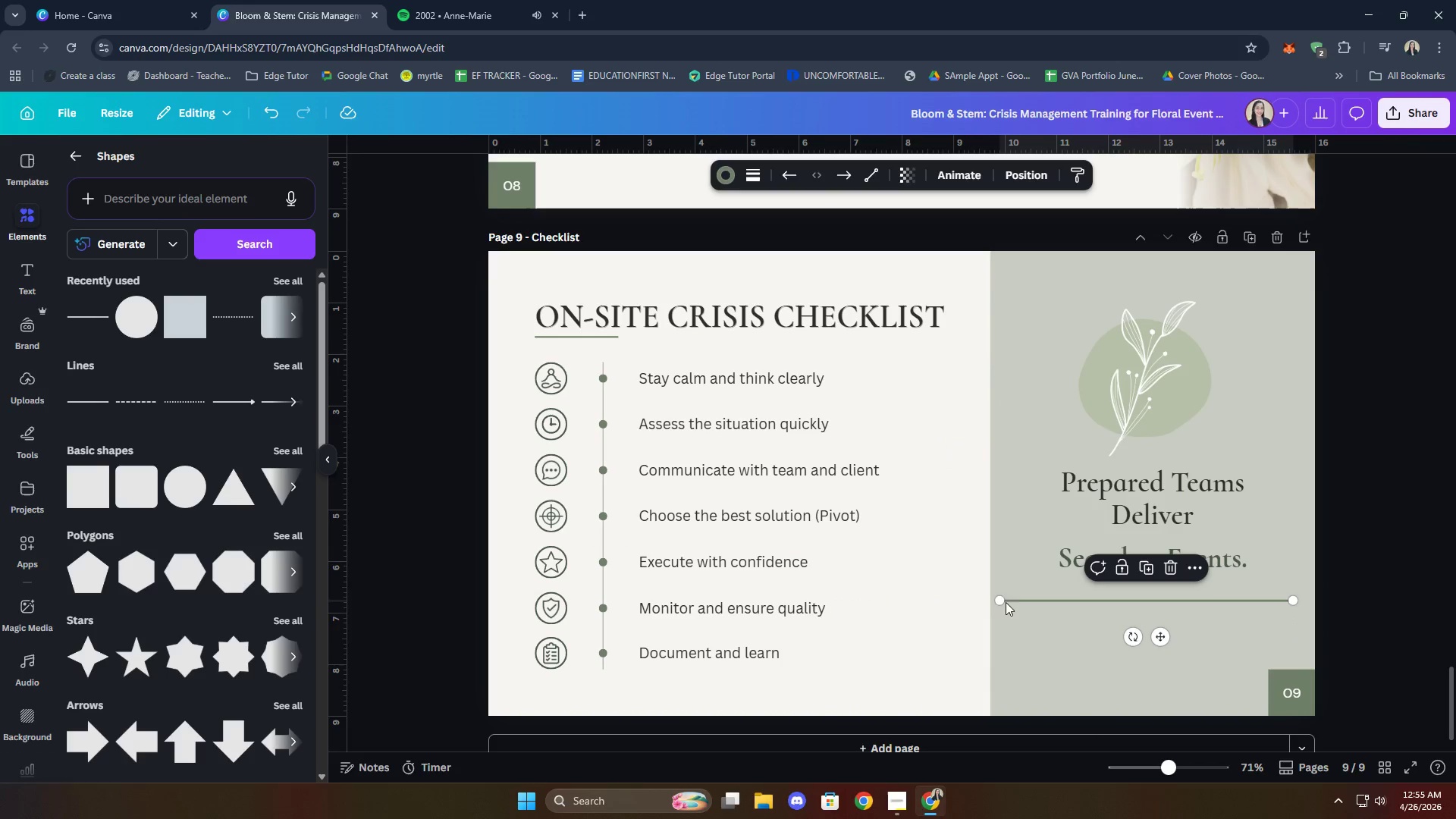 
left_click_drag(start_coordinate=[999, 601], to_coordinate=[1109, 603])
 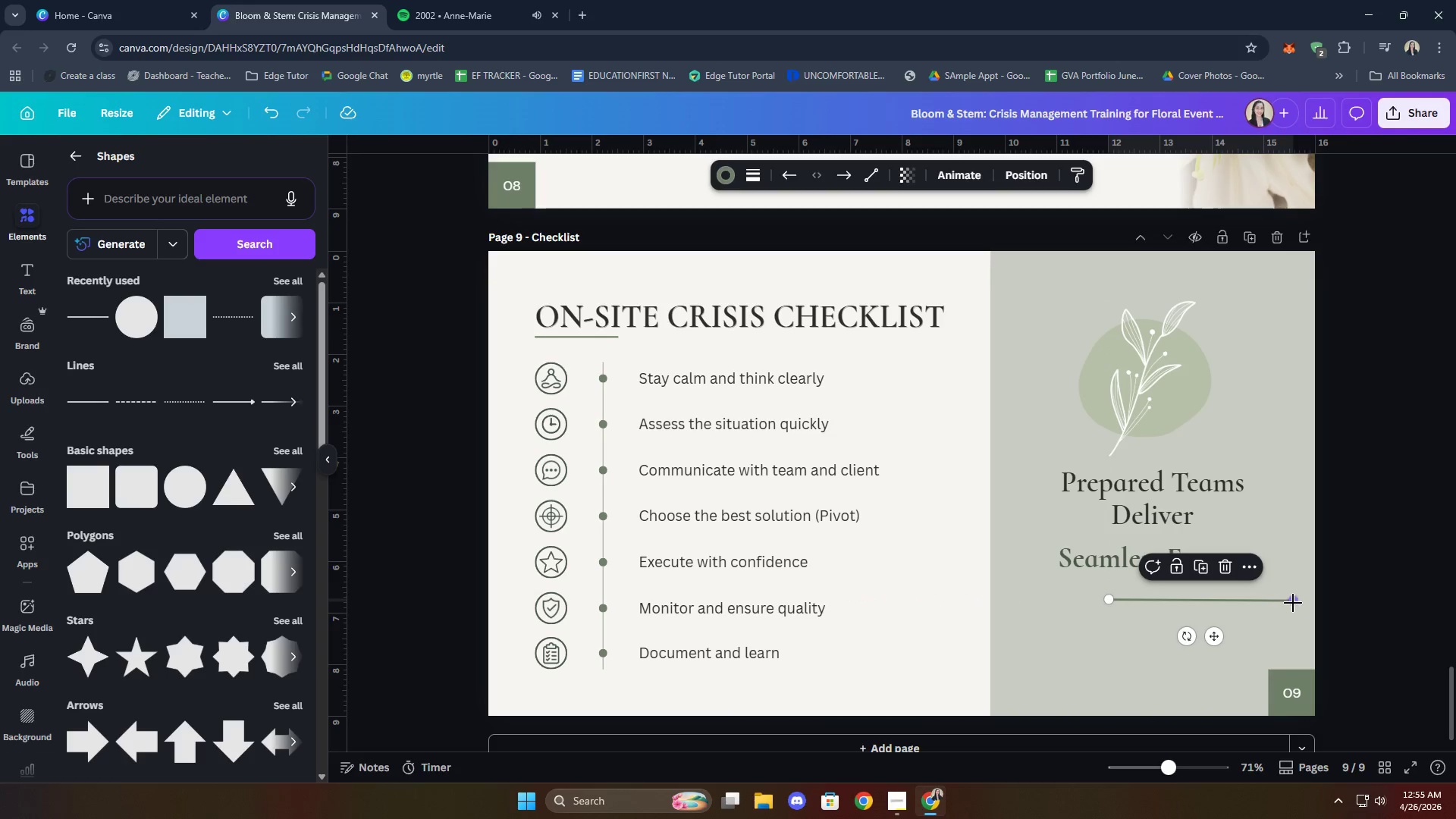 
left_click_drag(start_coordinate=[1293, 603], to_coordinate=[1191, 600])
 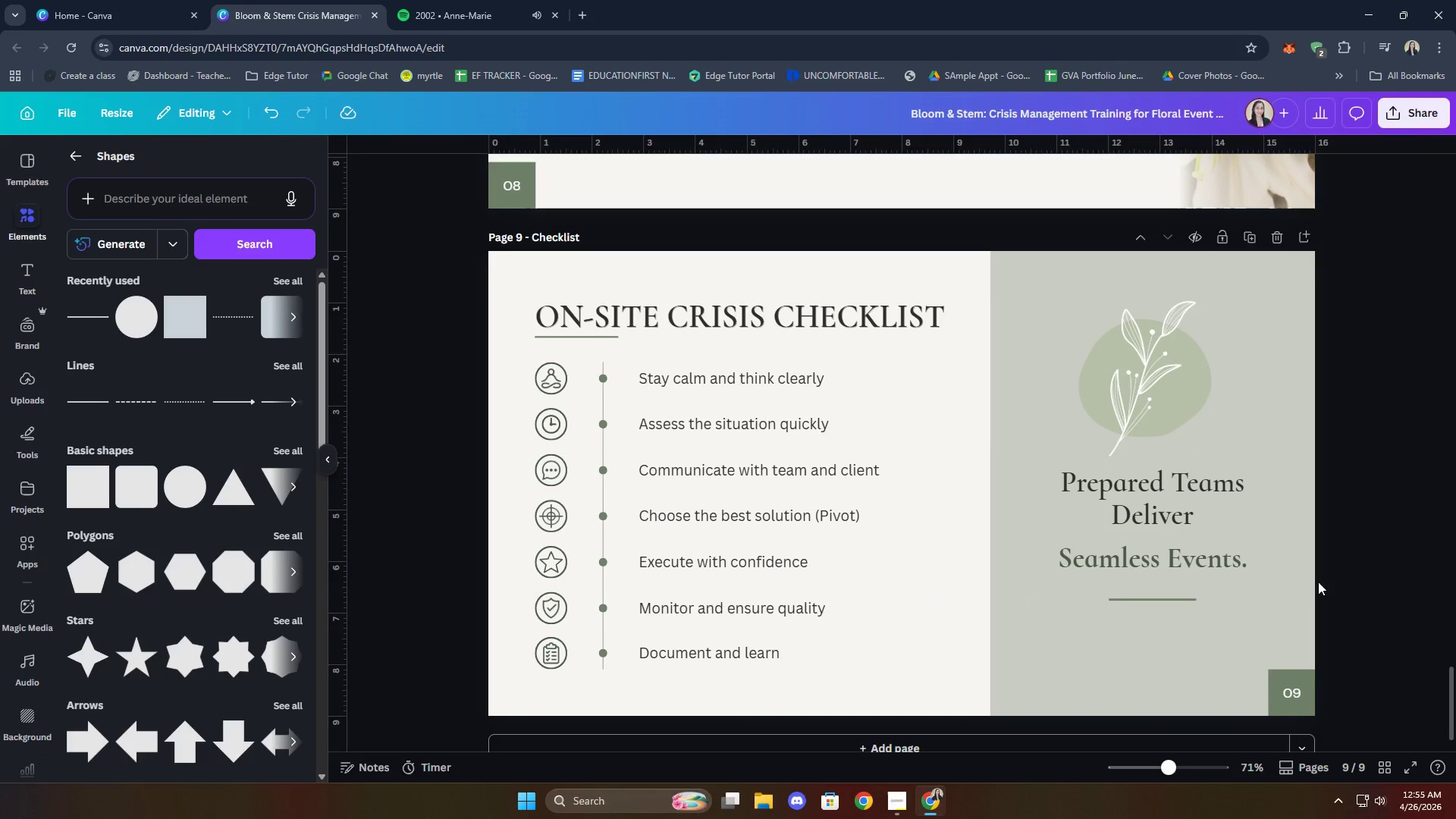 
left_click([1143, 599])
 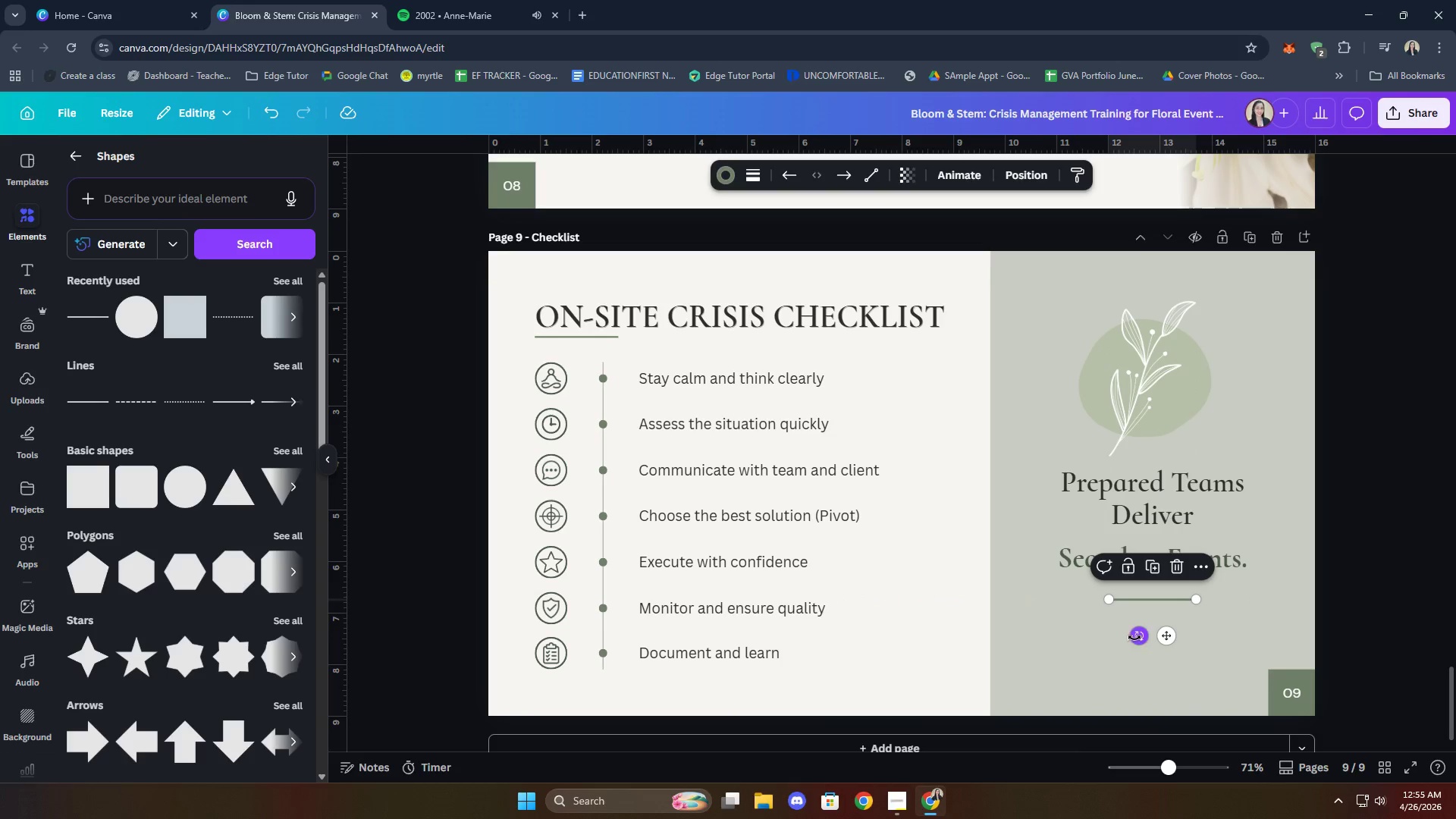 
left_click_drag(start_coordinate=[1134, 638], to_coordinate=[1153, 641])
 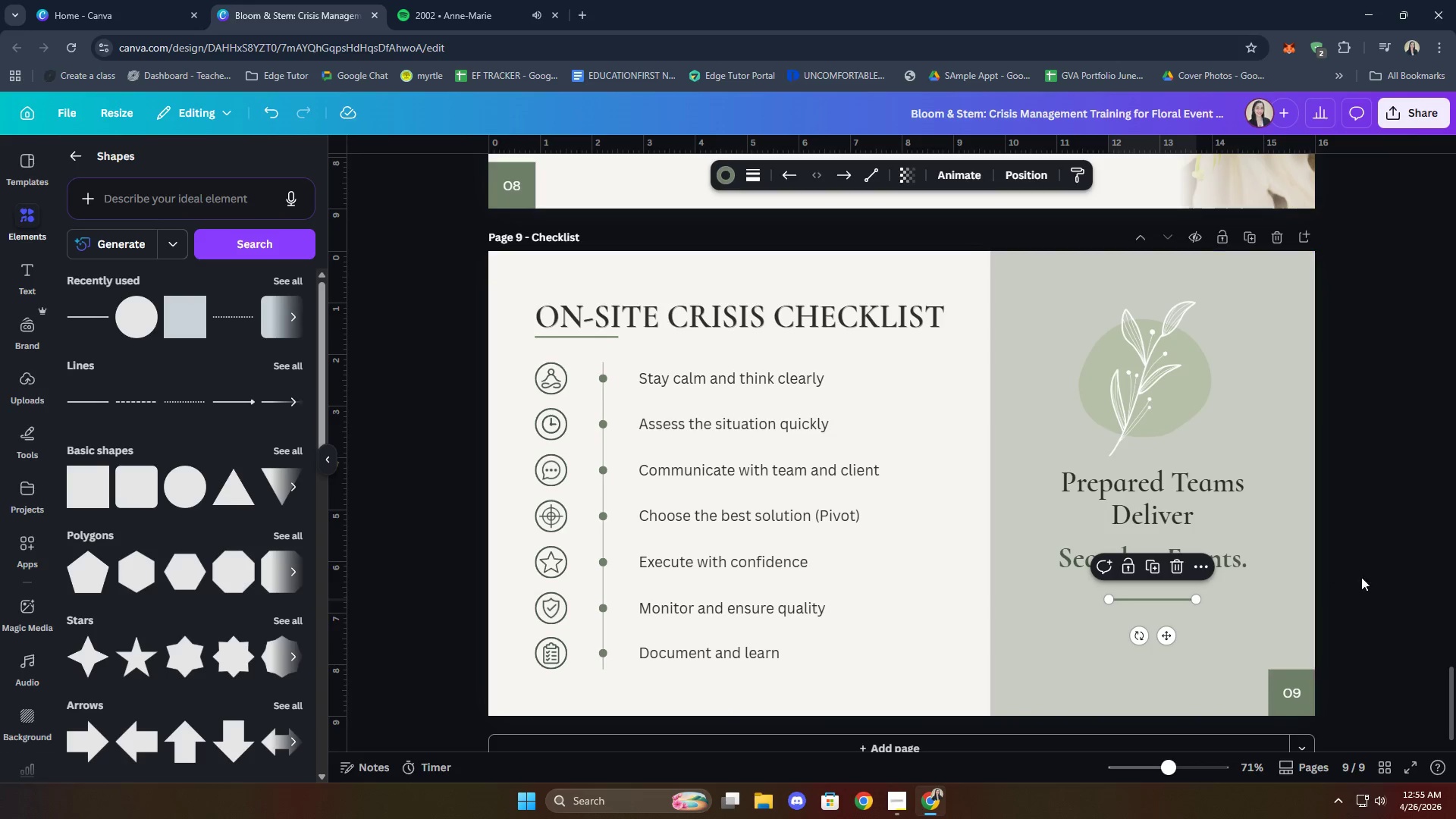 
left_click([1362, 577])
 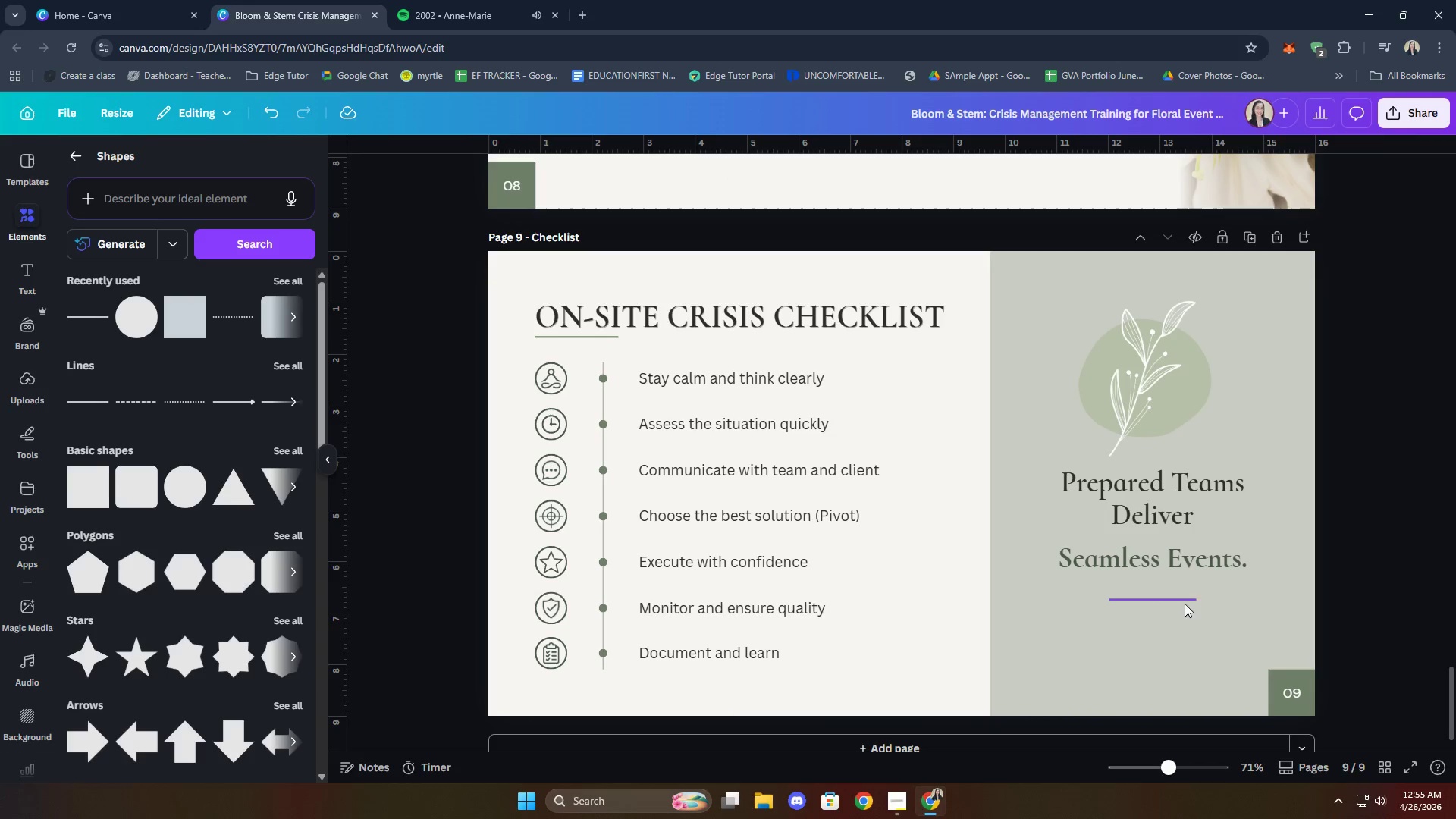 
left_click([1183, 603])
 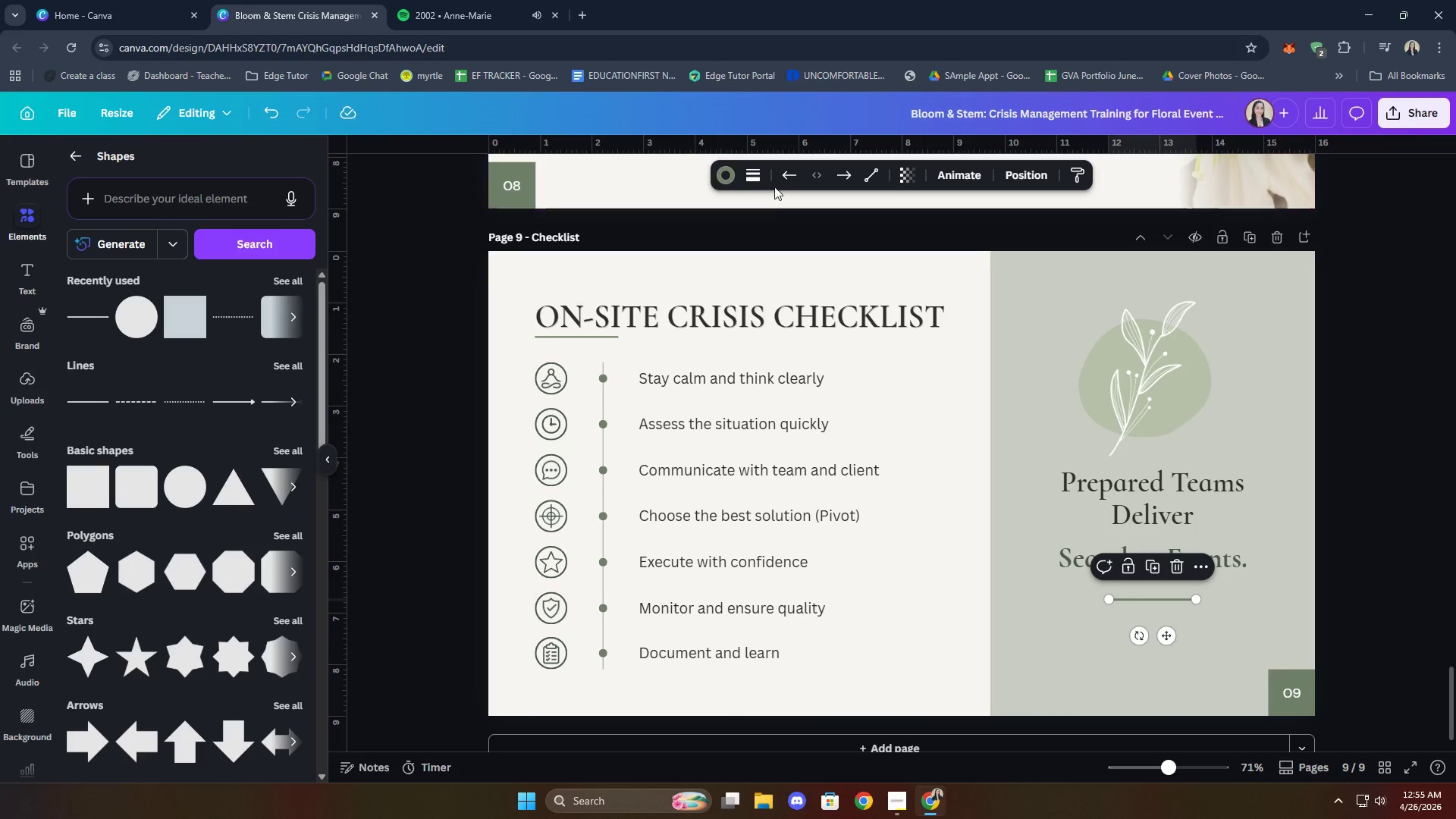 
left_click([766, 182])
 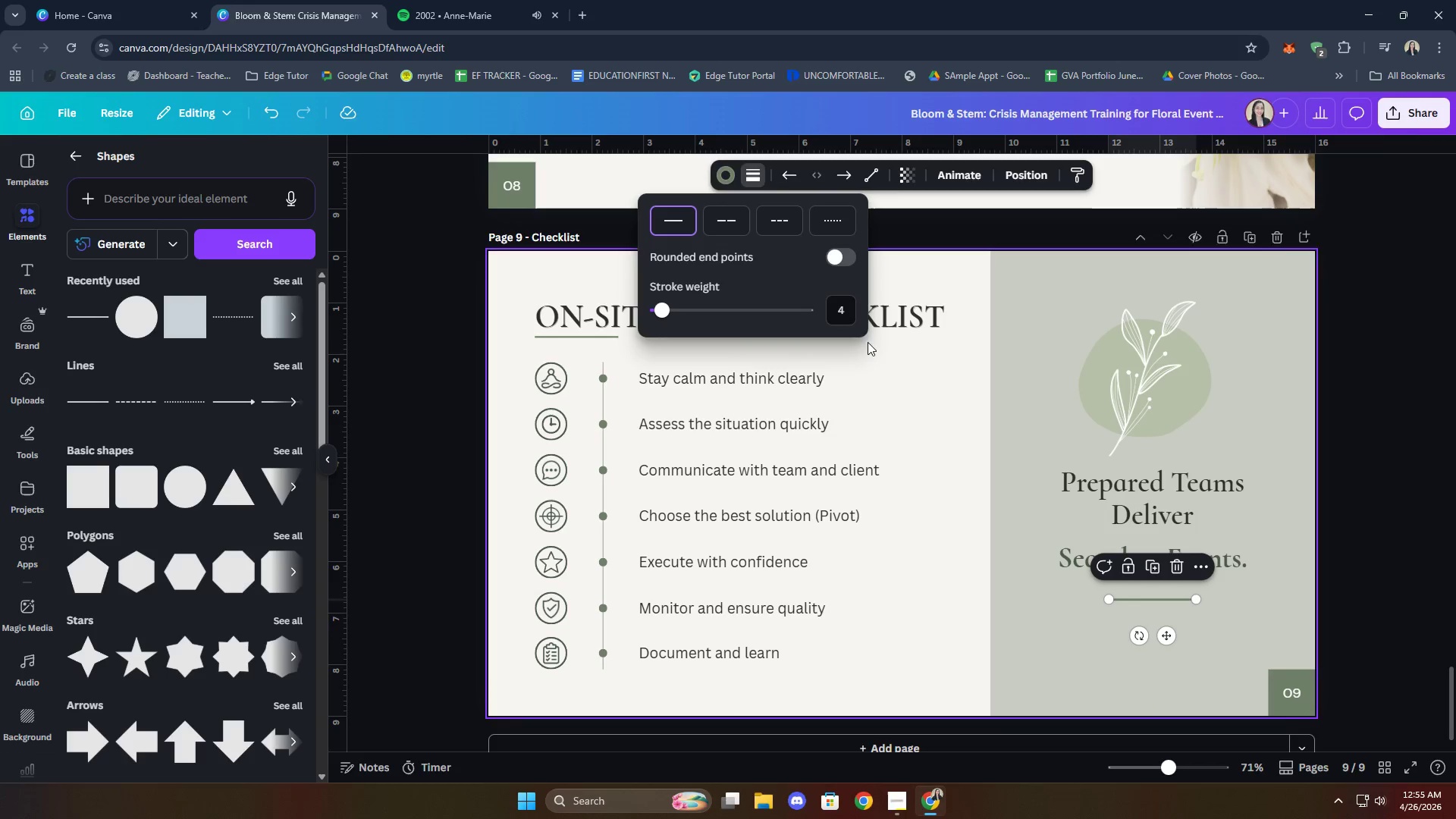 
left_click([847, 314])
 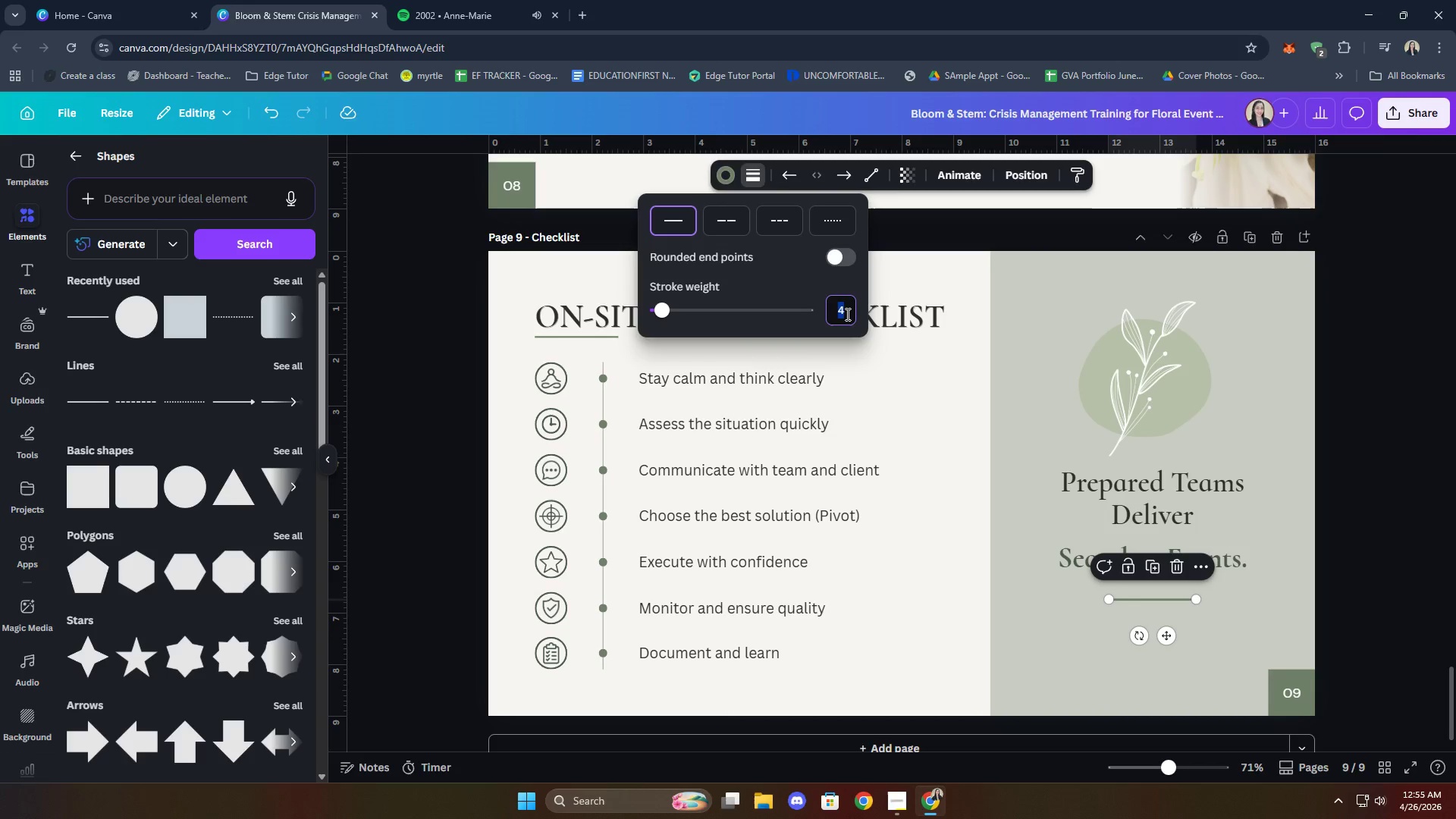 
key(2)
 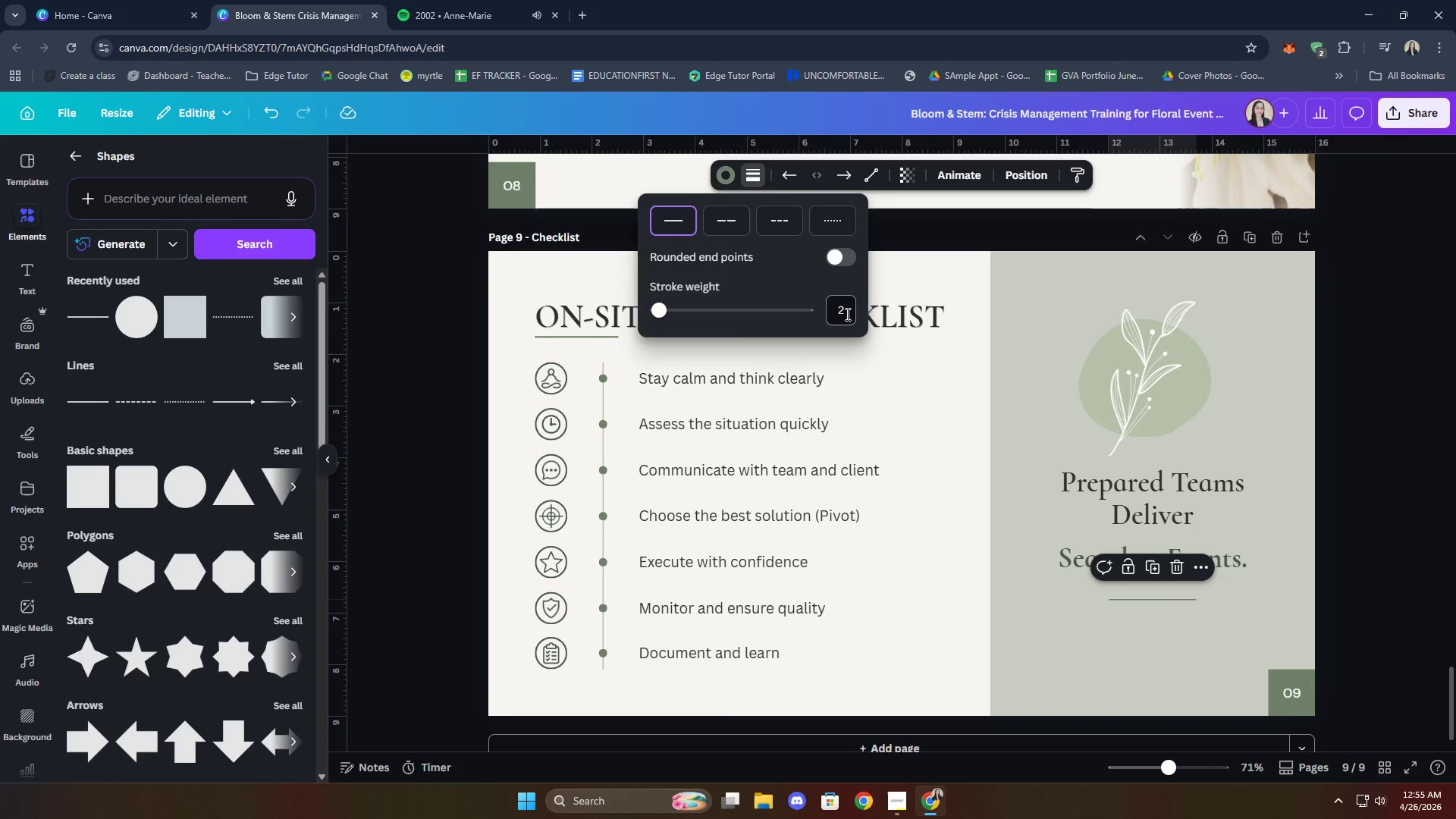 
key(Enter)
 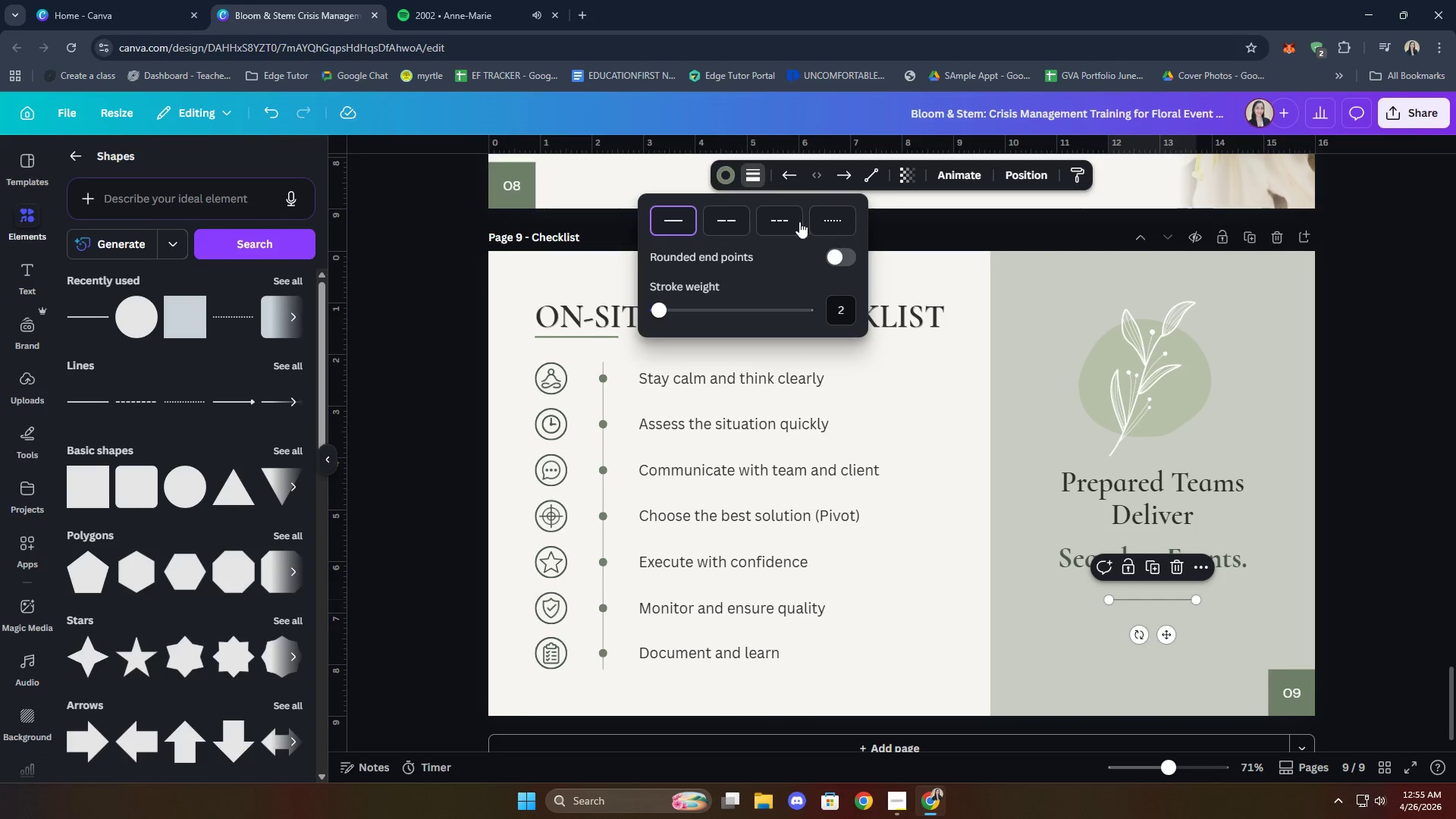 
left_click([842, 312])
 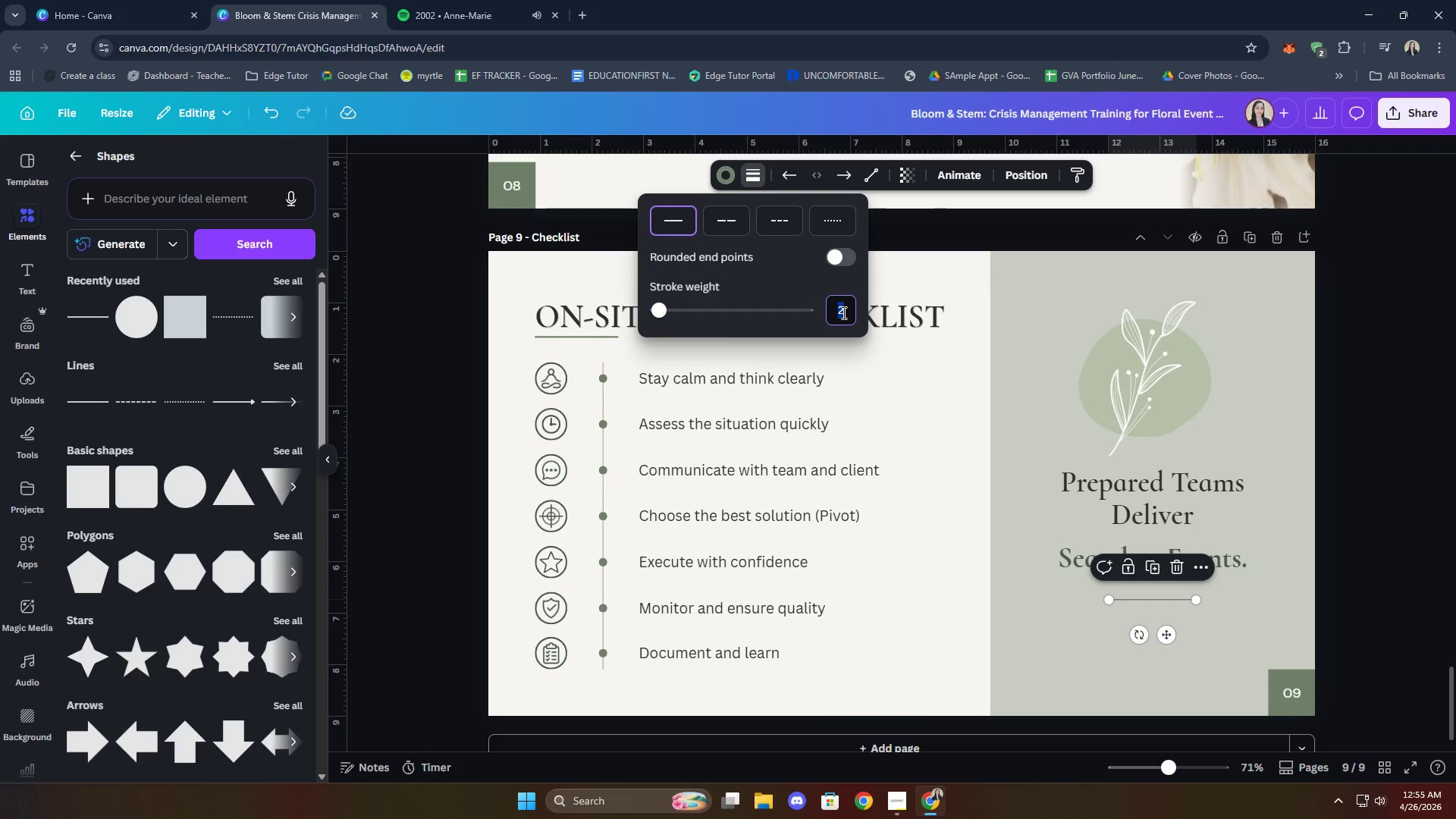 
key(1)
 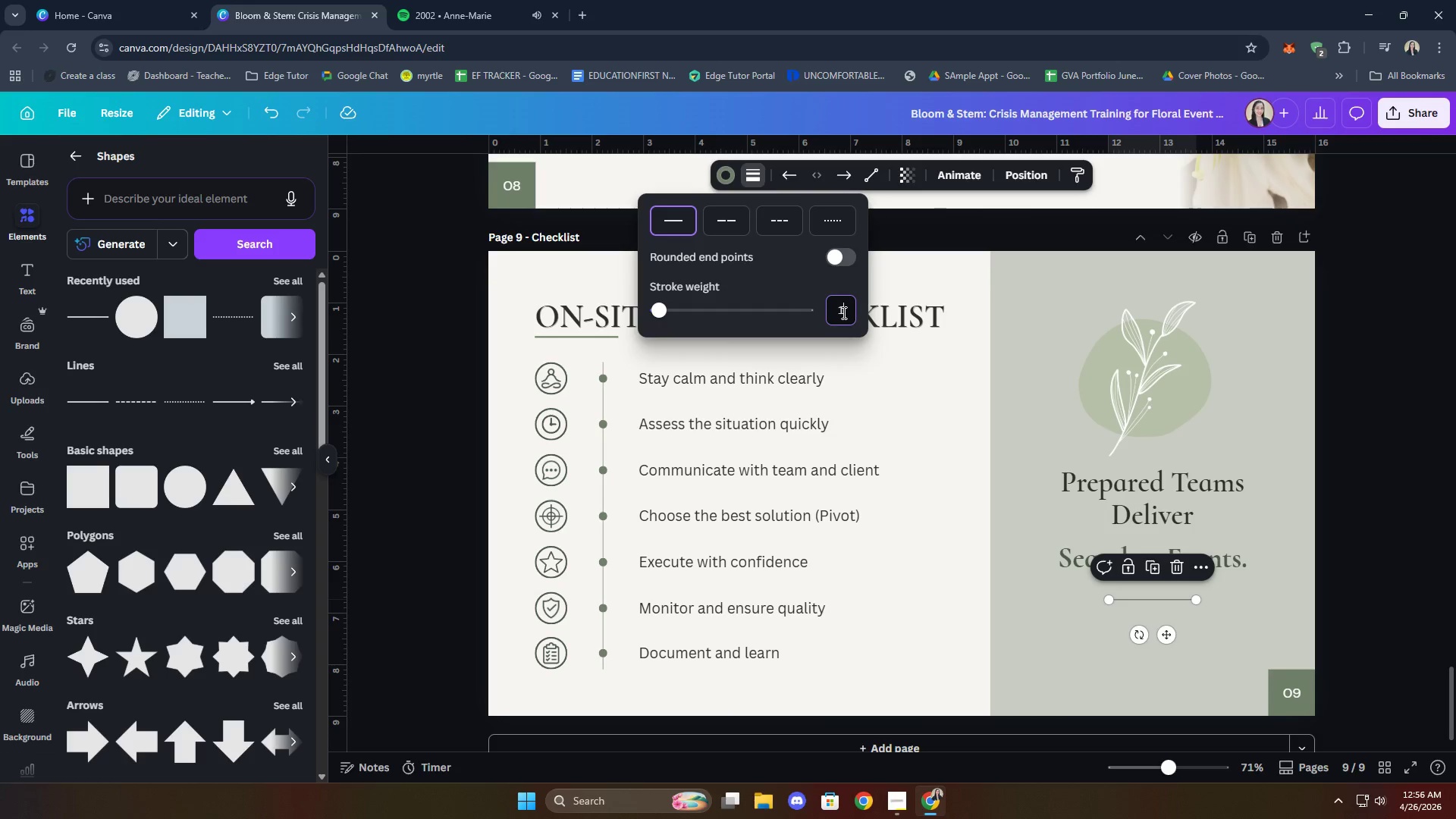 
key(Enter)
 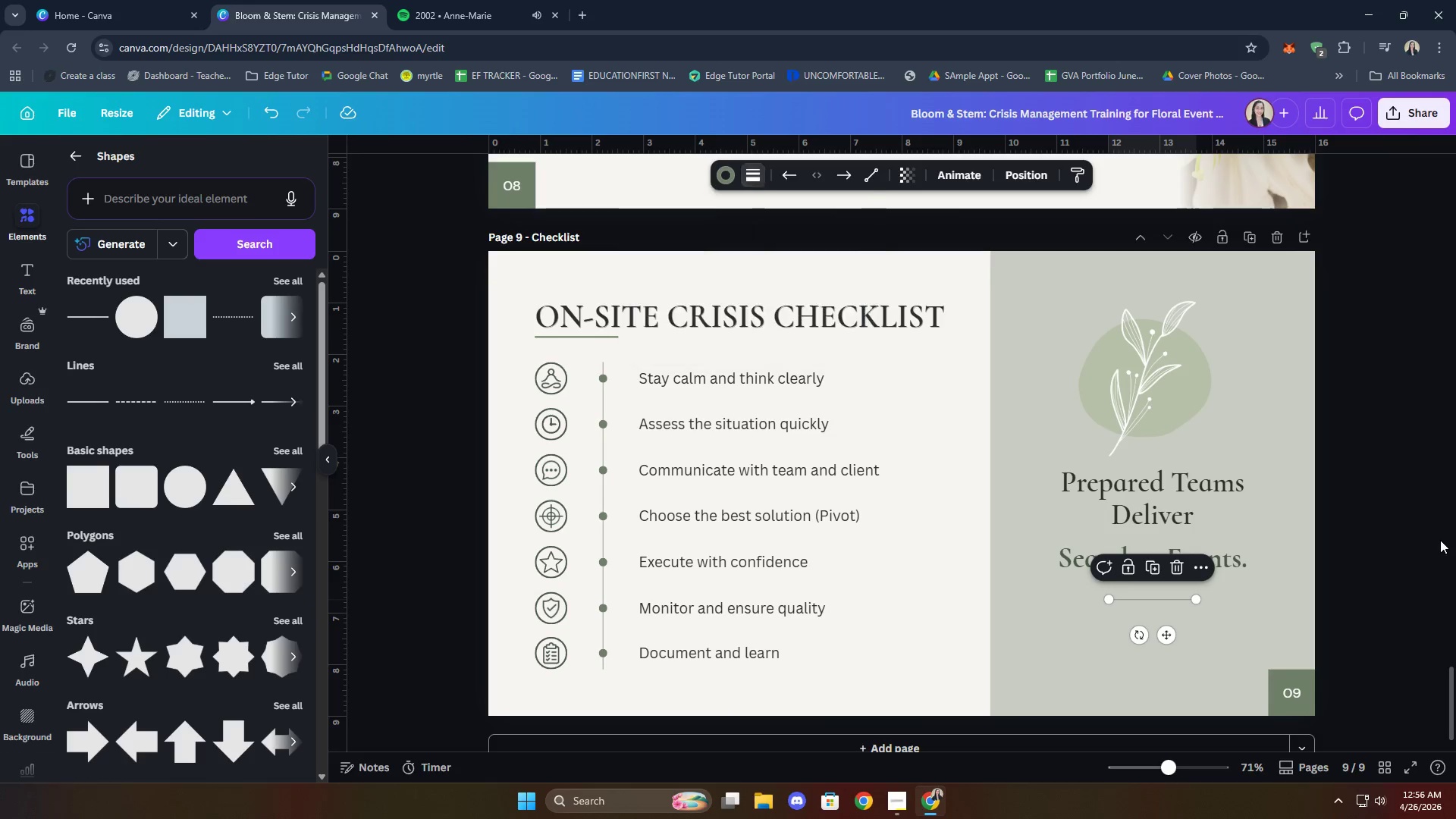 
double_click([1440, 540])
 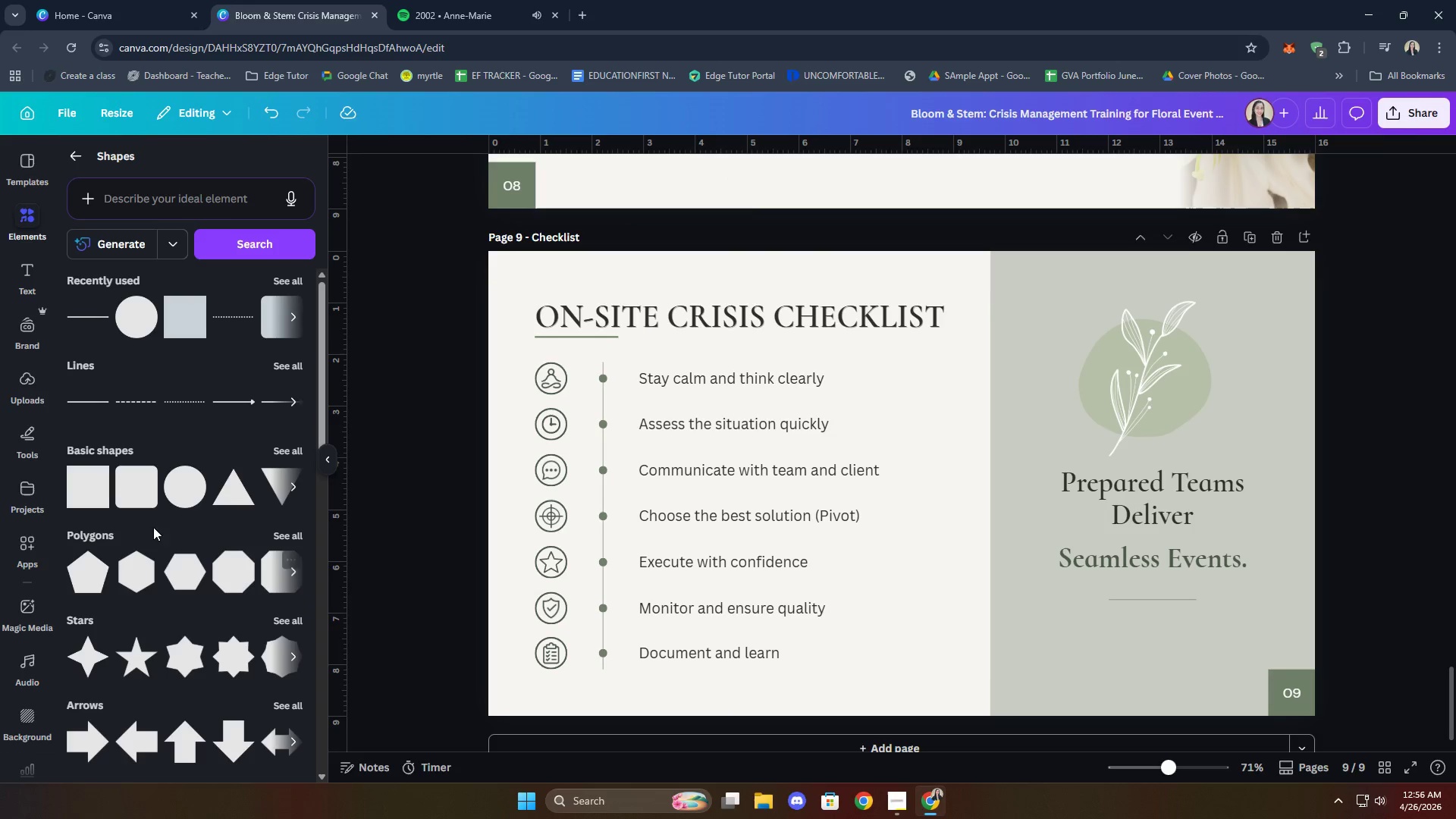 
left_click([134, 318])
 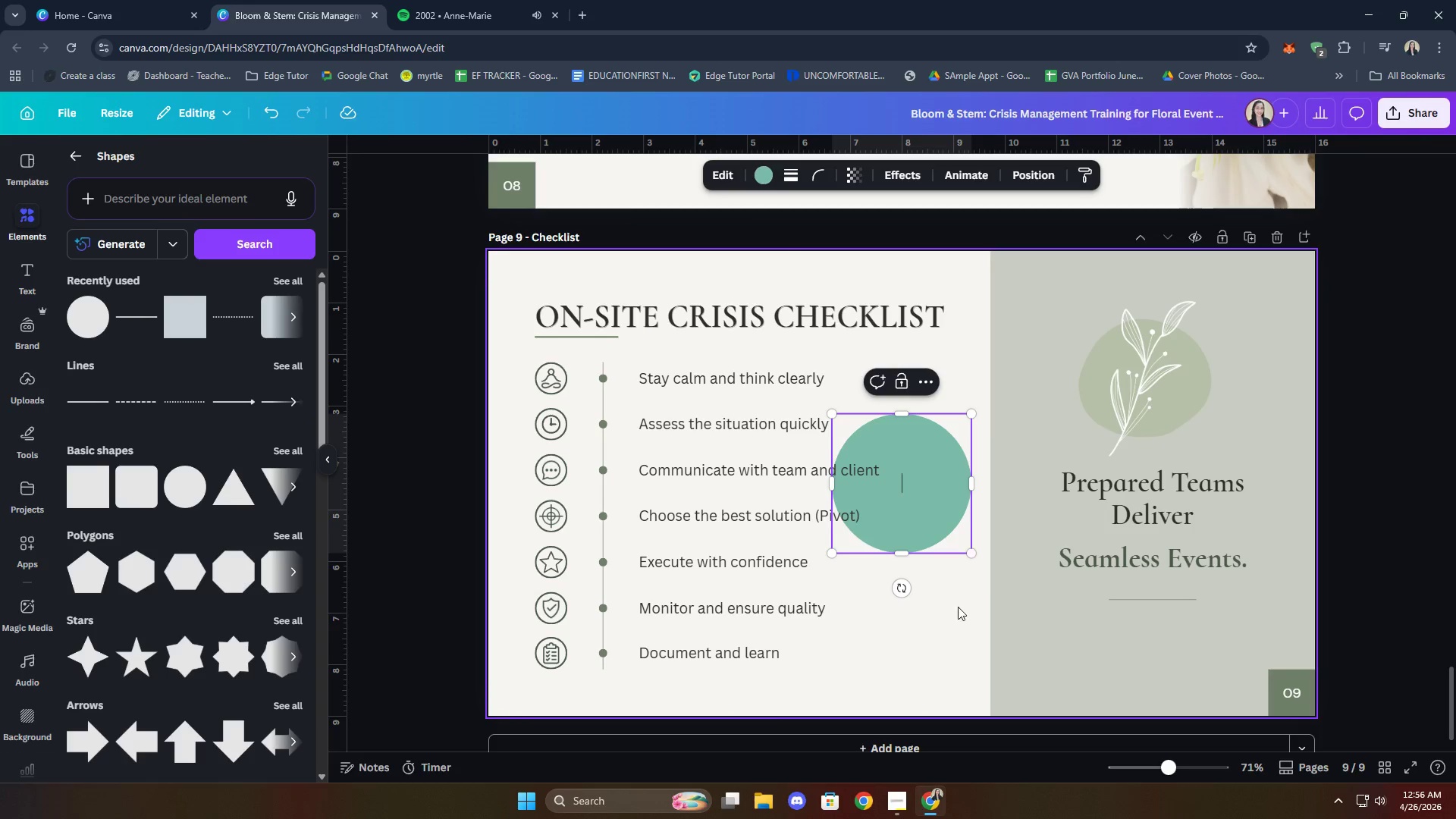 
double_click([938, 541])
 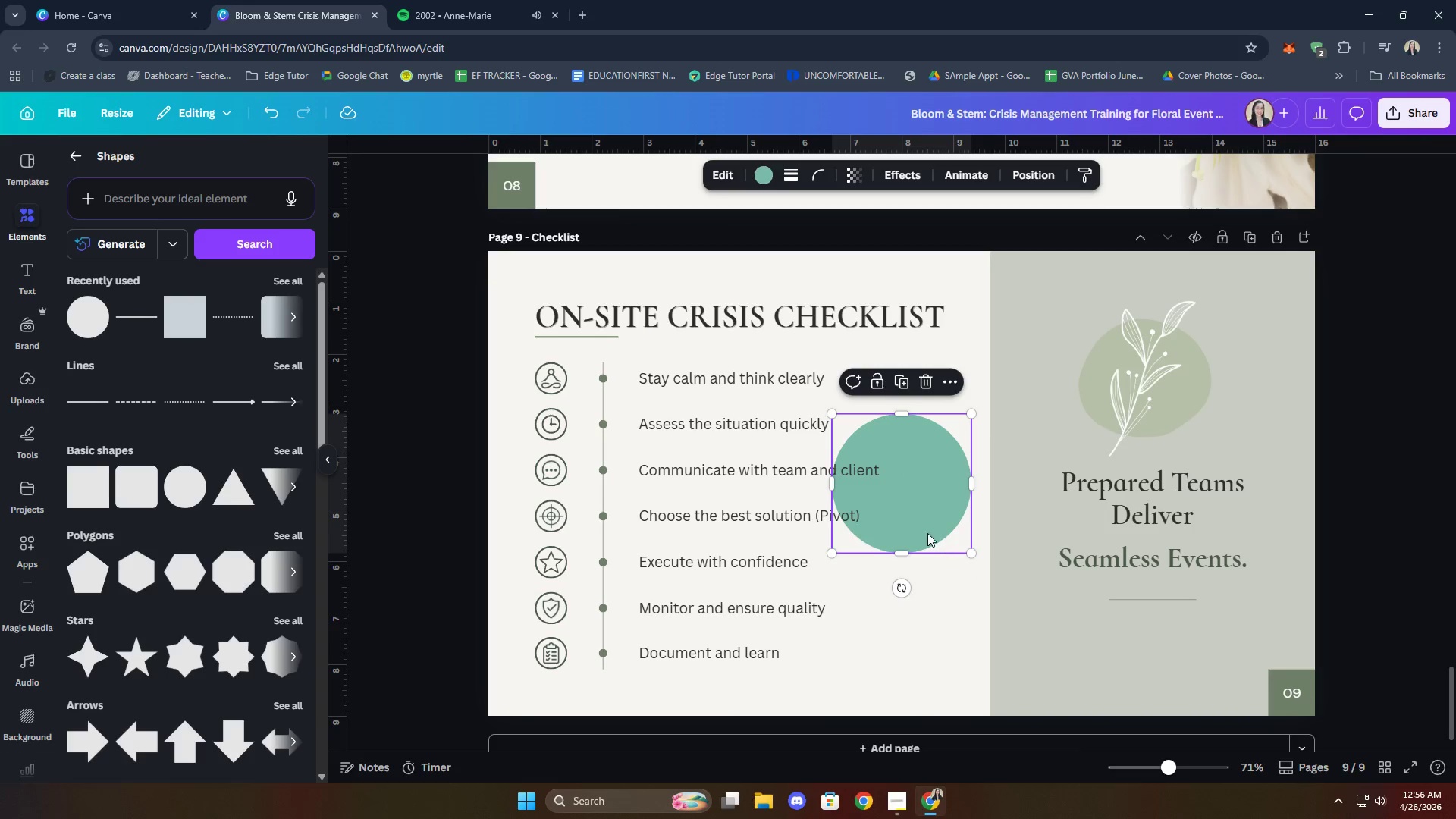 
left_click_drag(start_coordinate=[924, 530], to_coordinate=[1139, 654])
 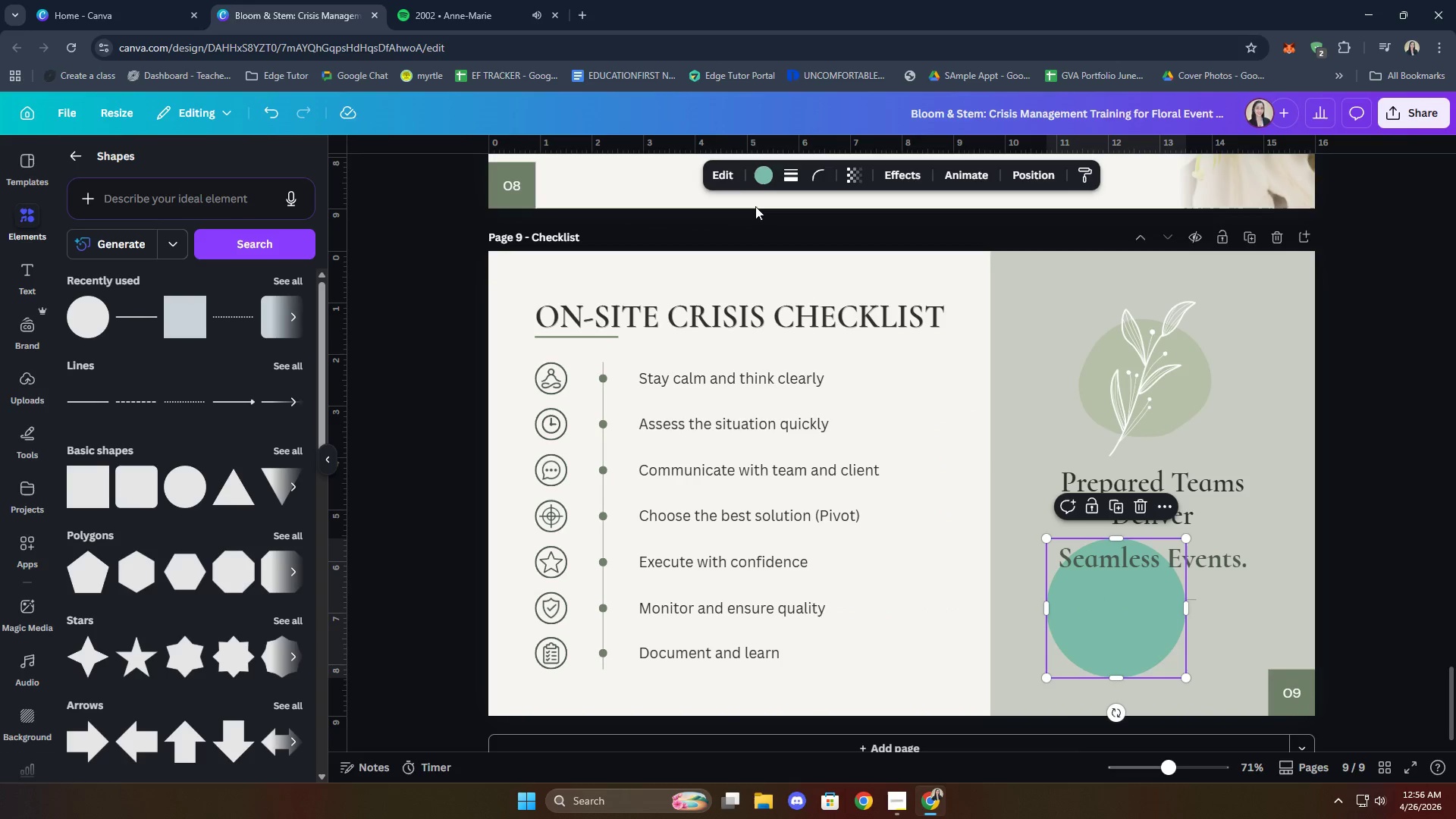 
left_click([760, 170])
 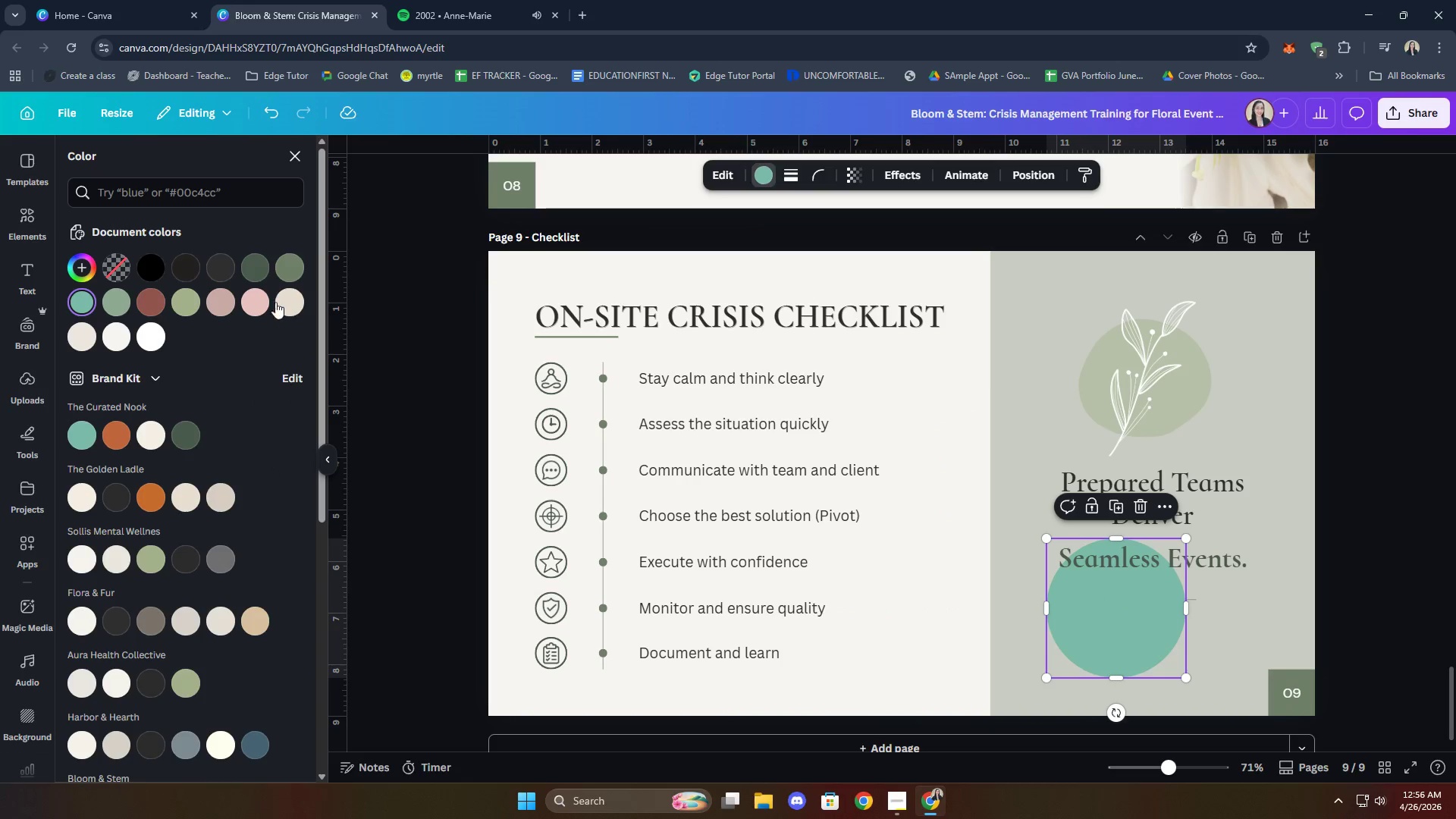 
left_click([256, 271])
 